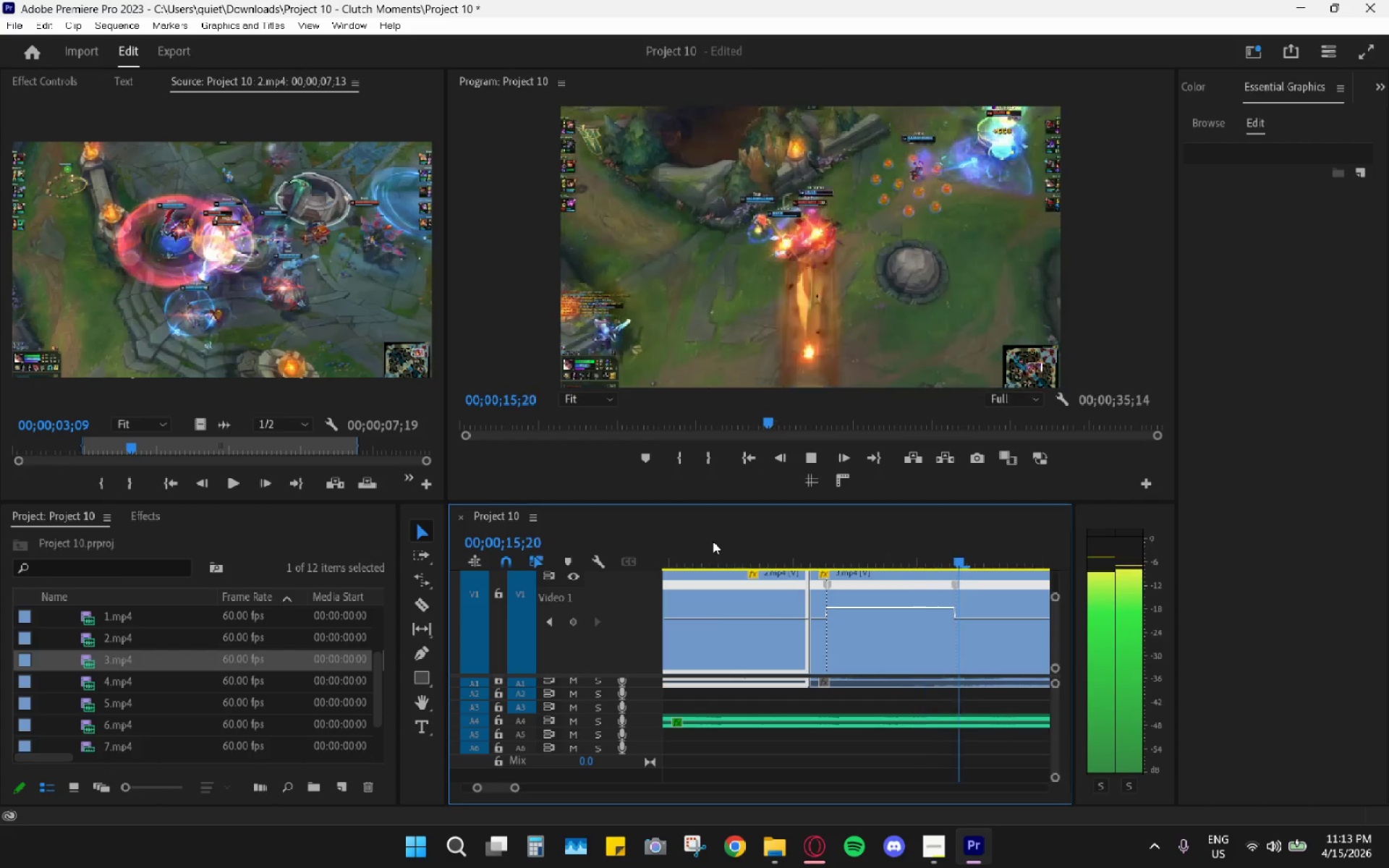 
key(Space)
 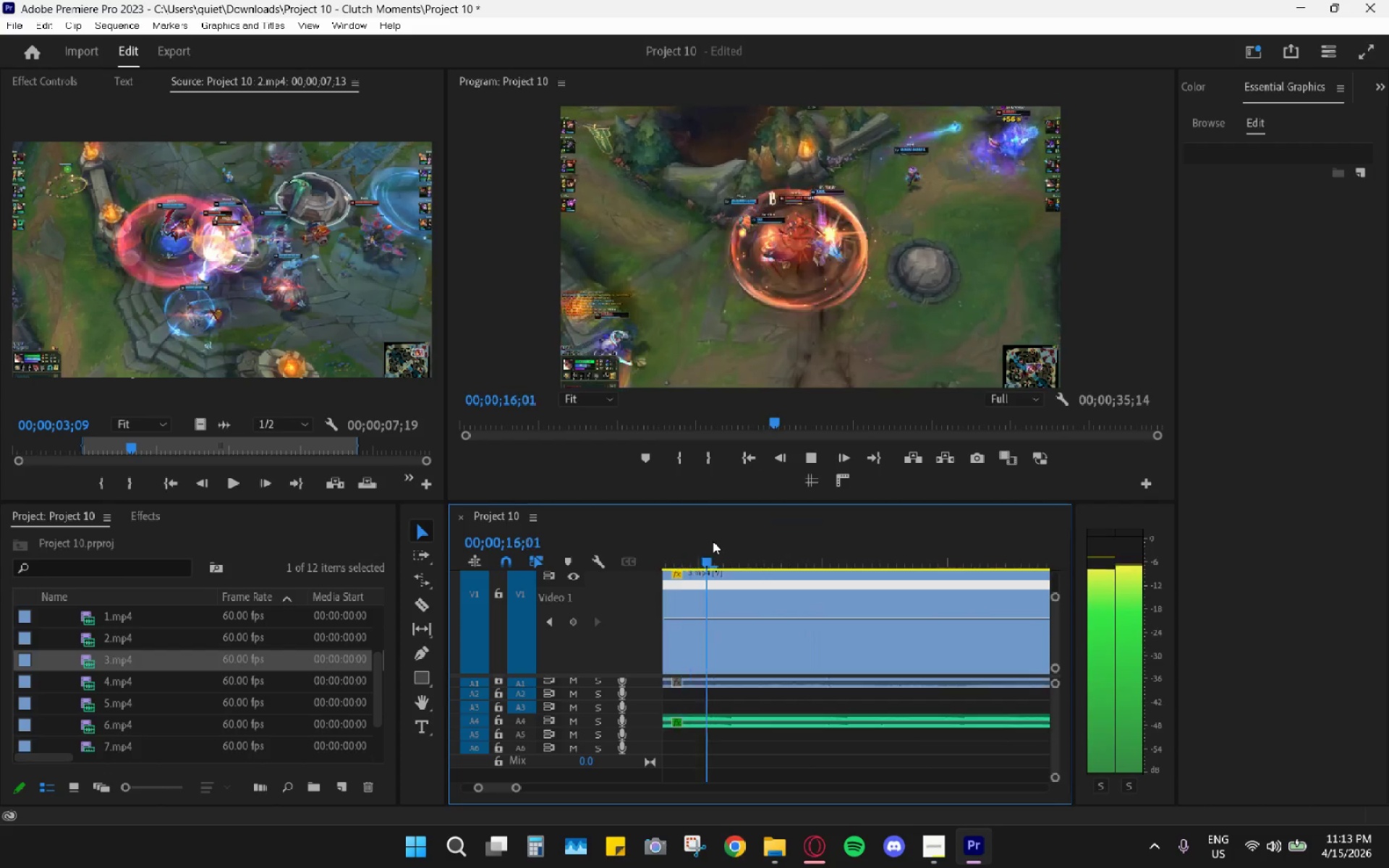 
left_click([713, 541])
 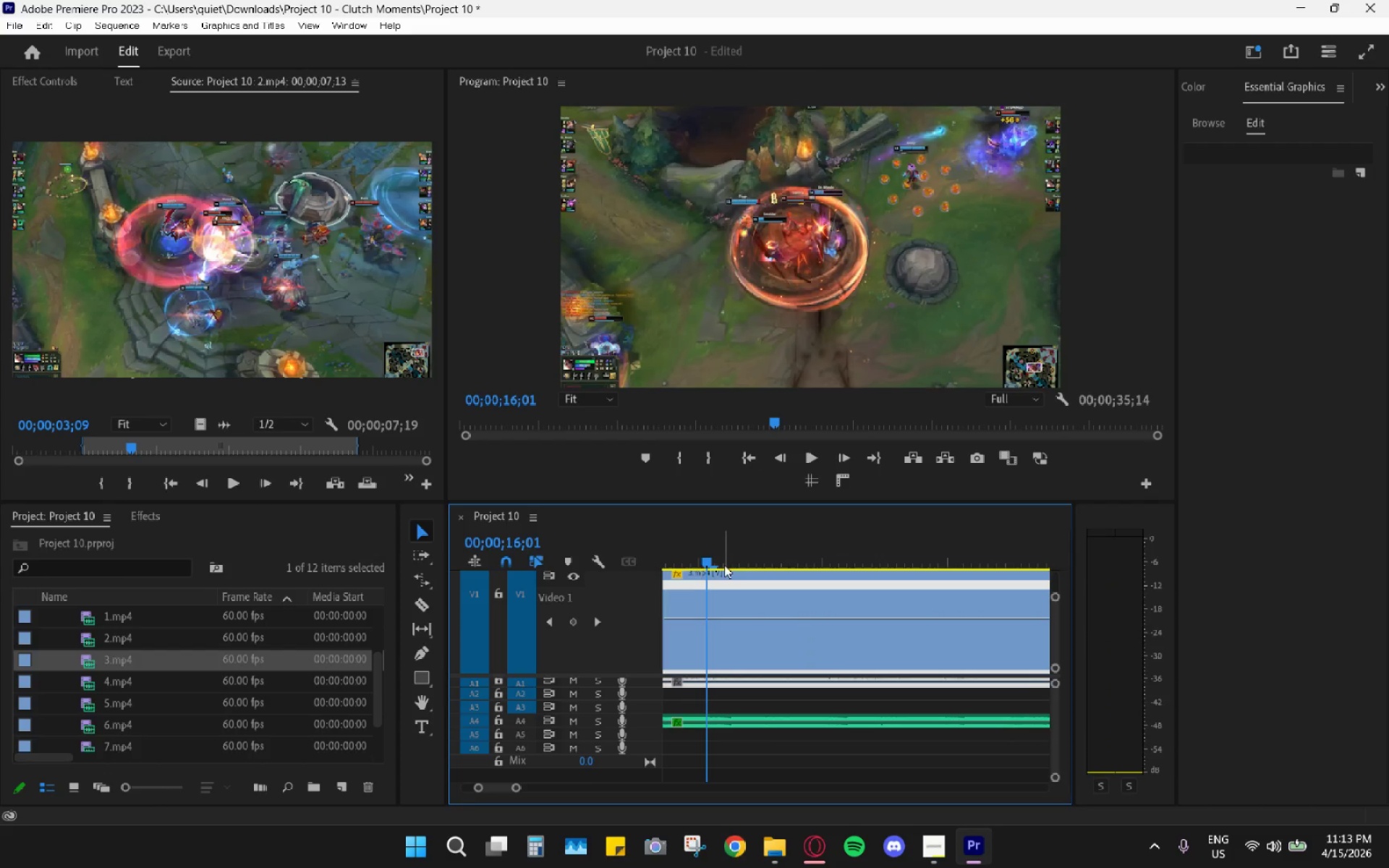 
hold_key(key=AltLeft, duration=0.86)
scroll: coordinate [752, 644], scroll_direction: down, amount: 11.0
 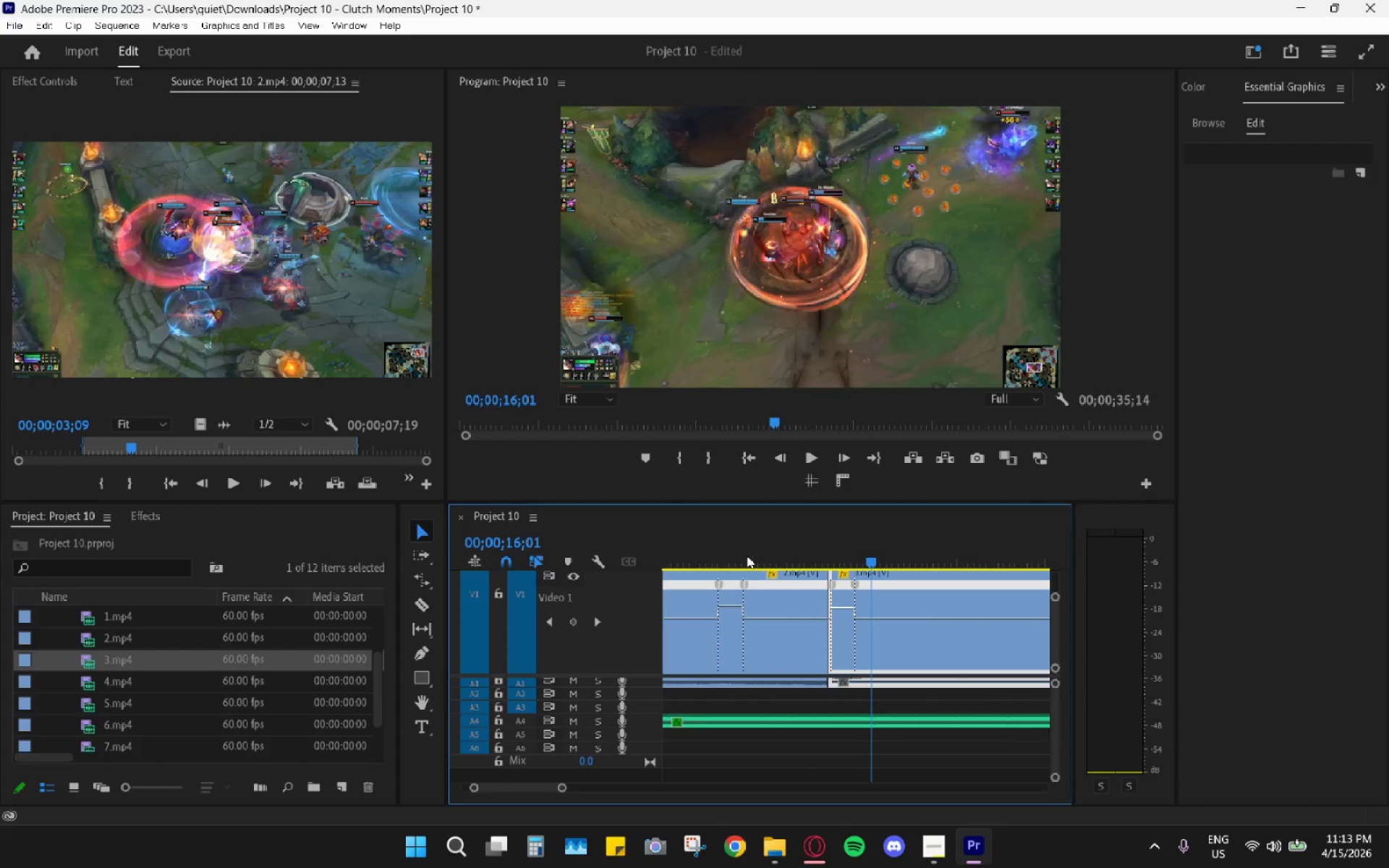 
left_click([747, 556])
 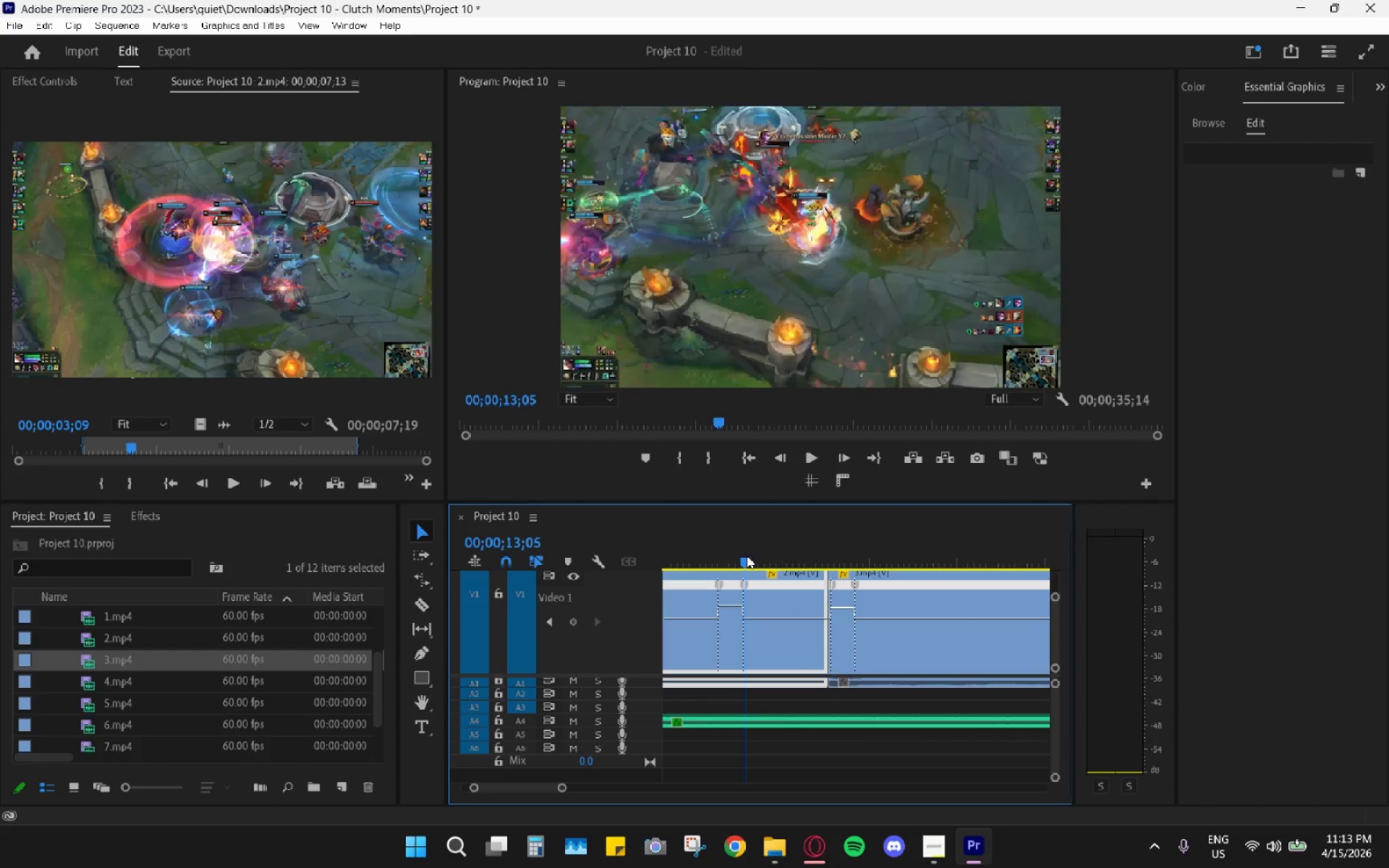 
key(Space)
 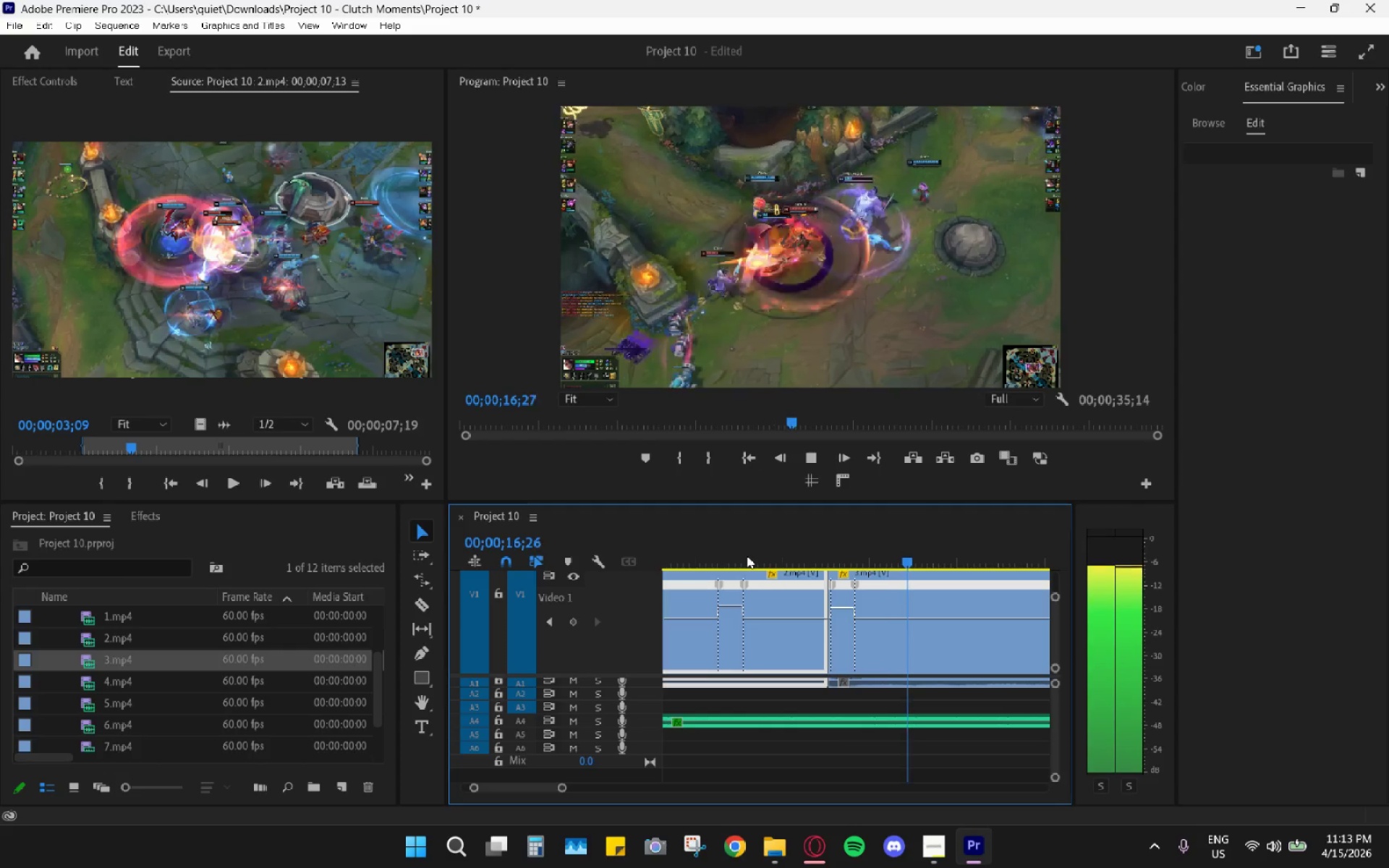 
wait(5.14)
 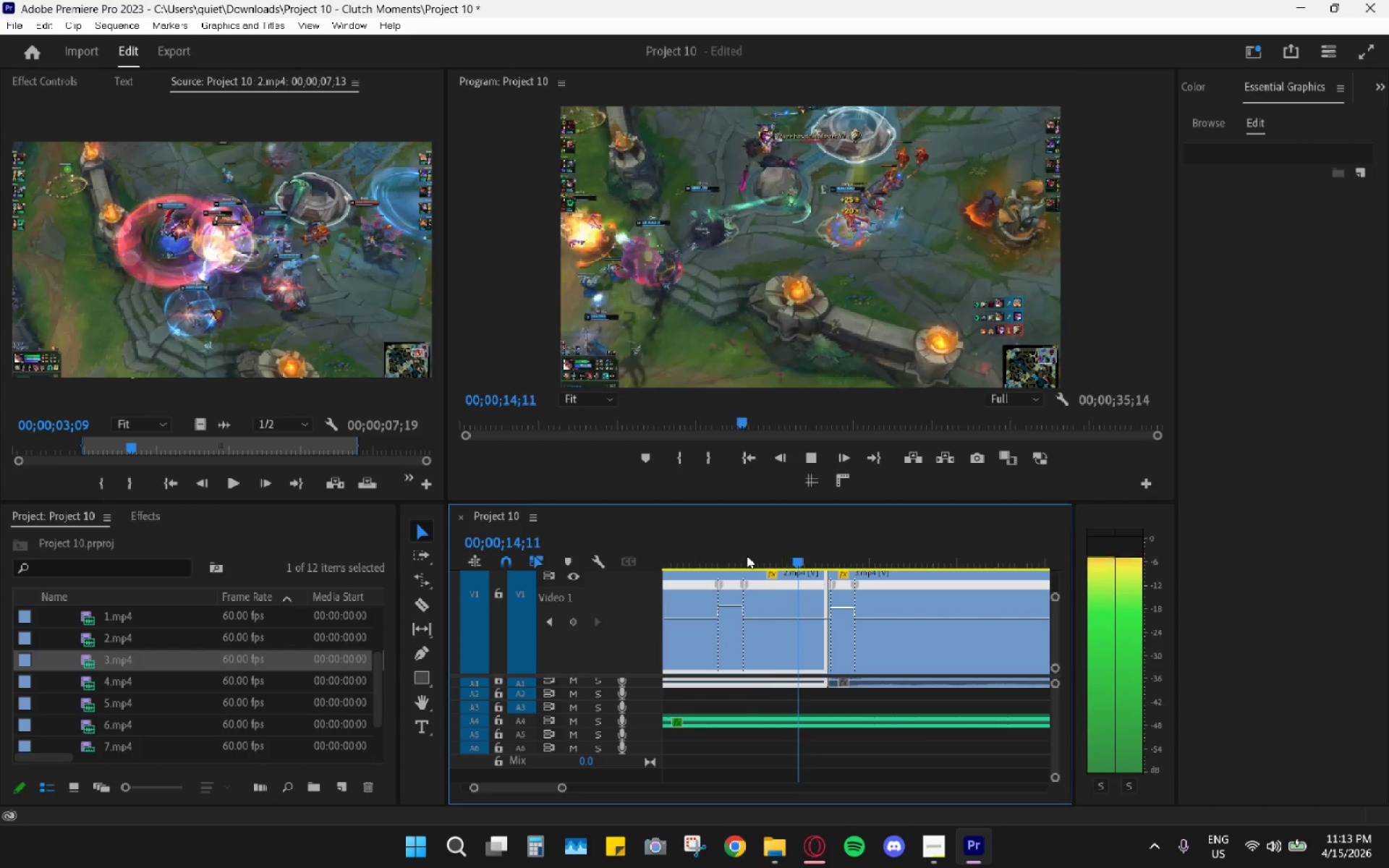 
key(Space)
 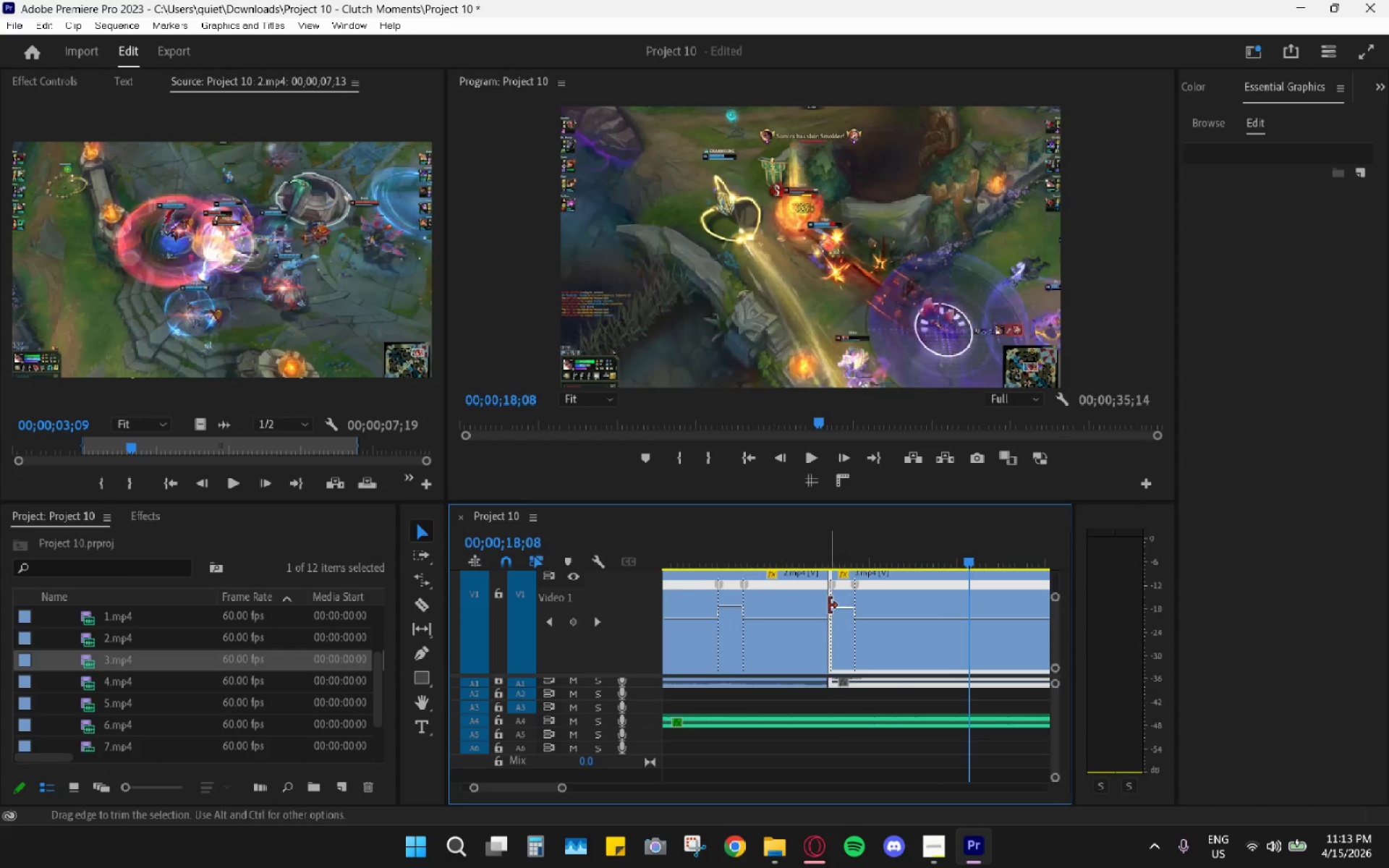 
scroll: coordinate [842, 618], scroll_direction: down, amount: 5.0
 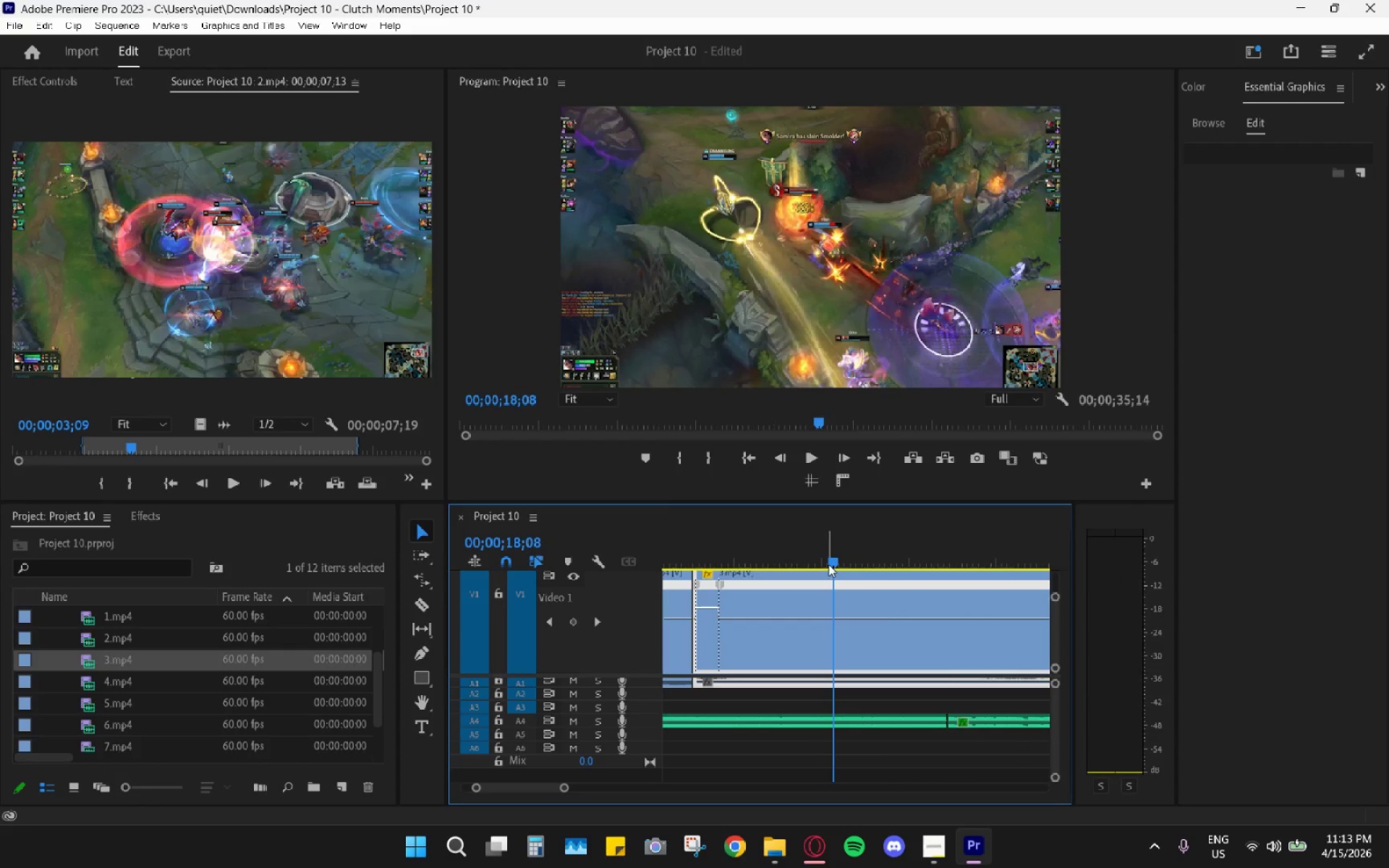 
left_click_drag(start_coordinate=[833, 567], to_coordinate=[783, 554])
 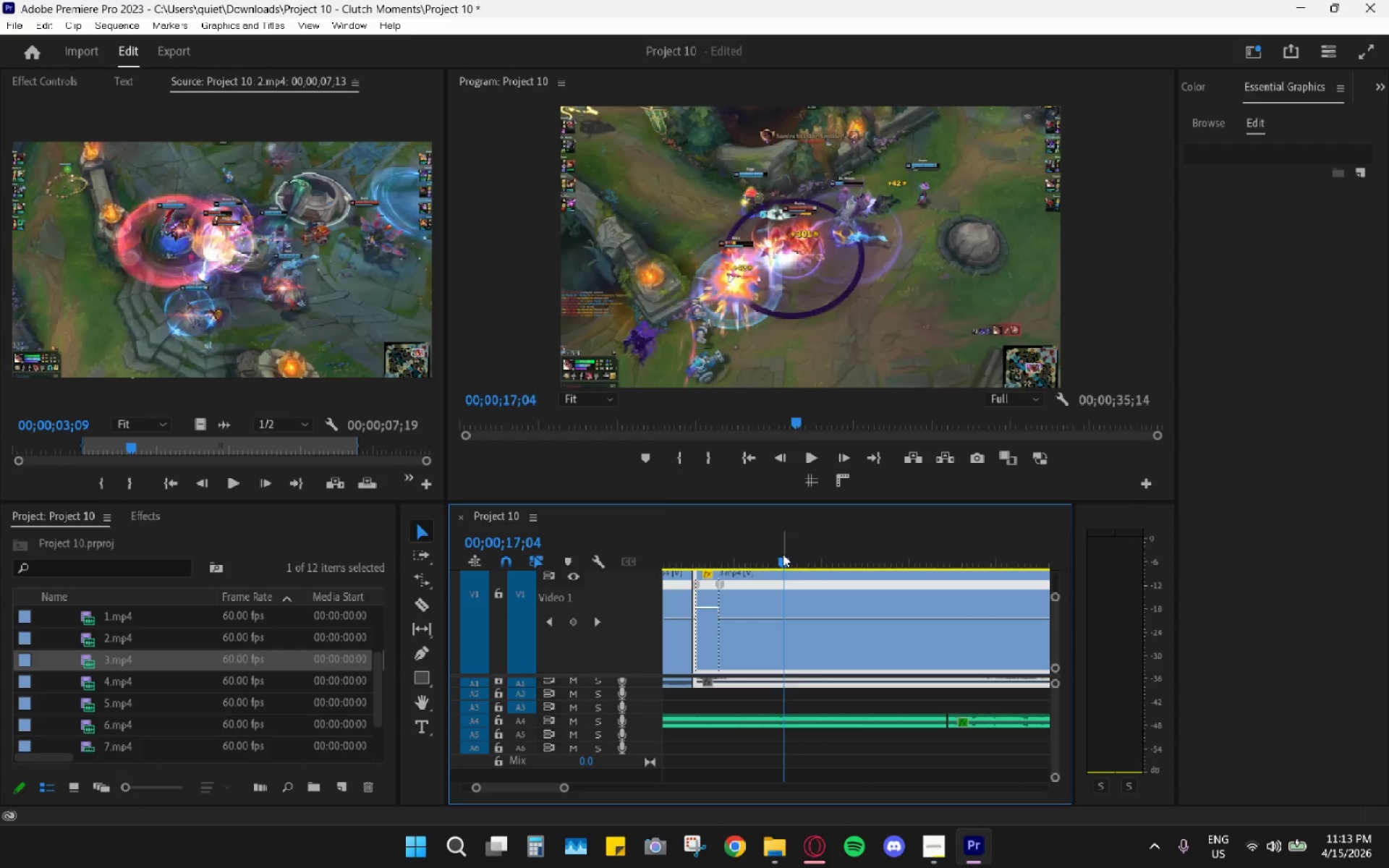 
left_click_drag(start_coordinate=[781, 554], to_coordinate=[777, 553])
 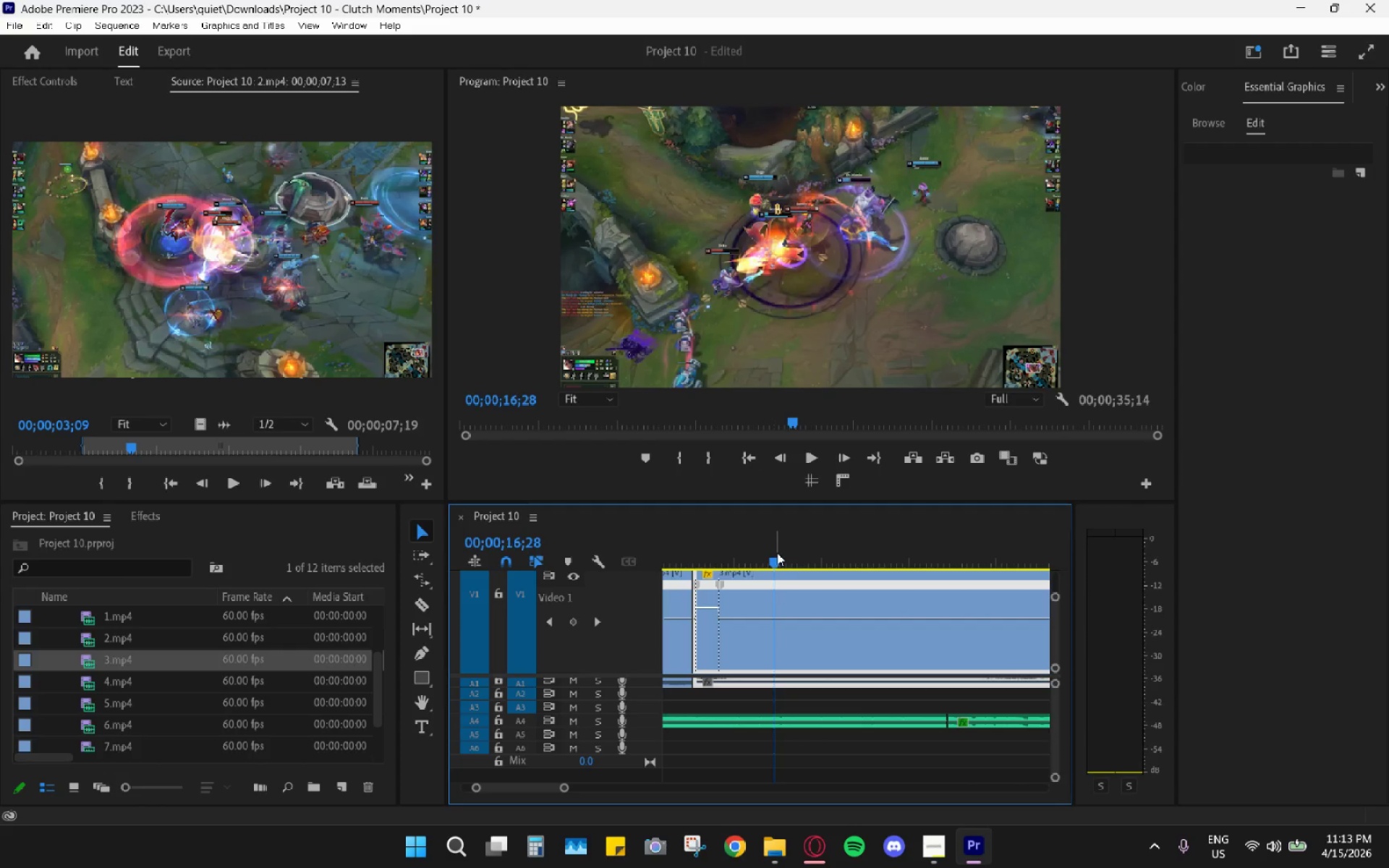 
key(Space)
 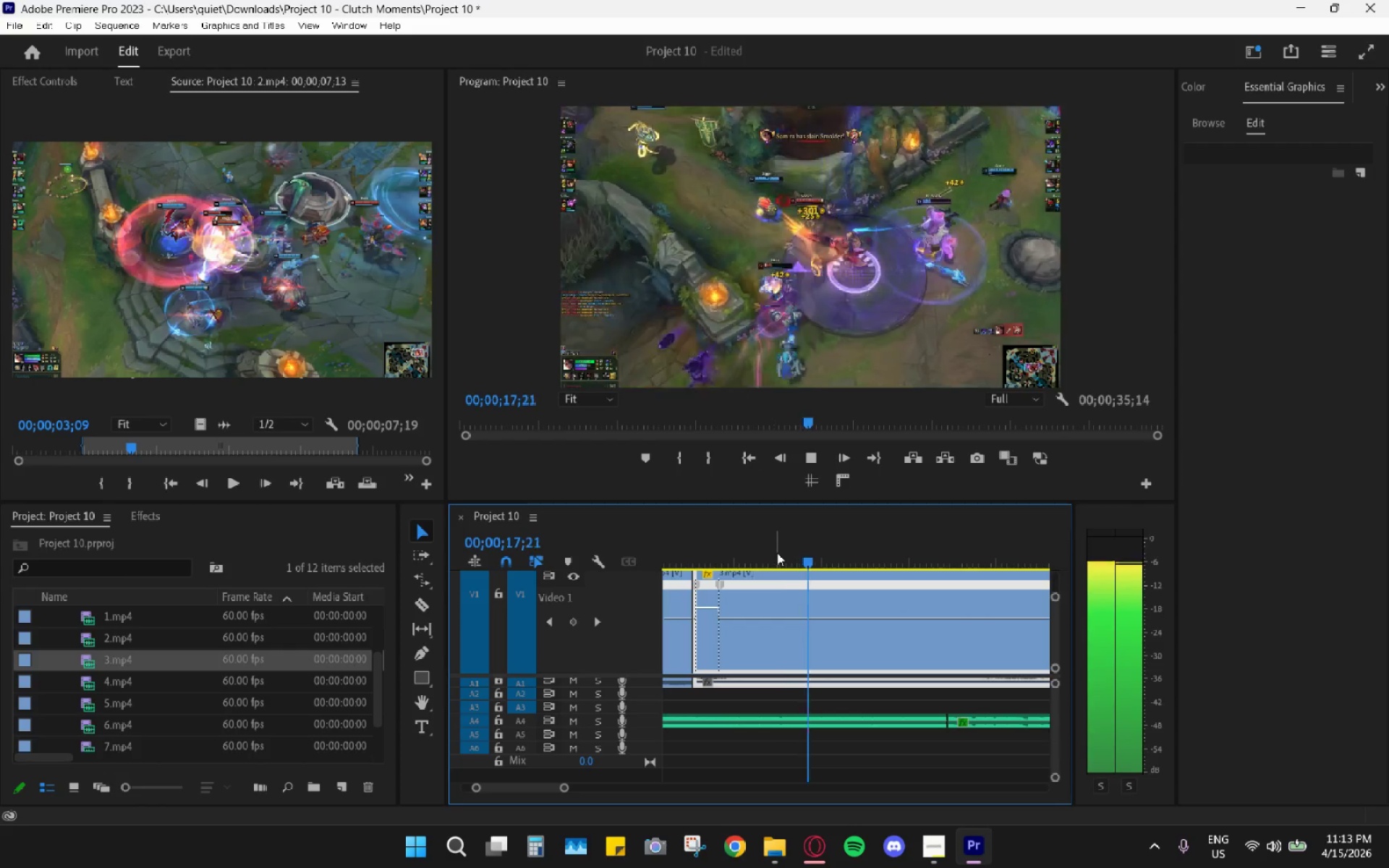 
left_click_drag(start_coordinate=[777, 553], to_coordinate=[760, 548])
 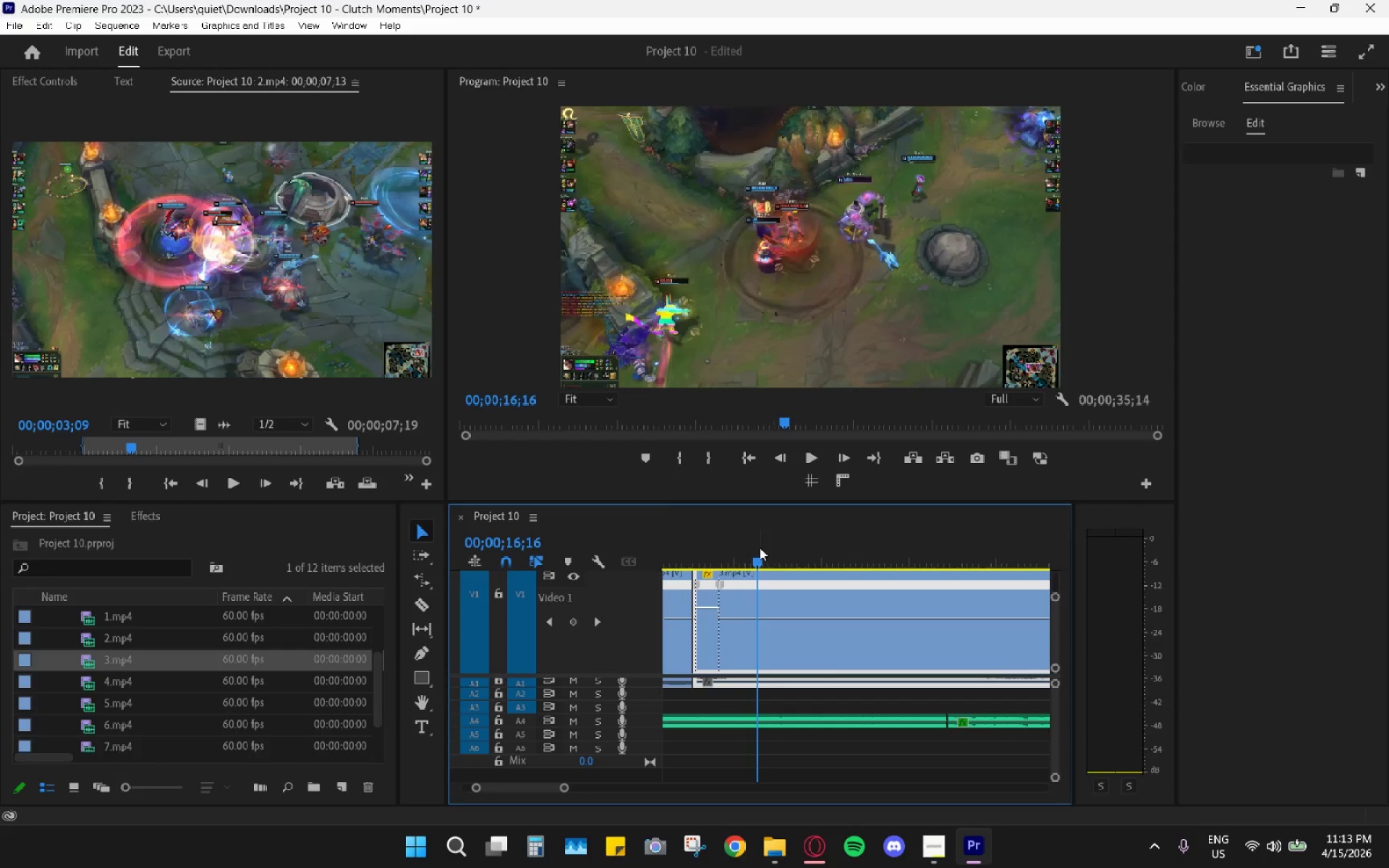 
key(Space)
 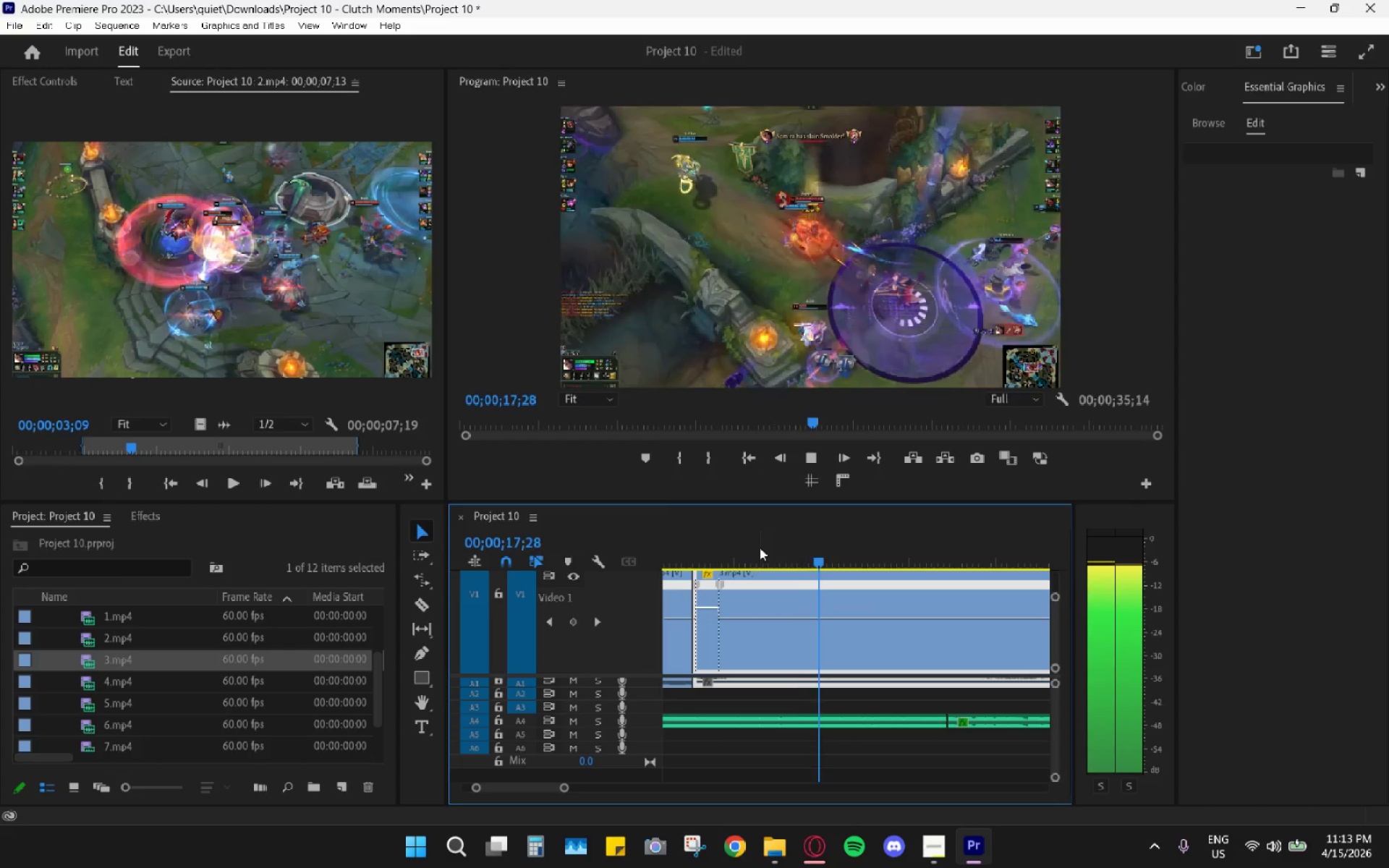 
left_click([760, 548])
 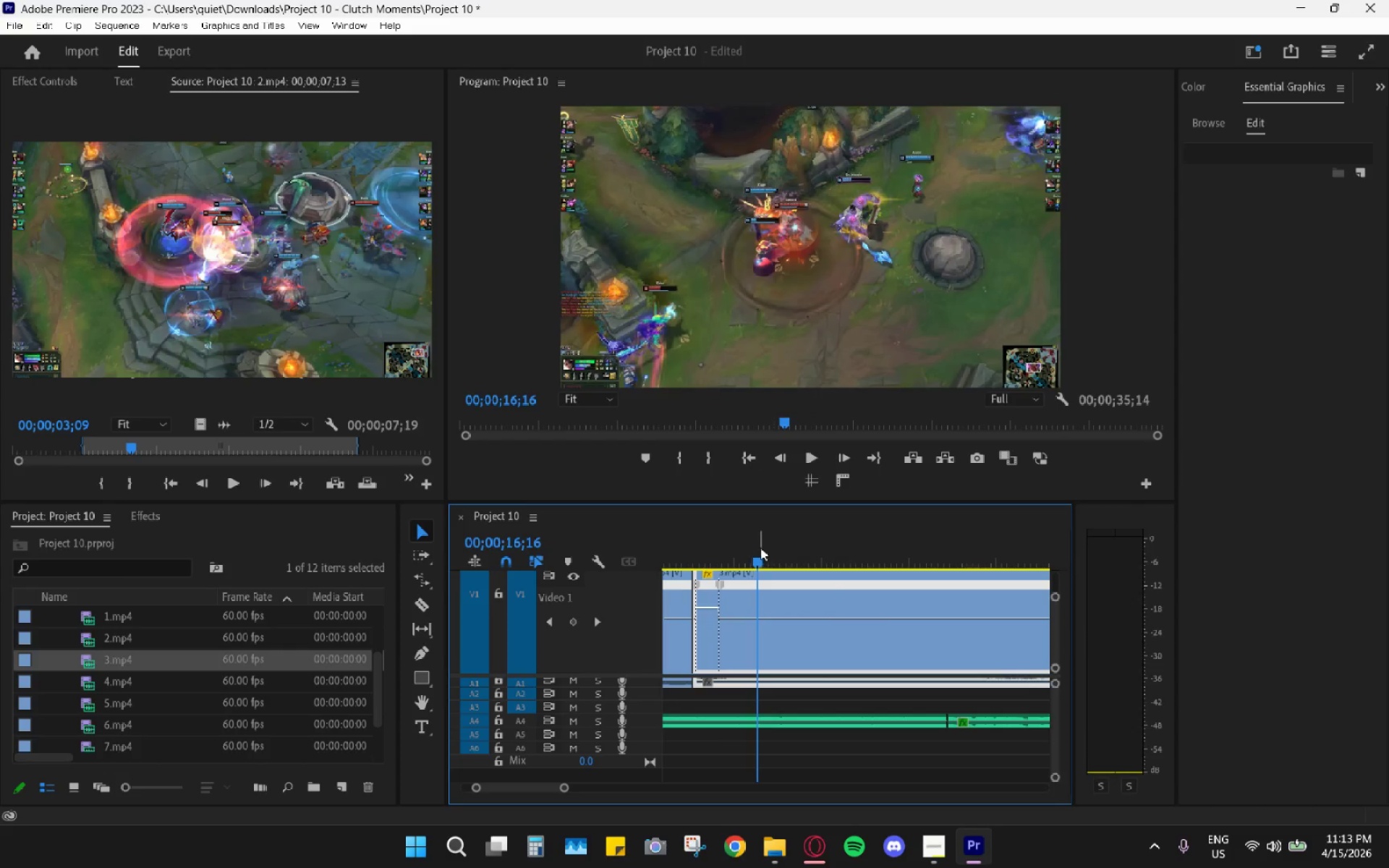 
left_click_drag(start_coordinate=[765, 549], to_coordinate=[783, 560])
 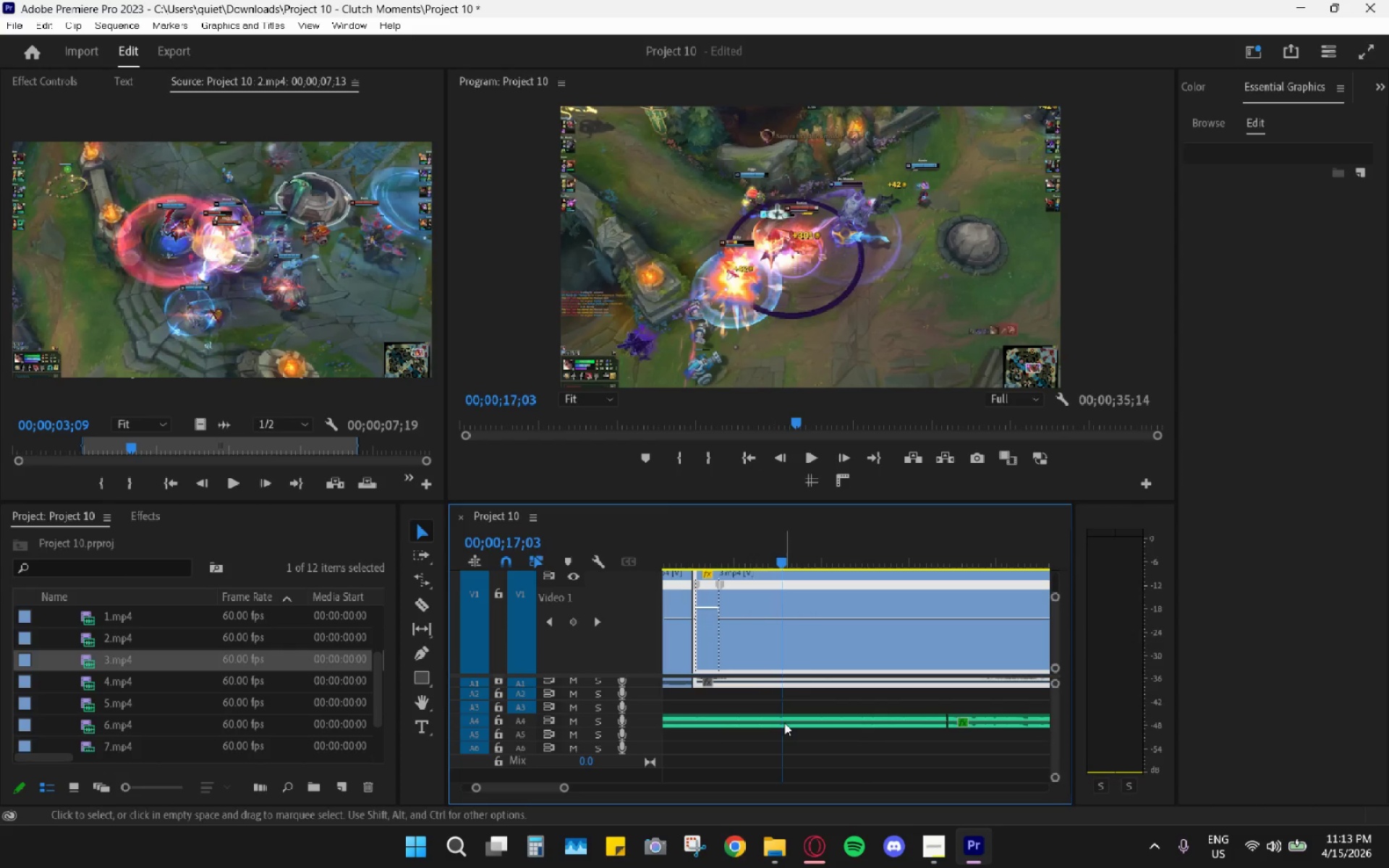 
key(C)
 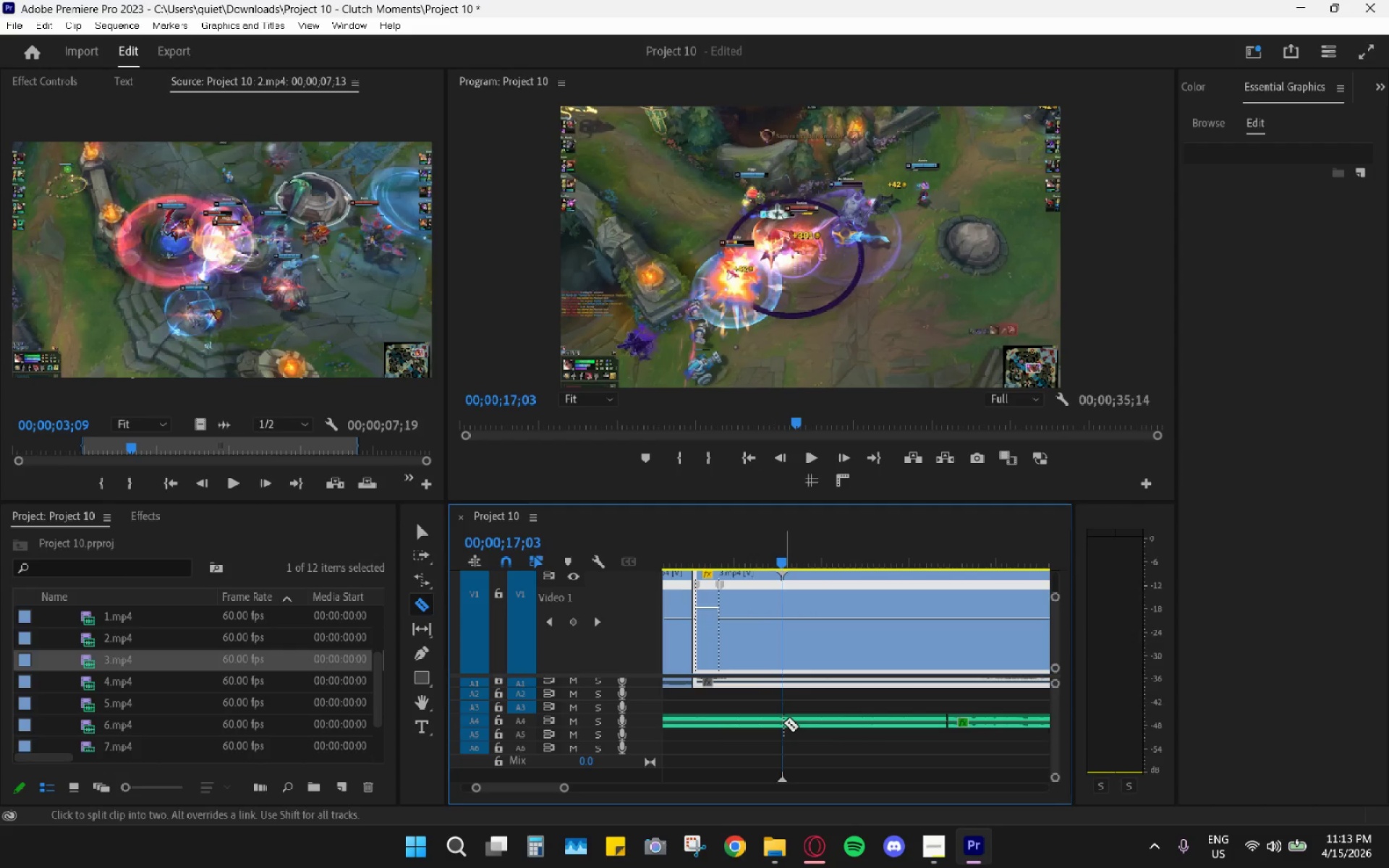 
left_click([783, 723])
 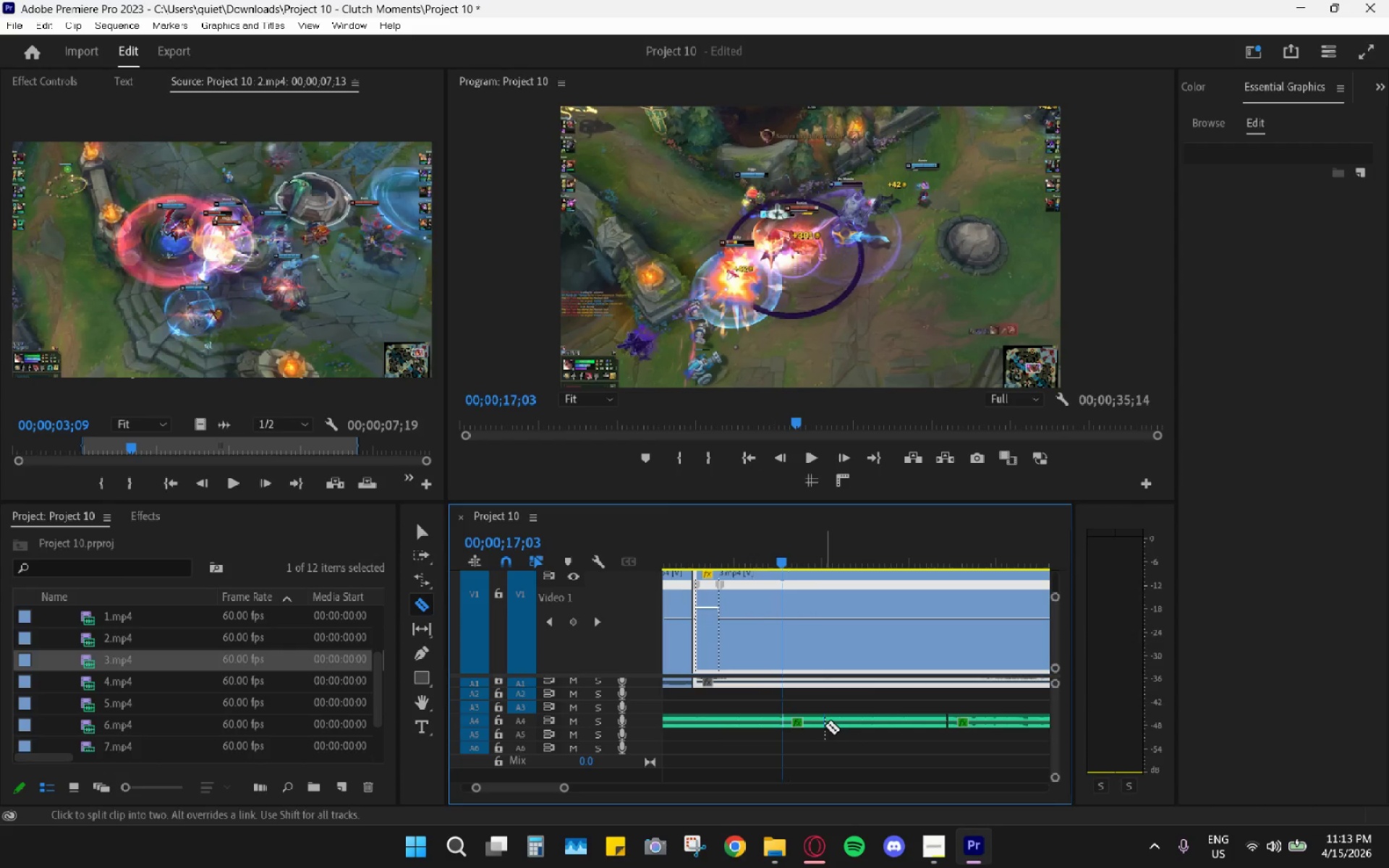 
left_click([823, 726])
 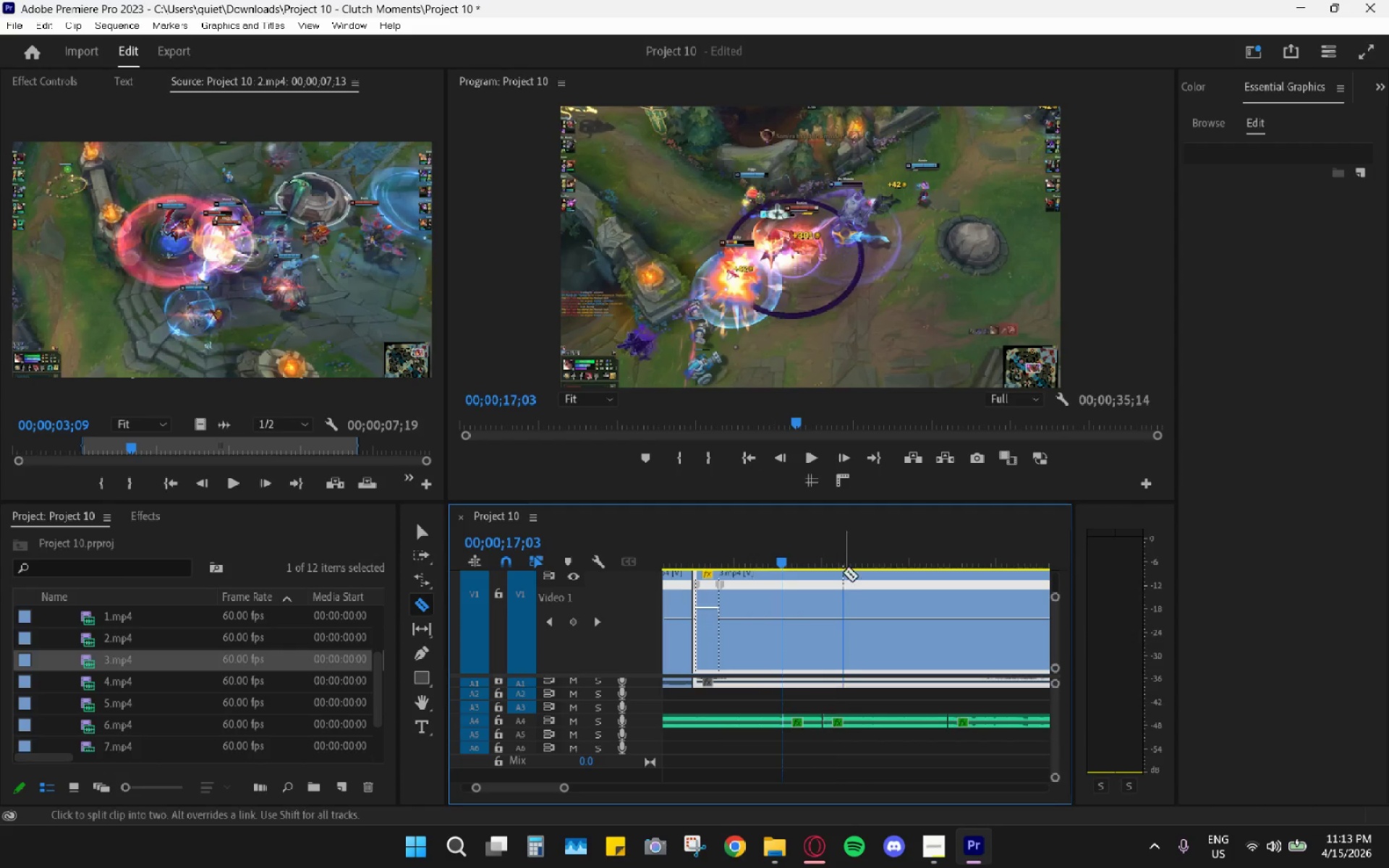 
key(V)
 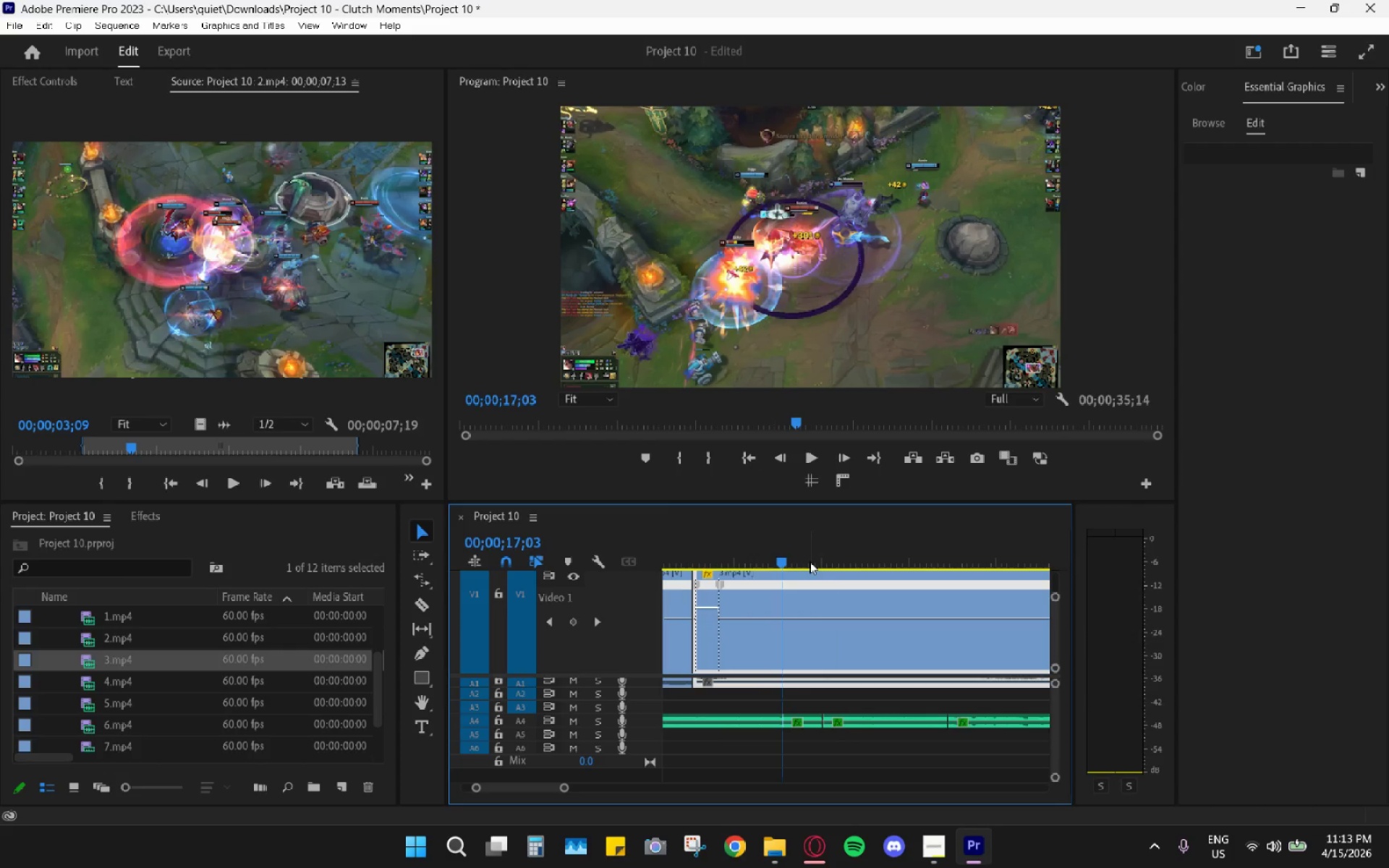 
left_click_drag(start_coordinate=[789, 556], to_coordinate=[810, 565])
 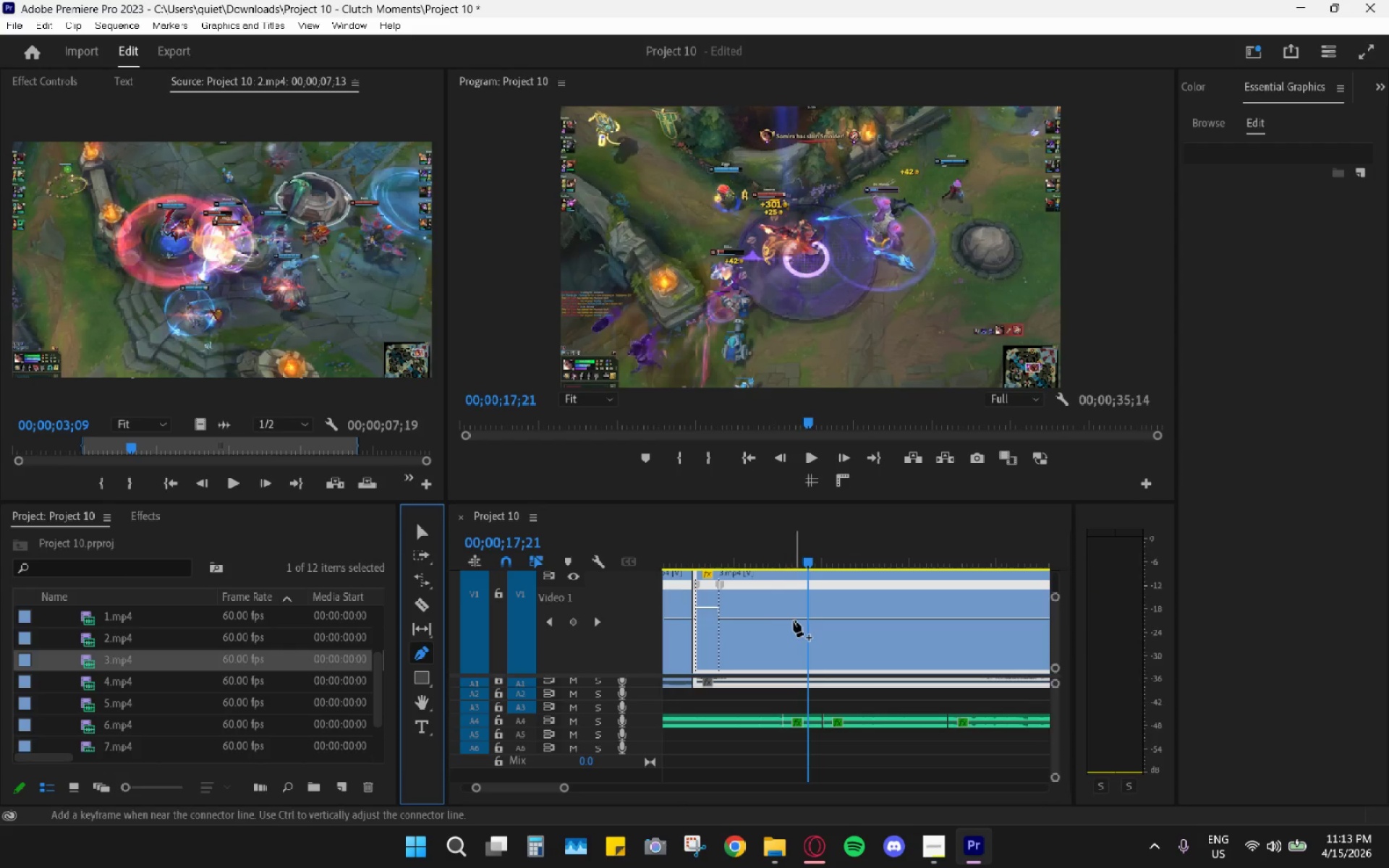 
left_click([807, 626])
 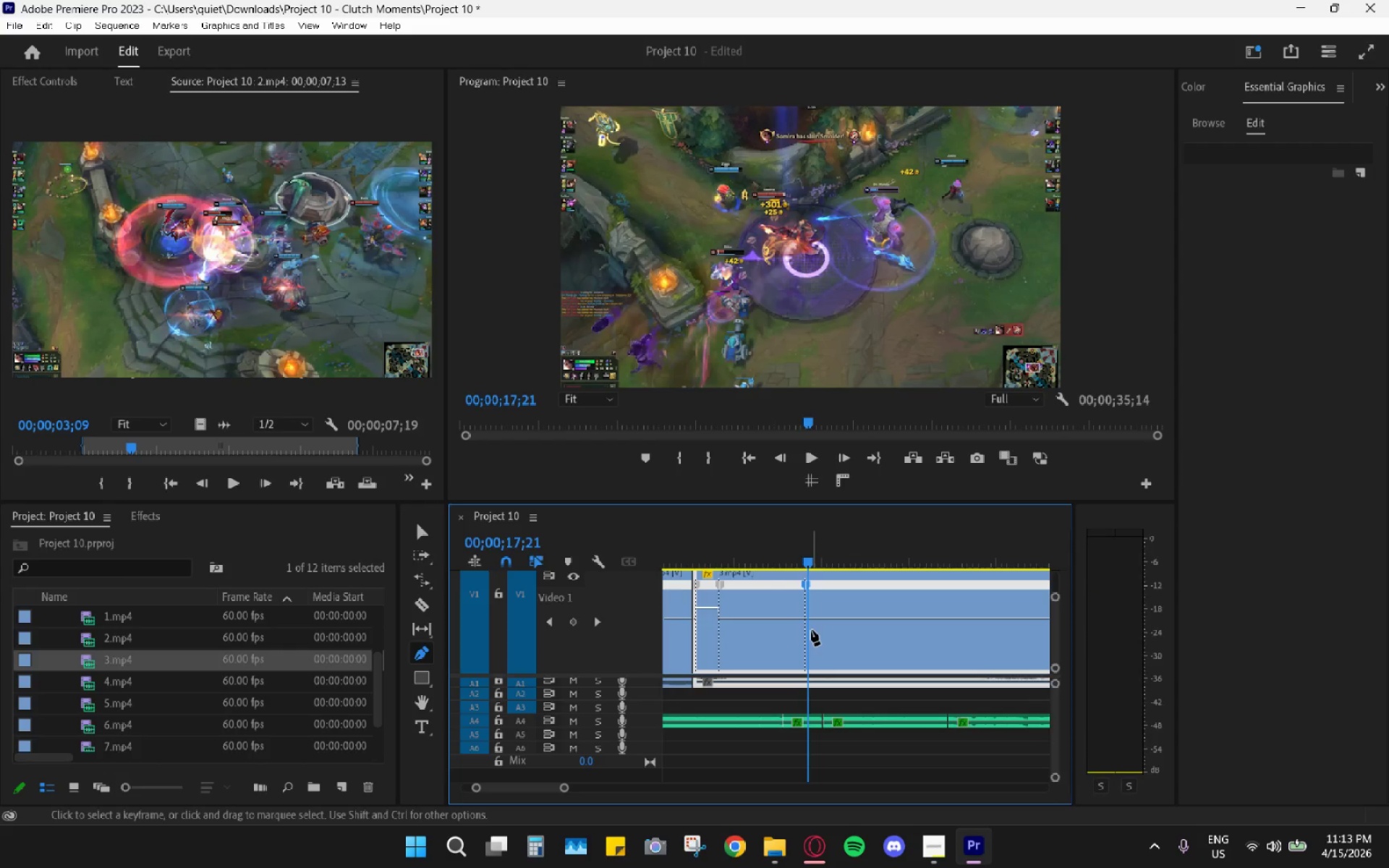 
key(Control+Z)
 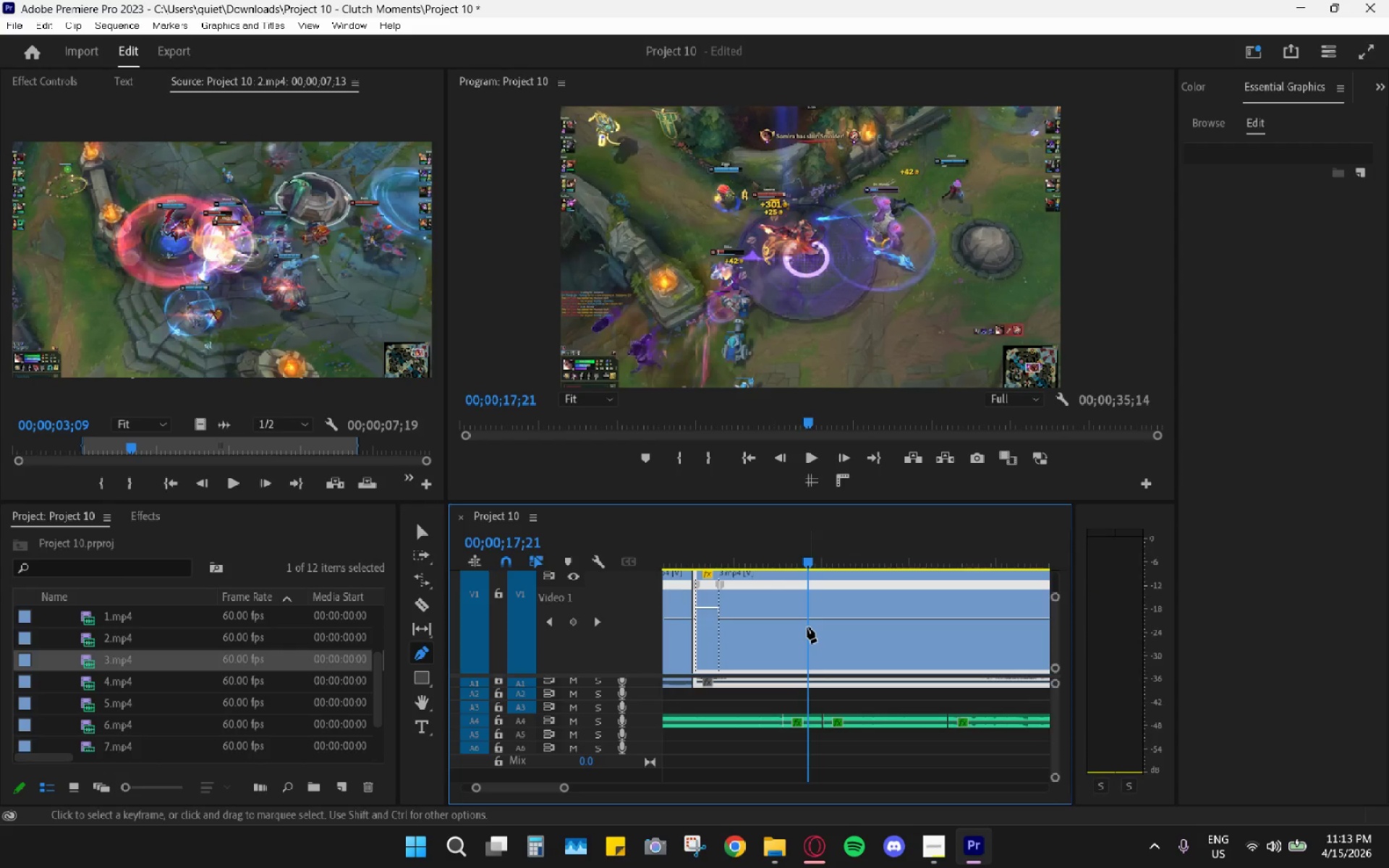 
left_click([807, 627])
 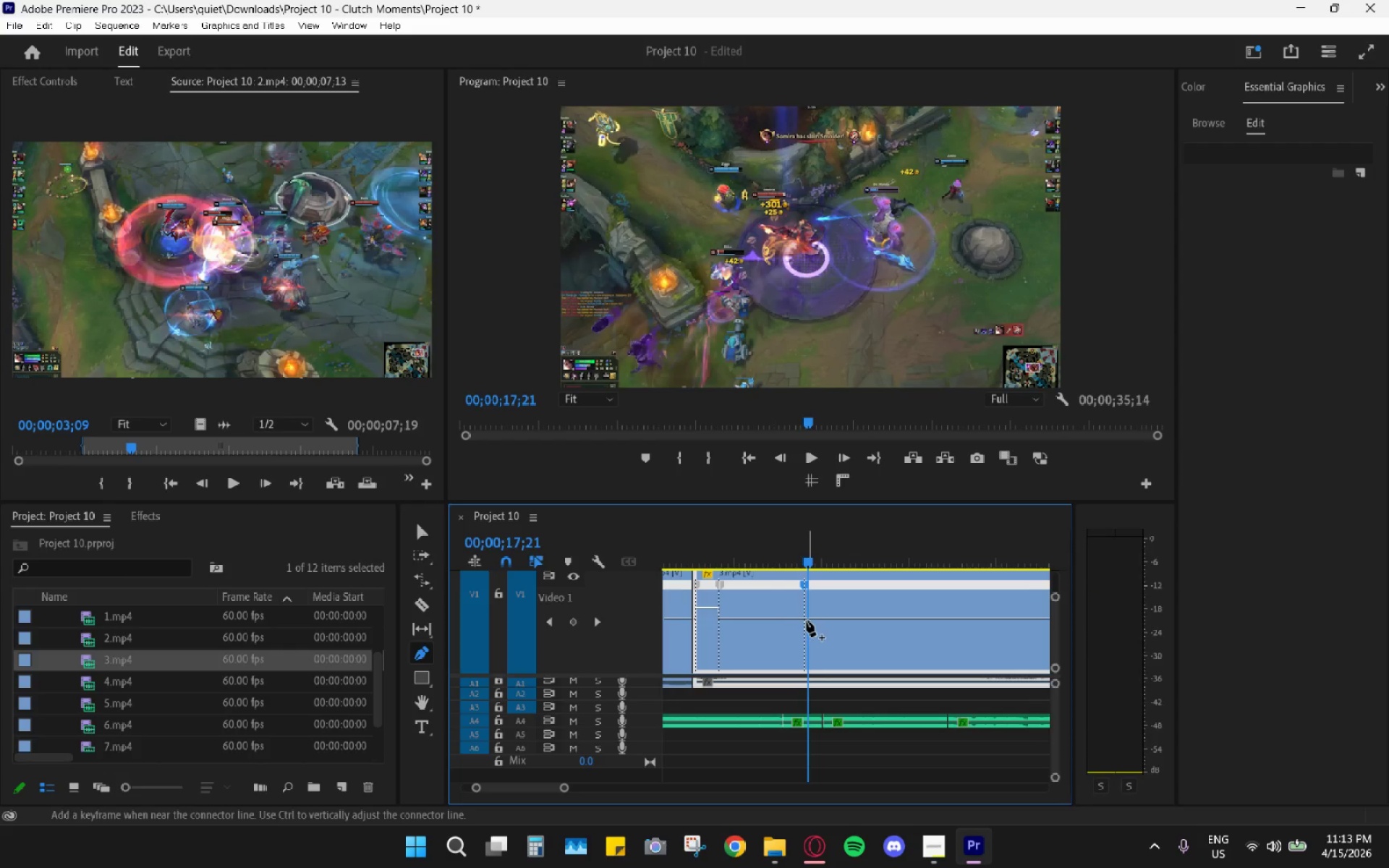 
hold_key(key=ControlLeft, duration=0.41)
 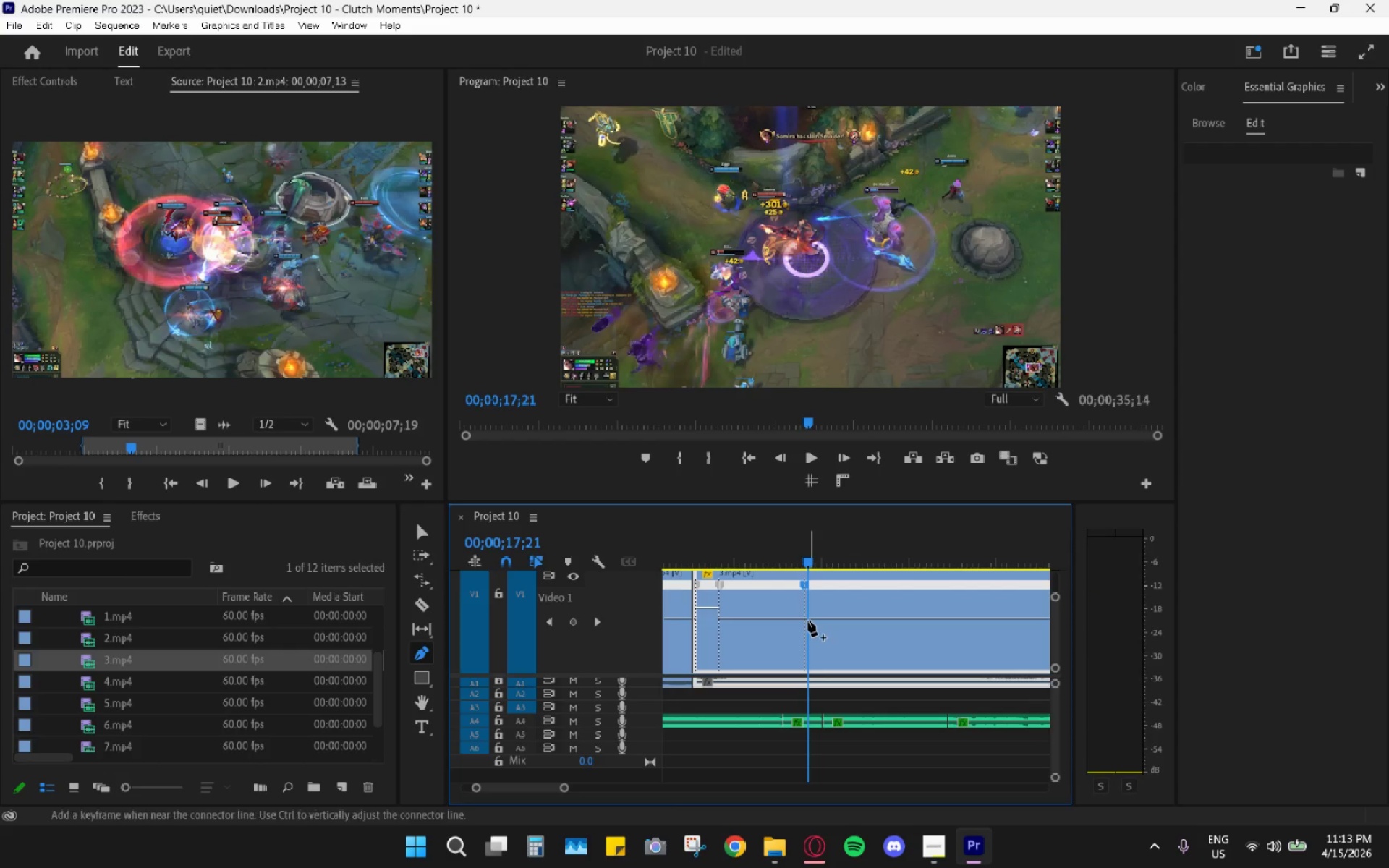 
key(Control+ControlLeft)
 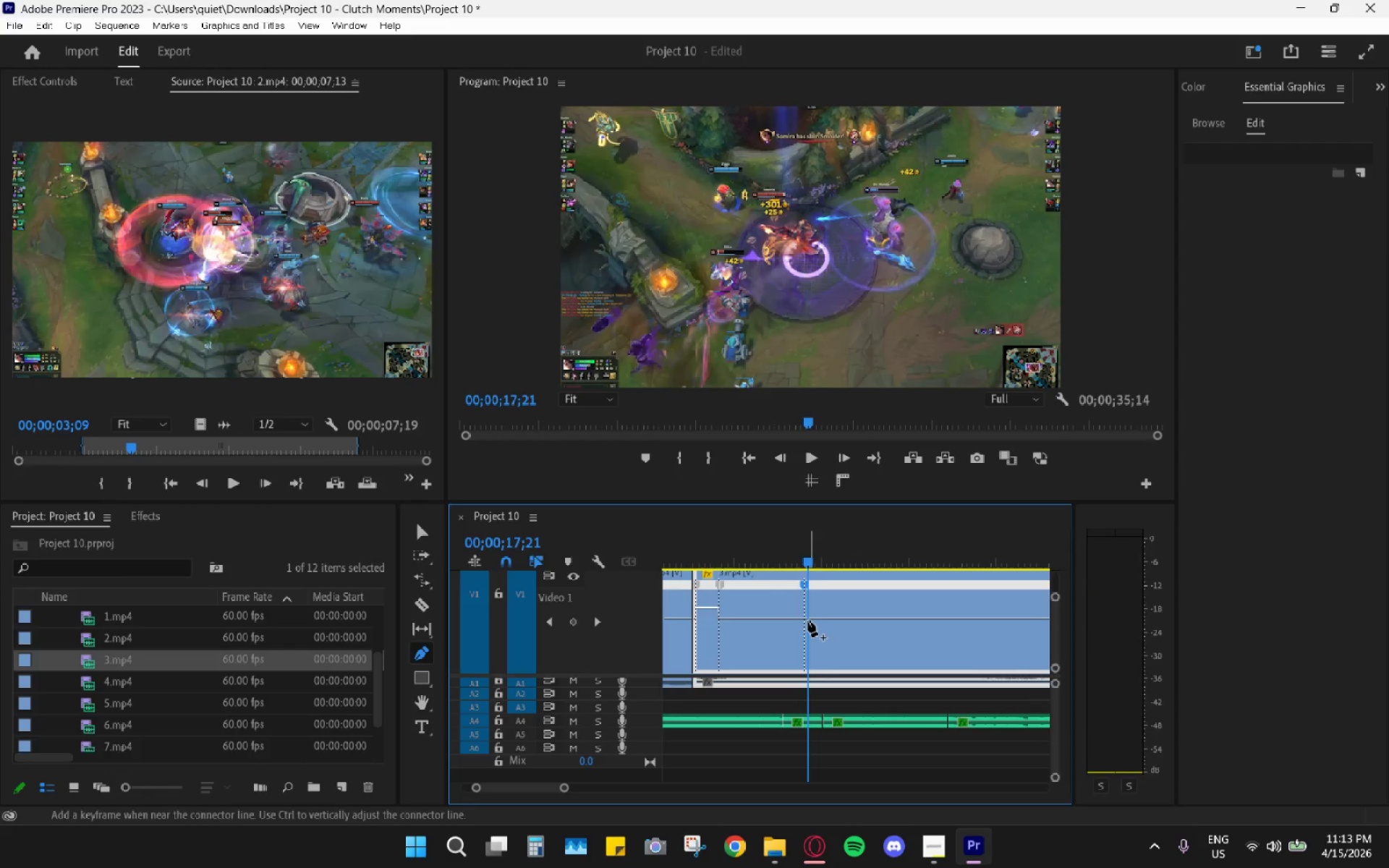 
key(Control+Z)
 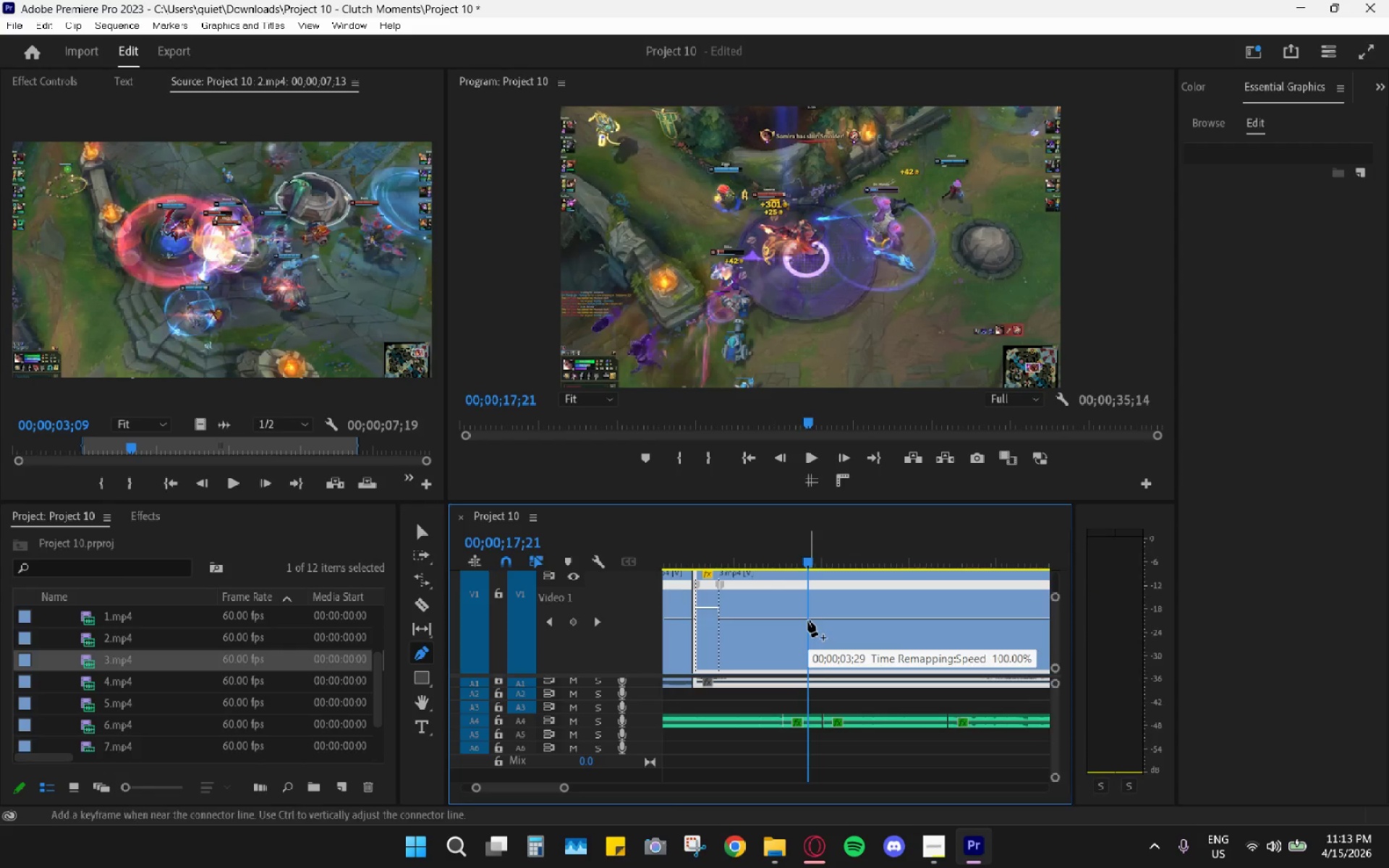 
left_click([808, 621])
 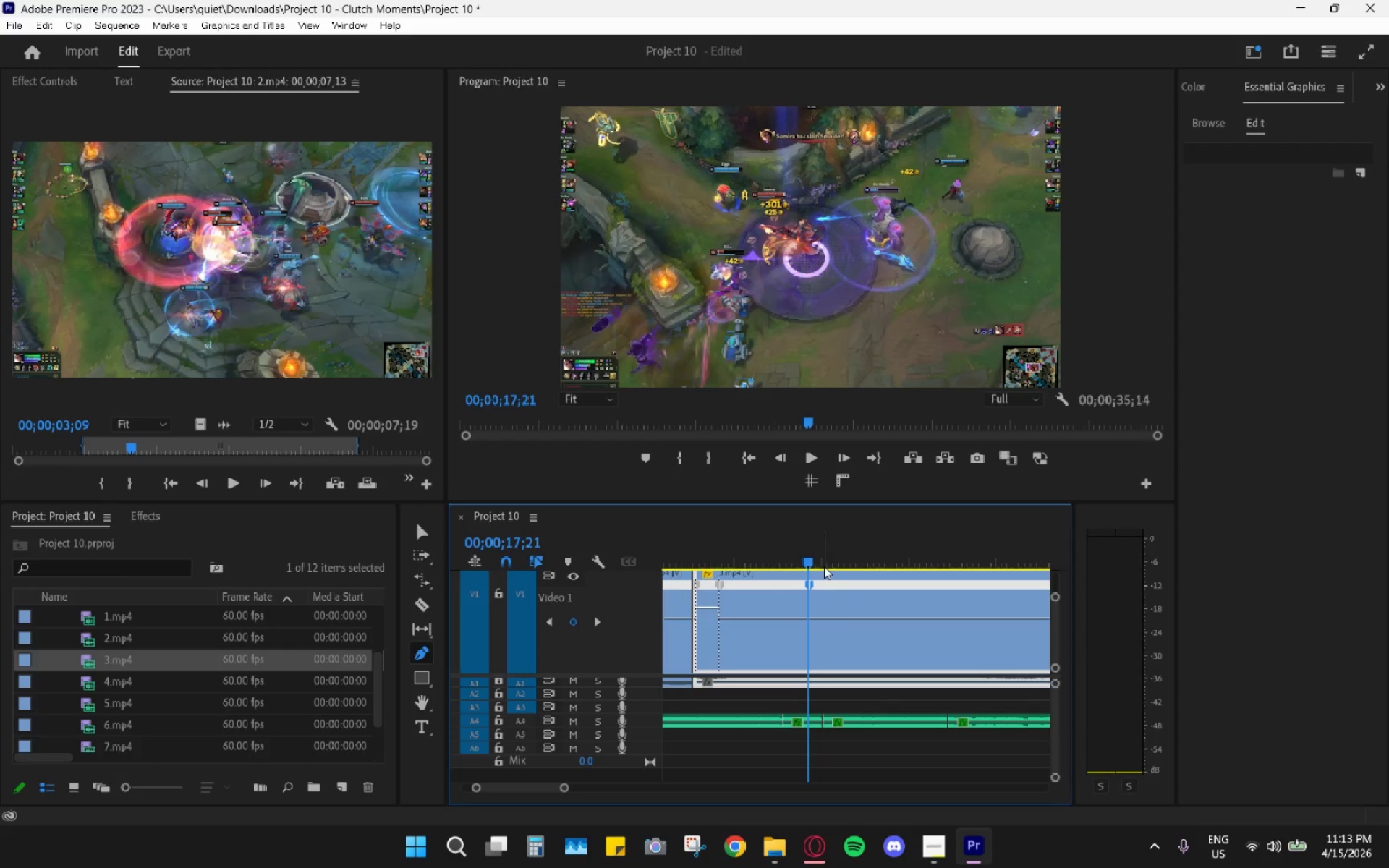 
left_click_drag(start_coordinate=[810, 555], to_coordinate=[840, 567])
 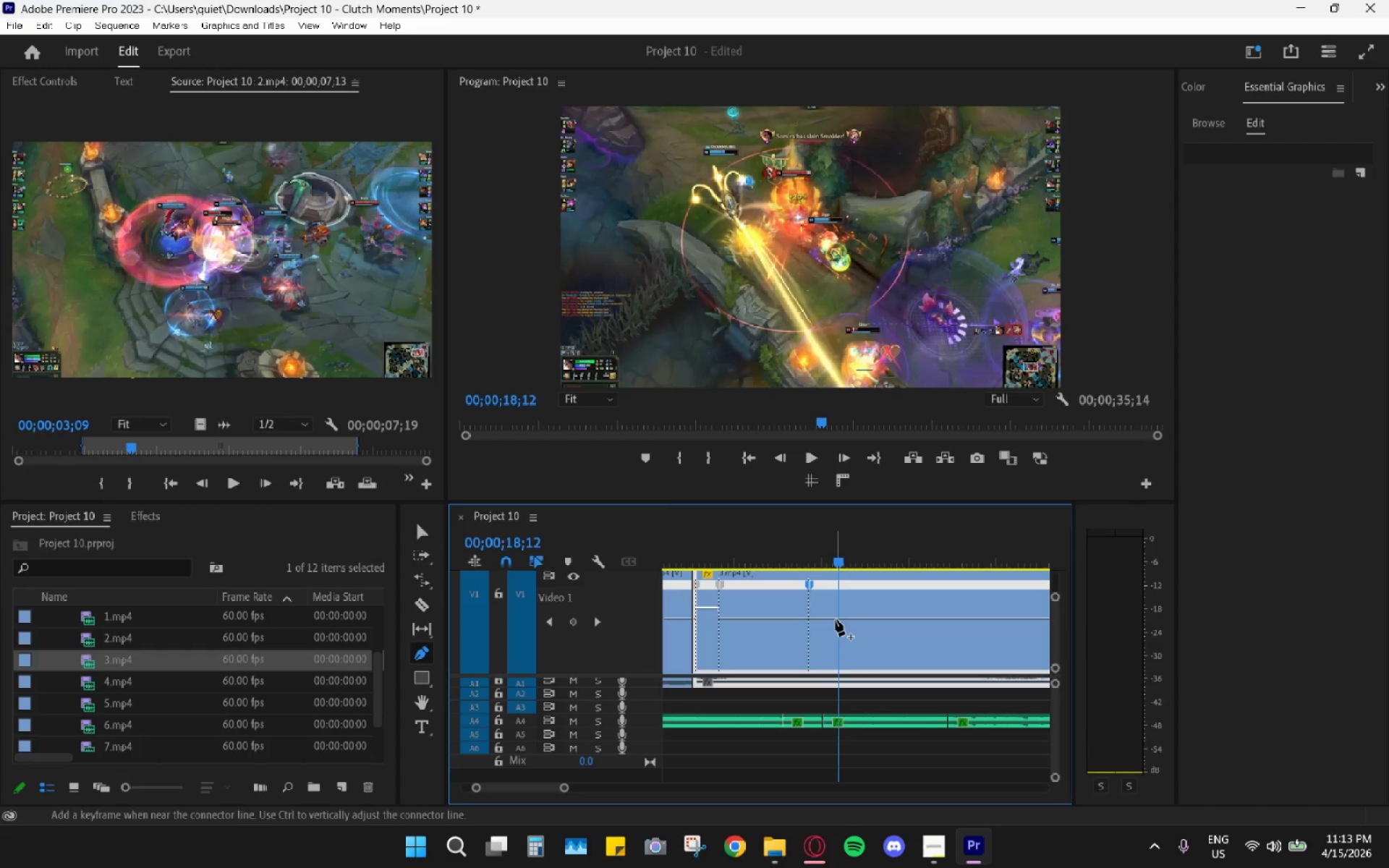 
left_click([838, 621])
 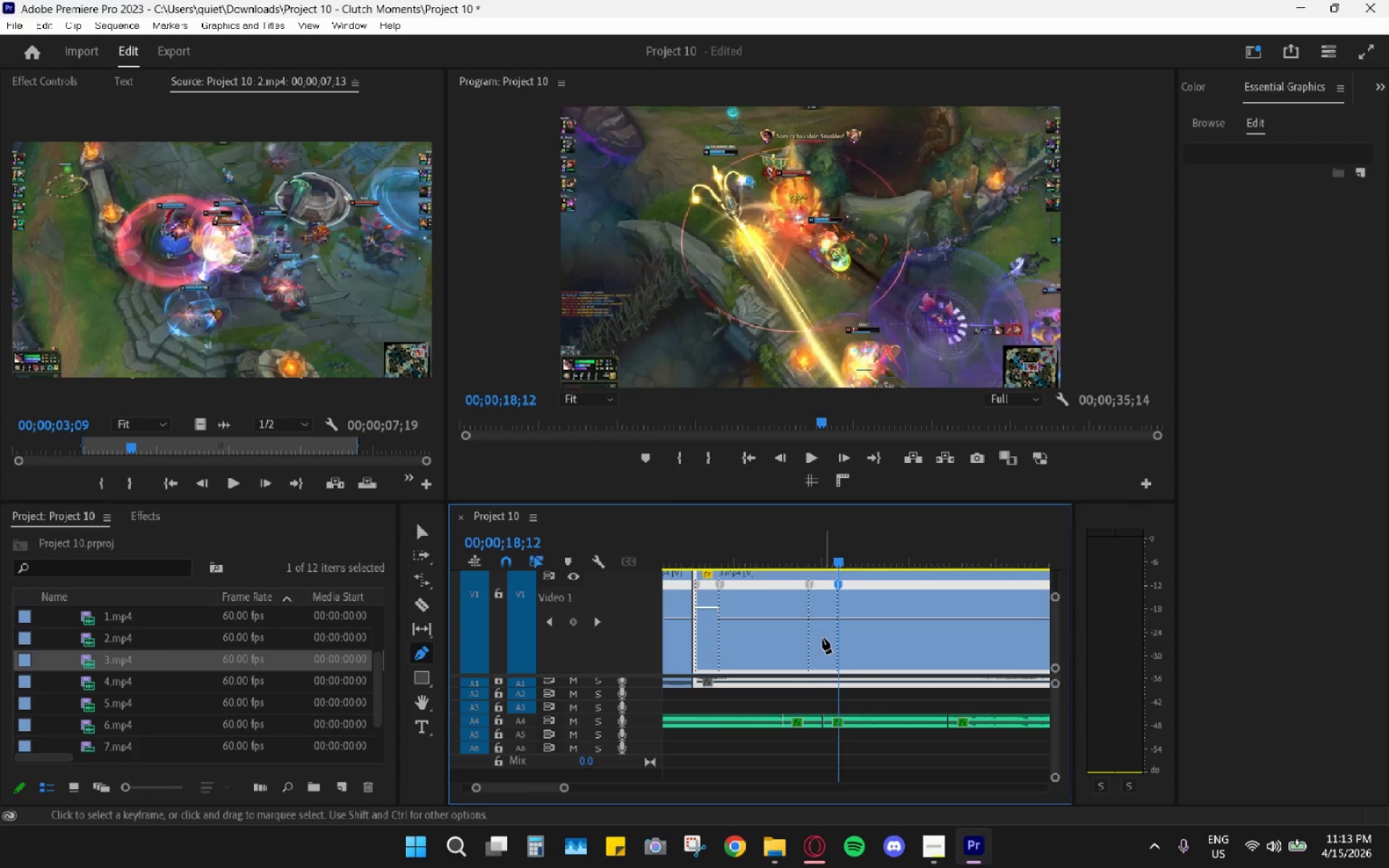 
key(V)
 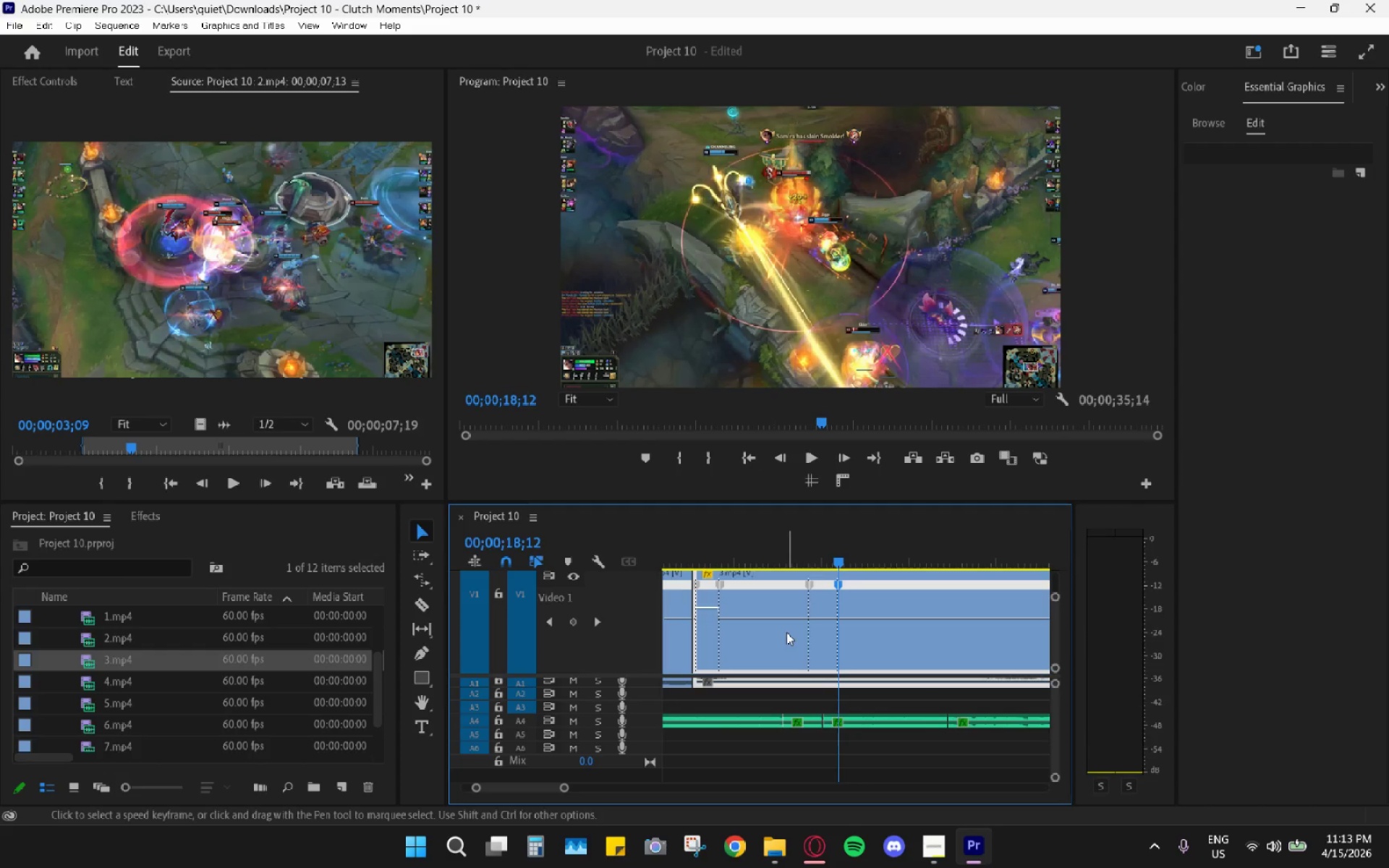 
left_click_drag(start_coordinate=[819, 618], to_coordinate=[827, 592])
 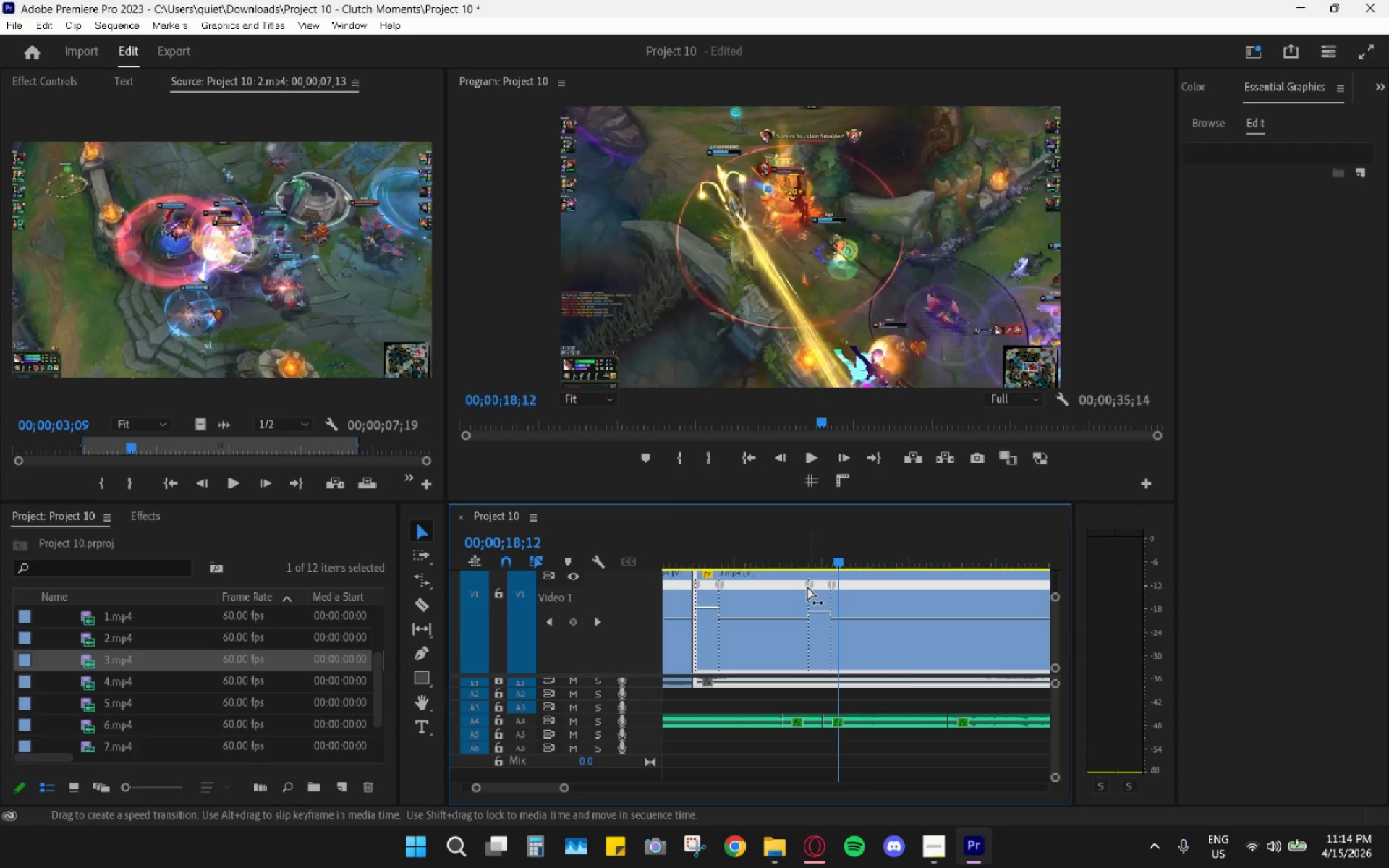 
left_click_drag(start_coordinate=[807, 587], to_coordinate=[781, 586])
 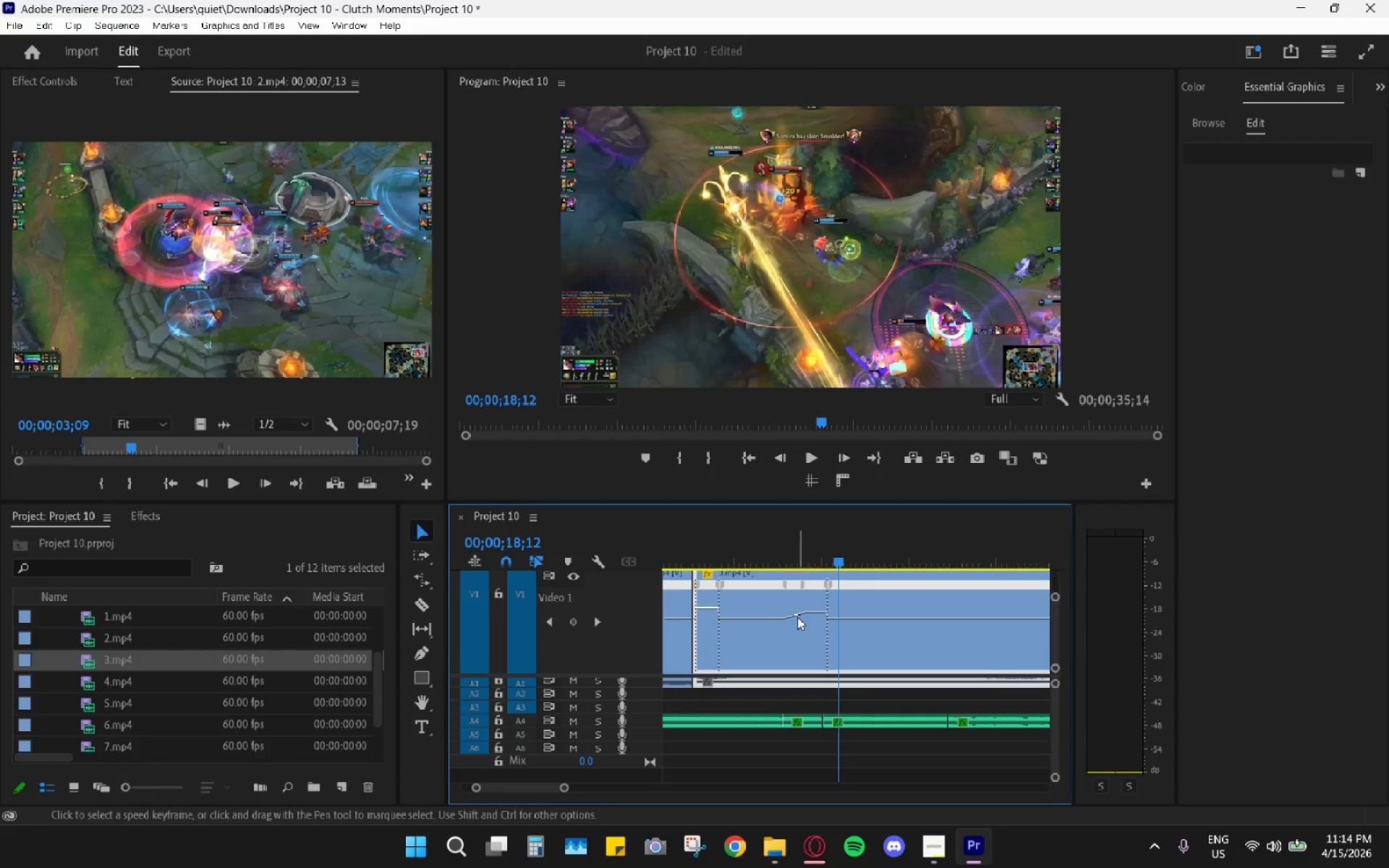 
left_click_drag(start_coordinate=[800, 582], to_coordinate=[787, 579])
 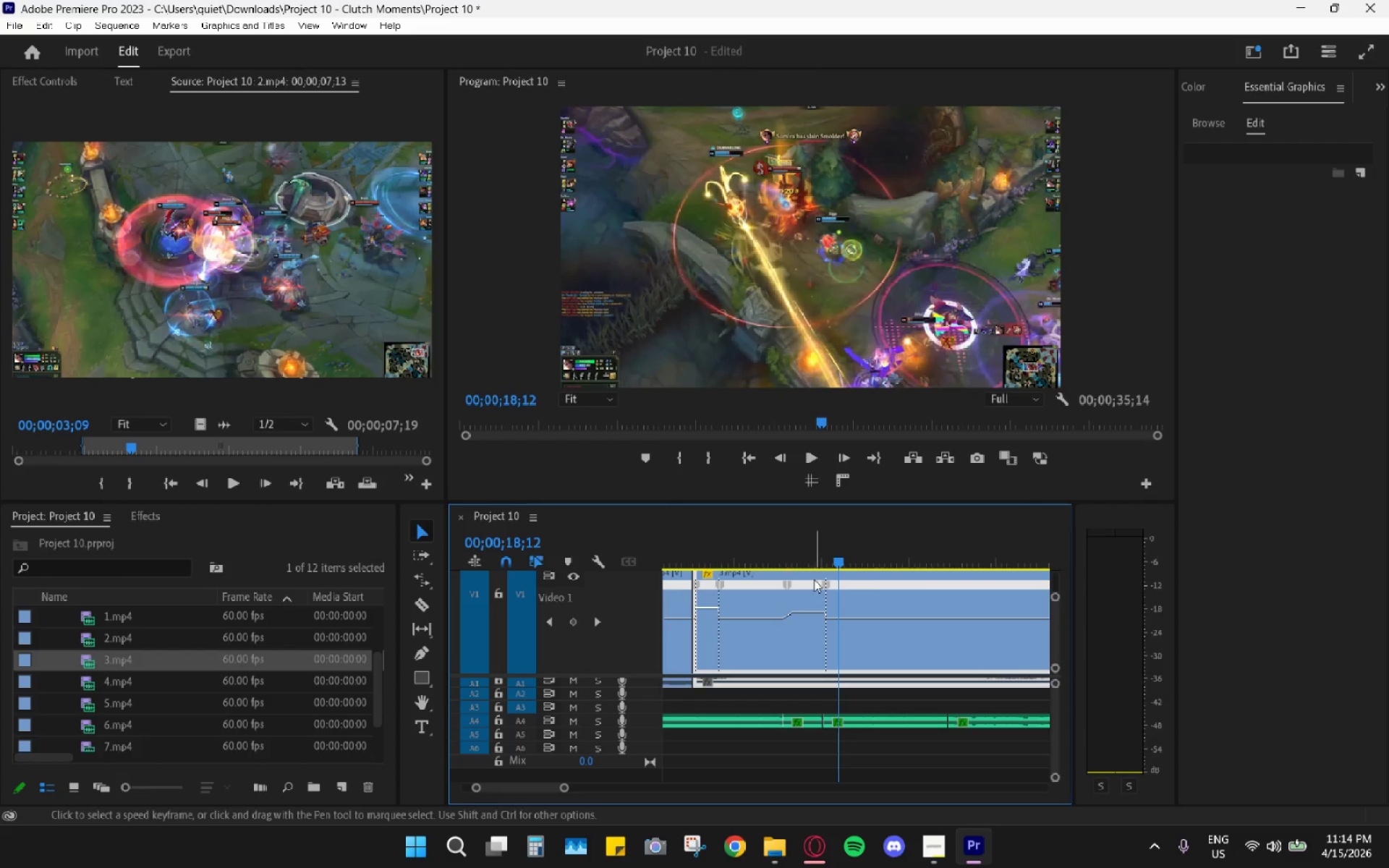 
mouse_move([827, 595])
 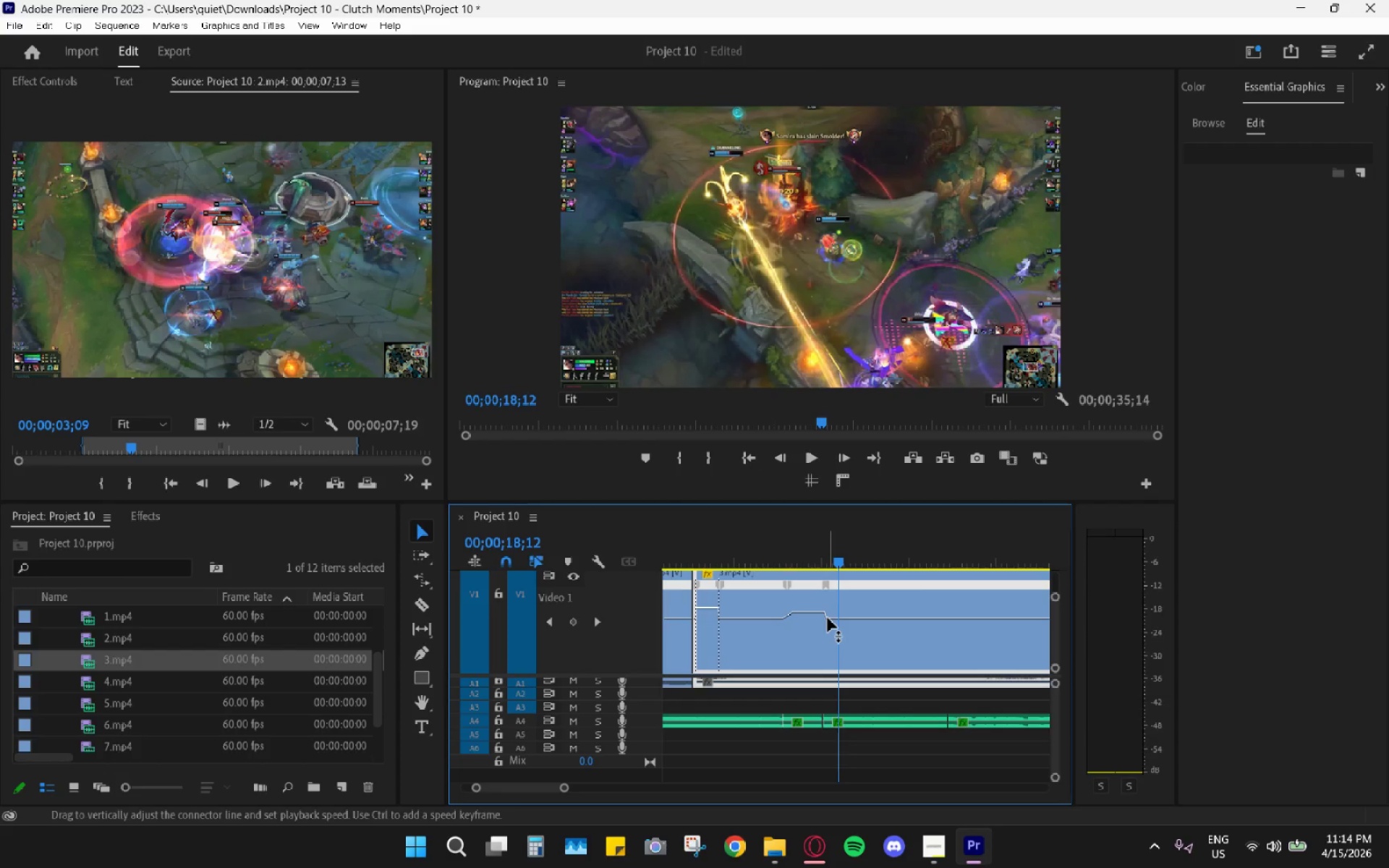 
left_click_drag(start_coordinate=[828, 618], to_coordinate=[817, 618])
 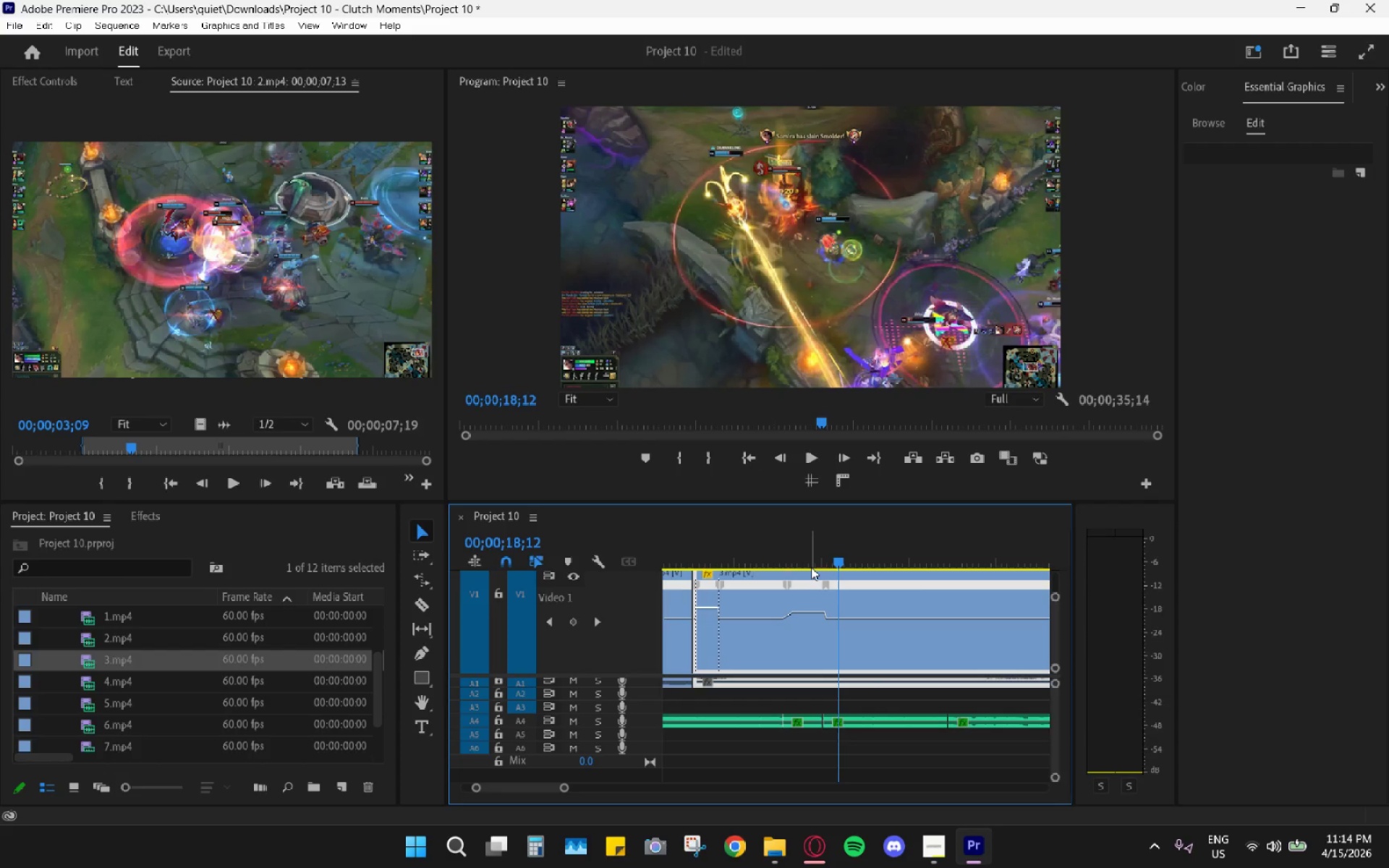 
key(Control+ControlLeft)
 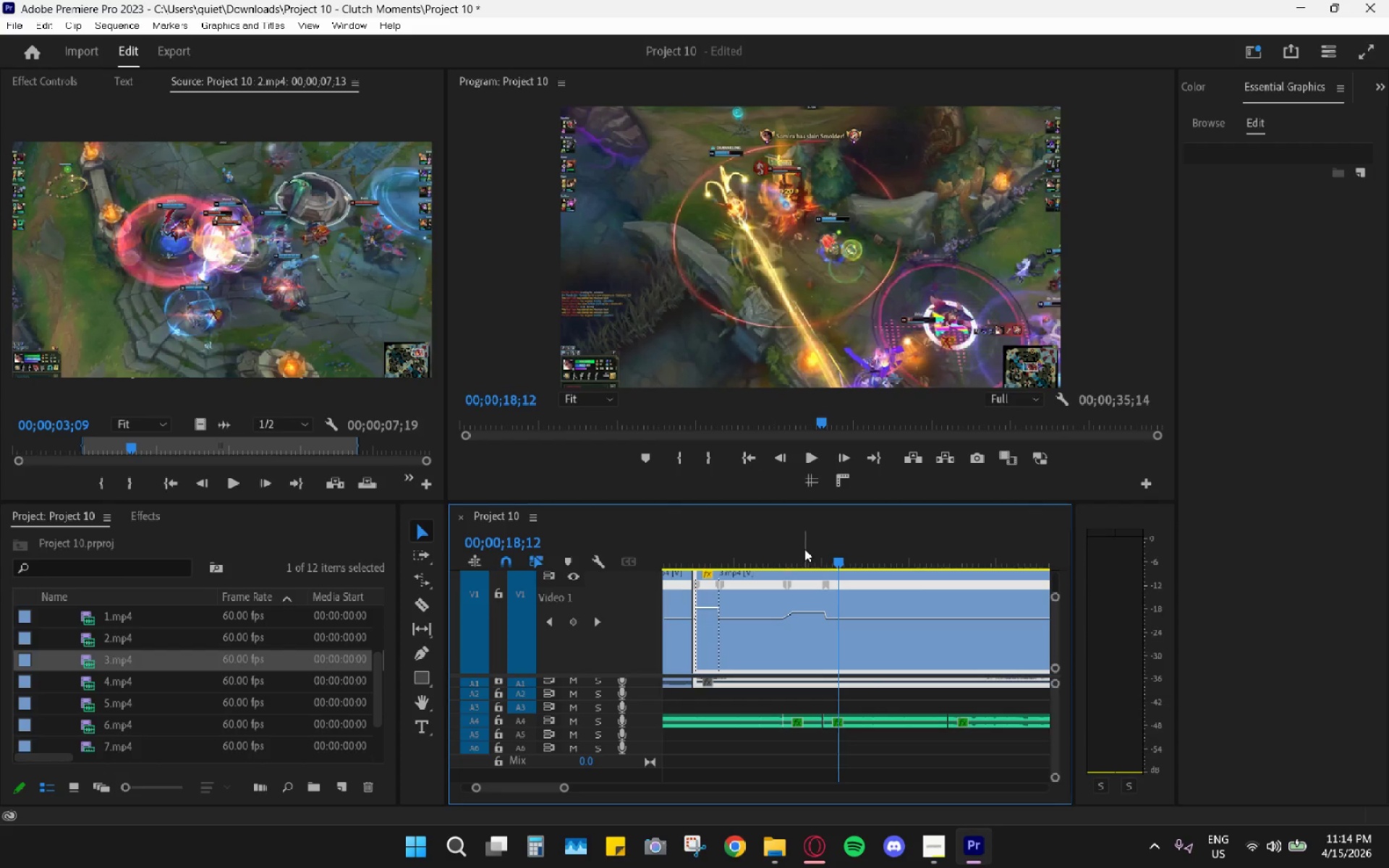 
left_click_drag(start_coordinate=[779, 542], to_coordinate=[757, 552])
 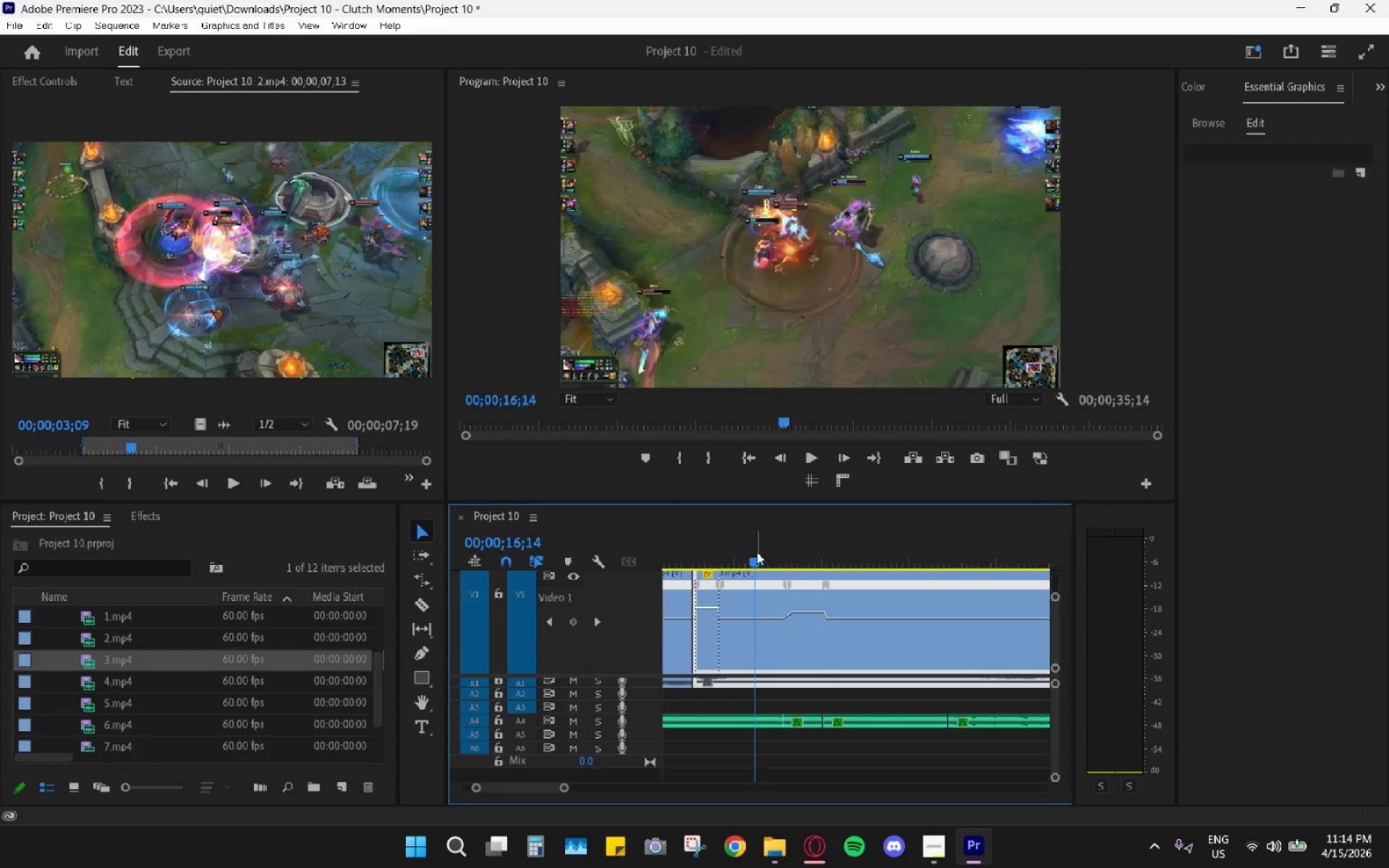 
key(Space)
 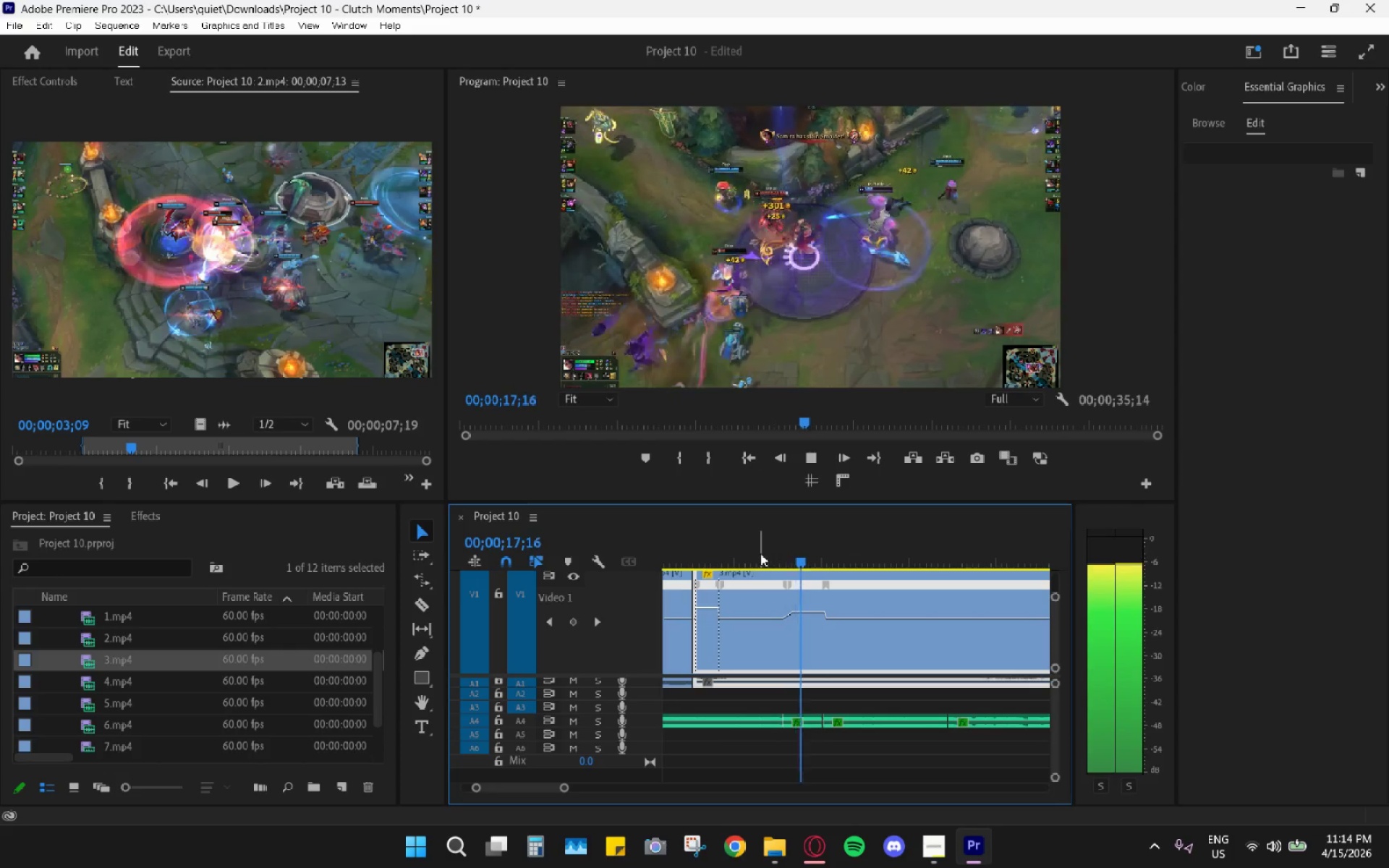 
key(Space)
 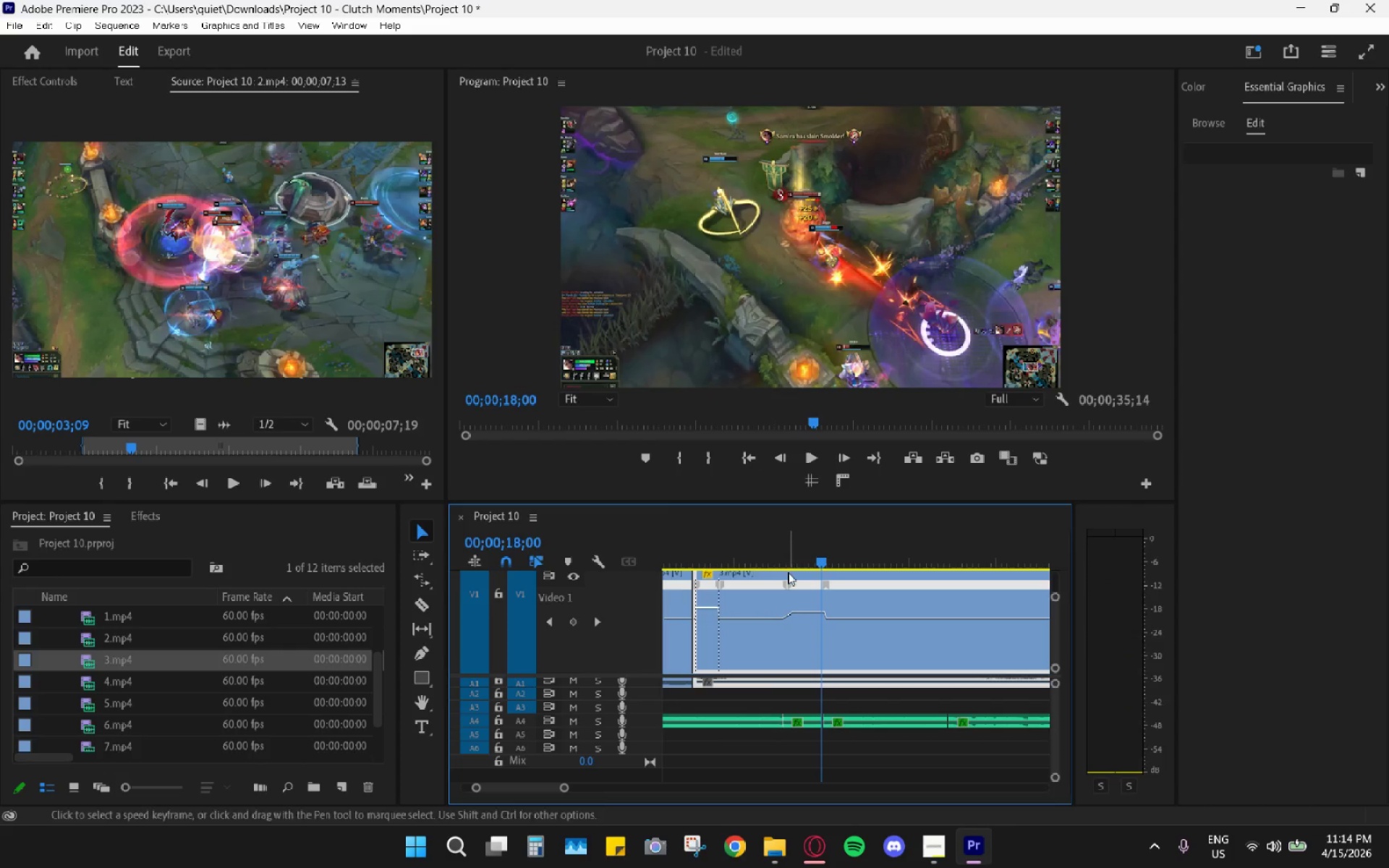 
left_click_drag(start_coordinate=[789, 552], to_coordinate=[778, 550])
 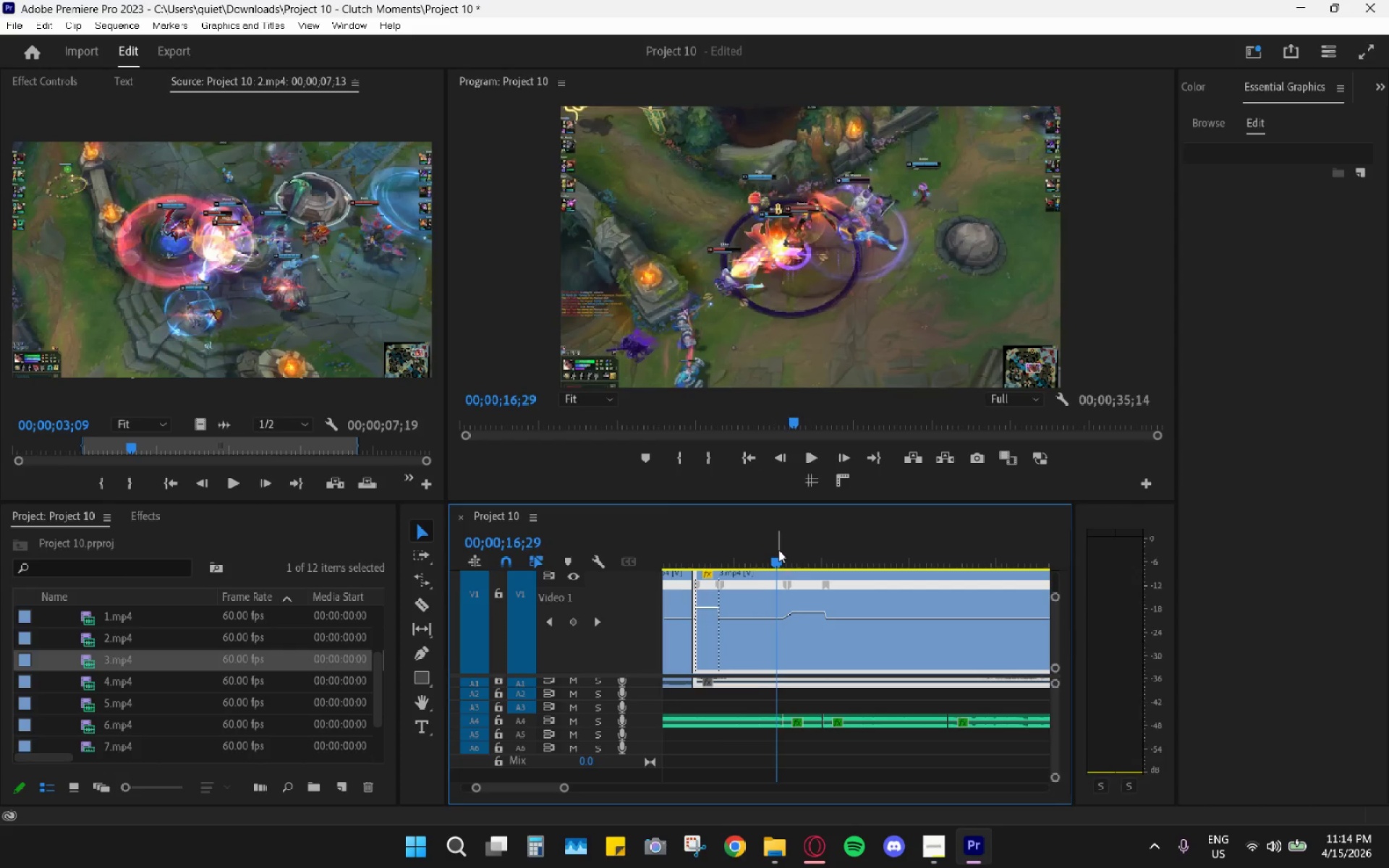 
key(Space)
 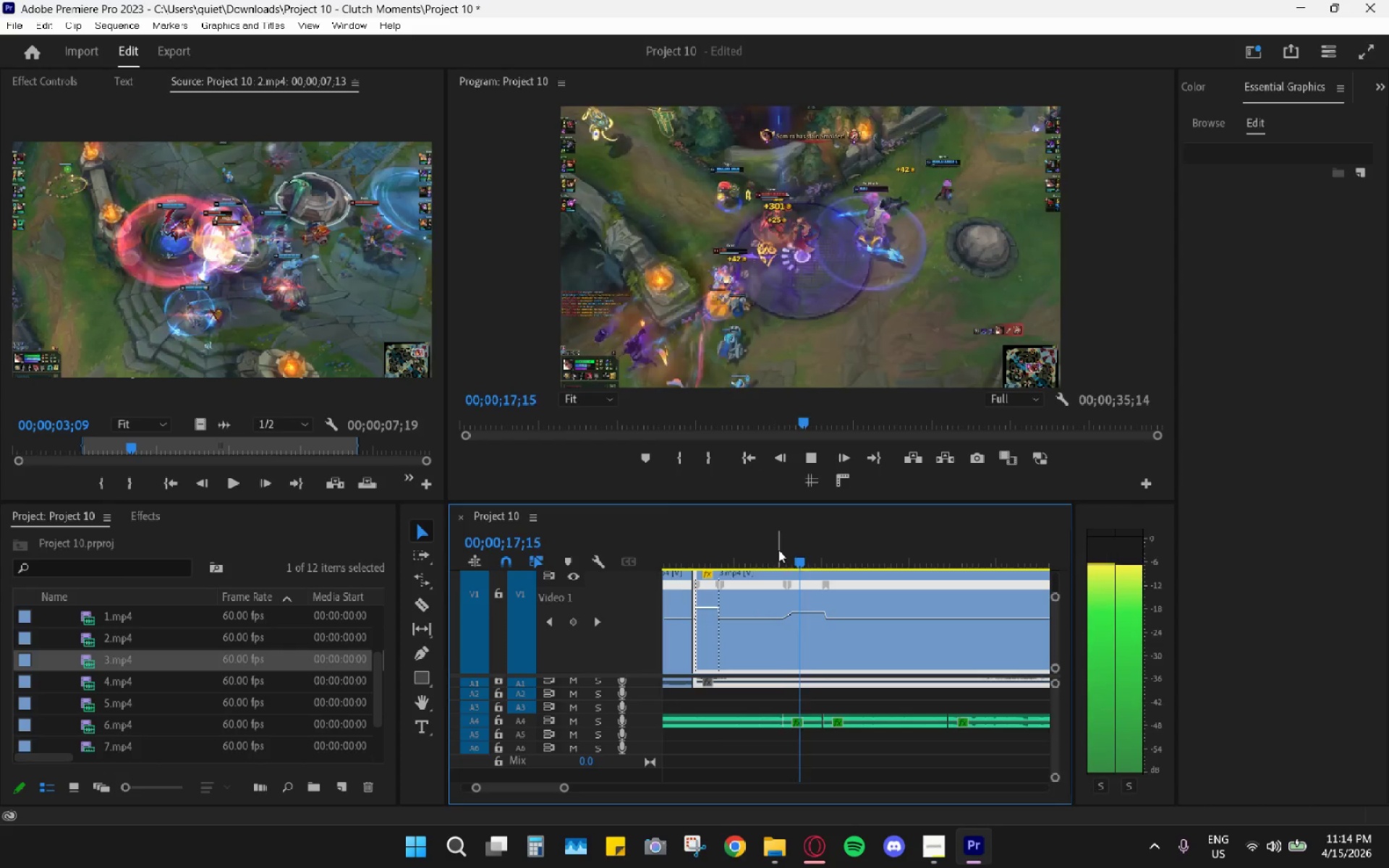 
key(Space)
 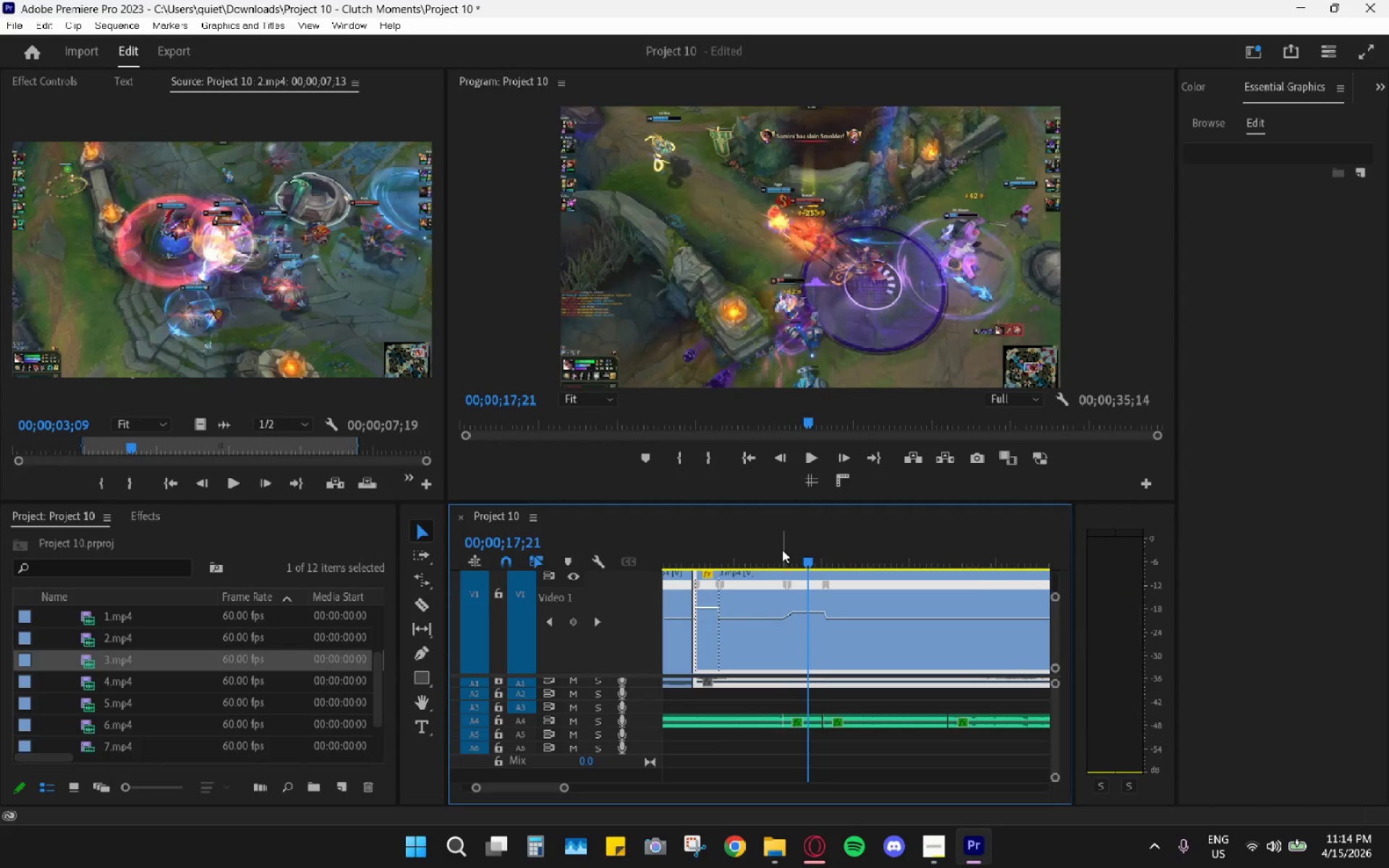 
key(Control+Z)
 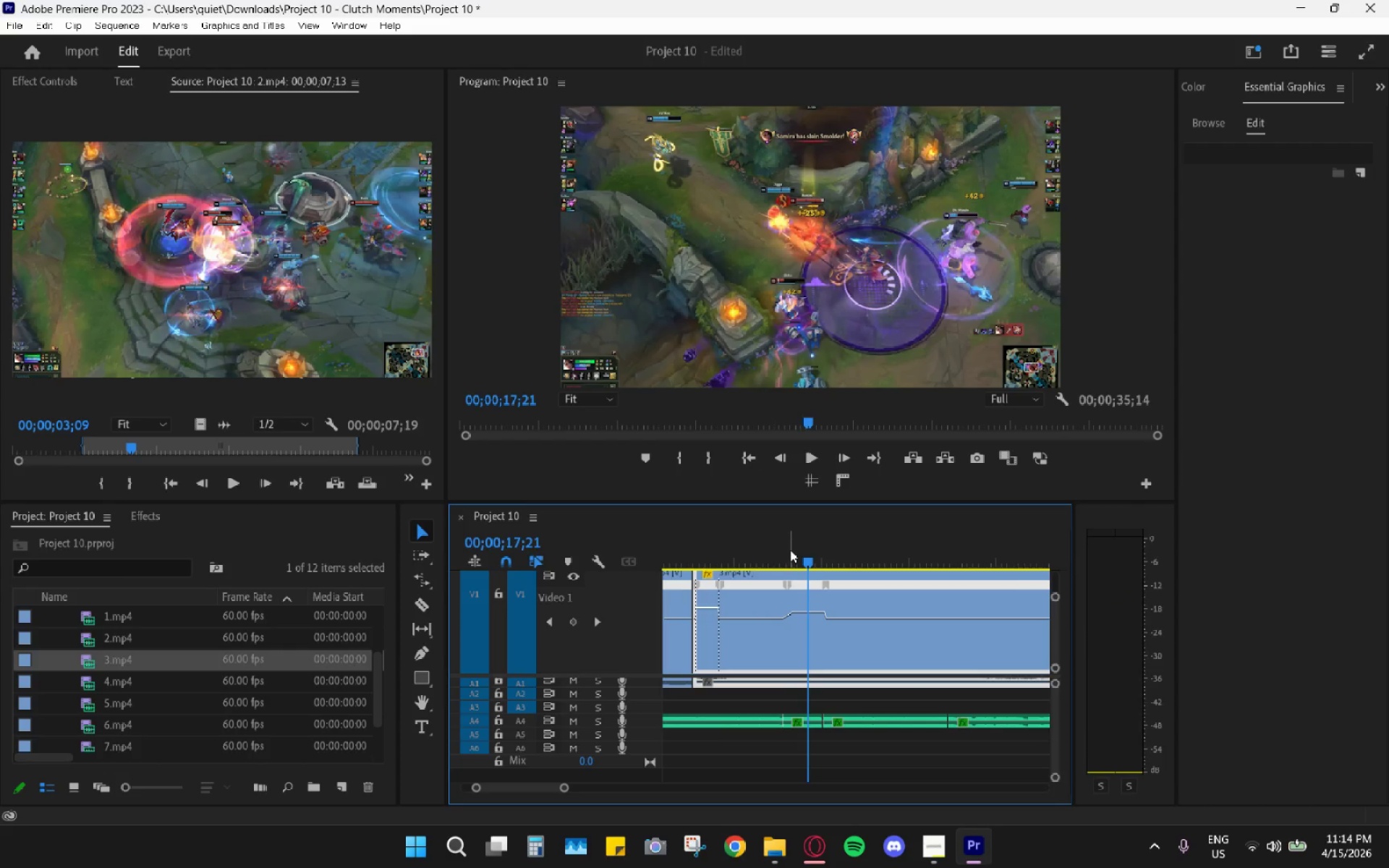 
key(Control+Z)
 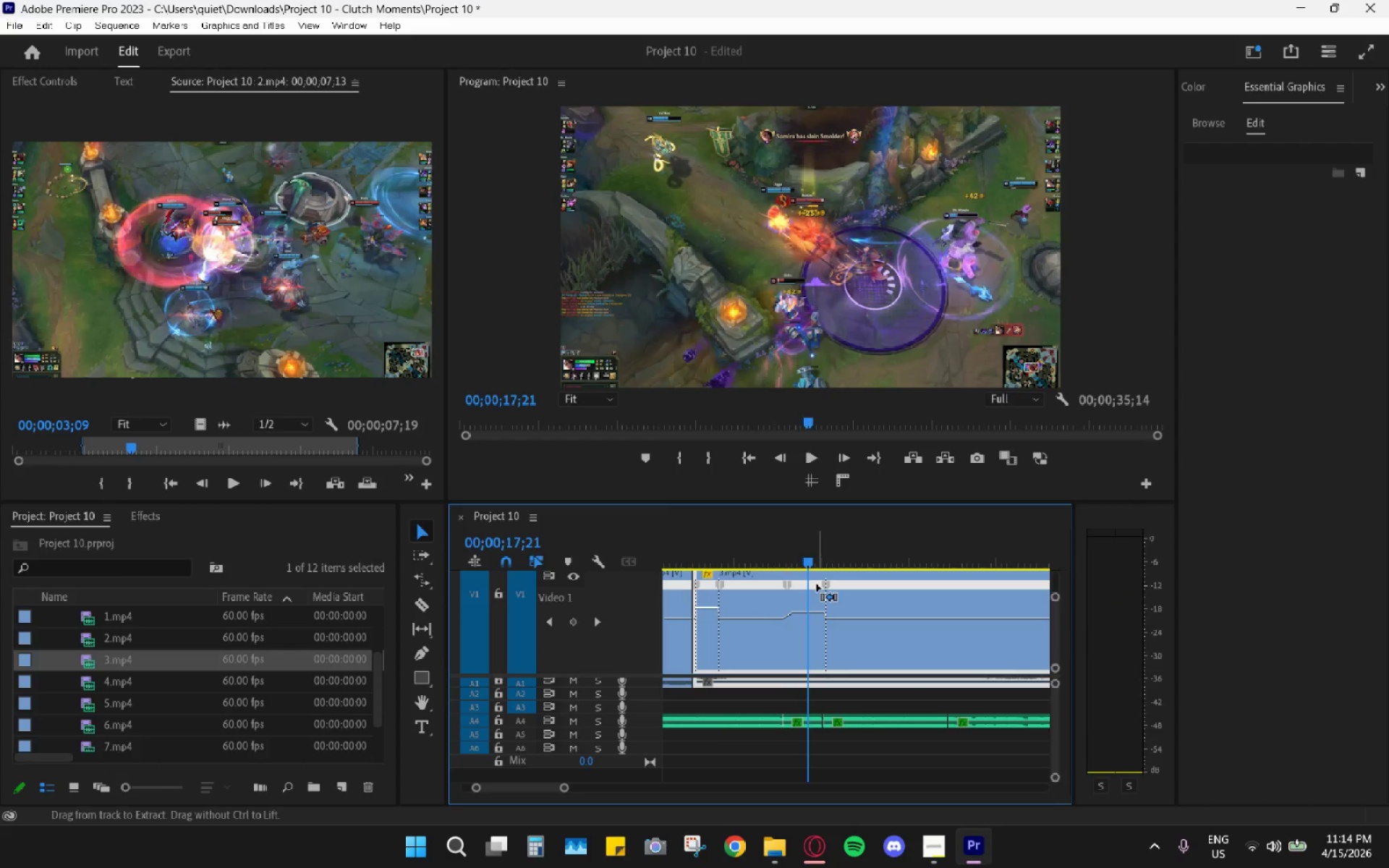 
key(Control+Z)
 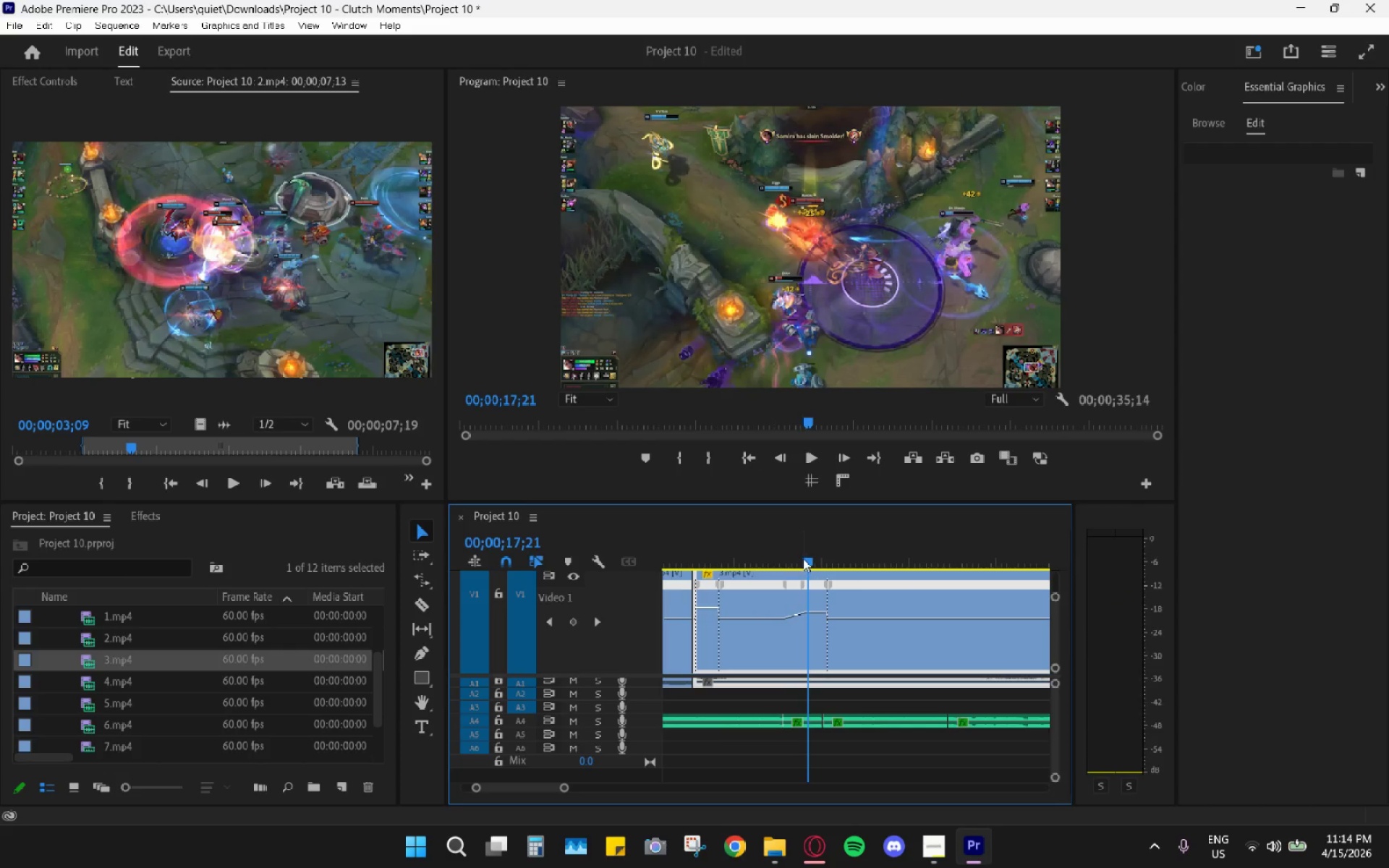 
key(Control+Z)
 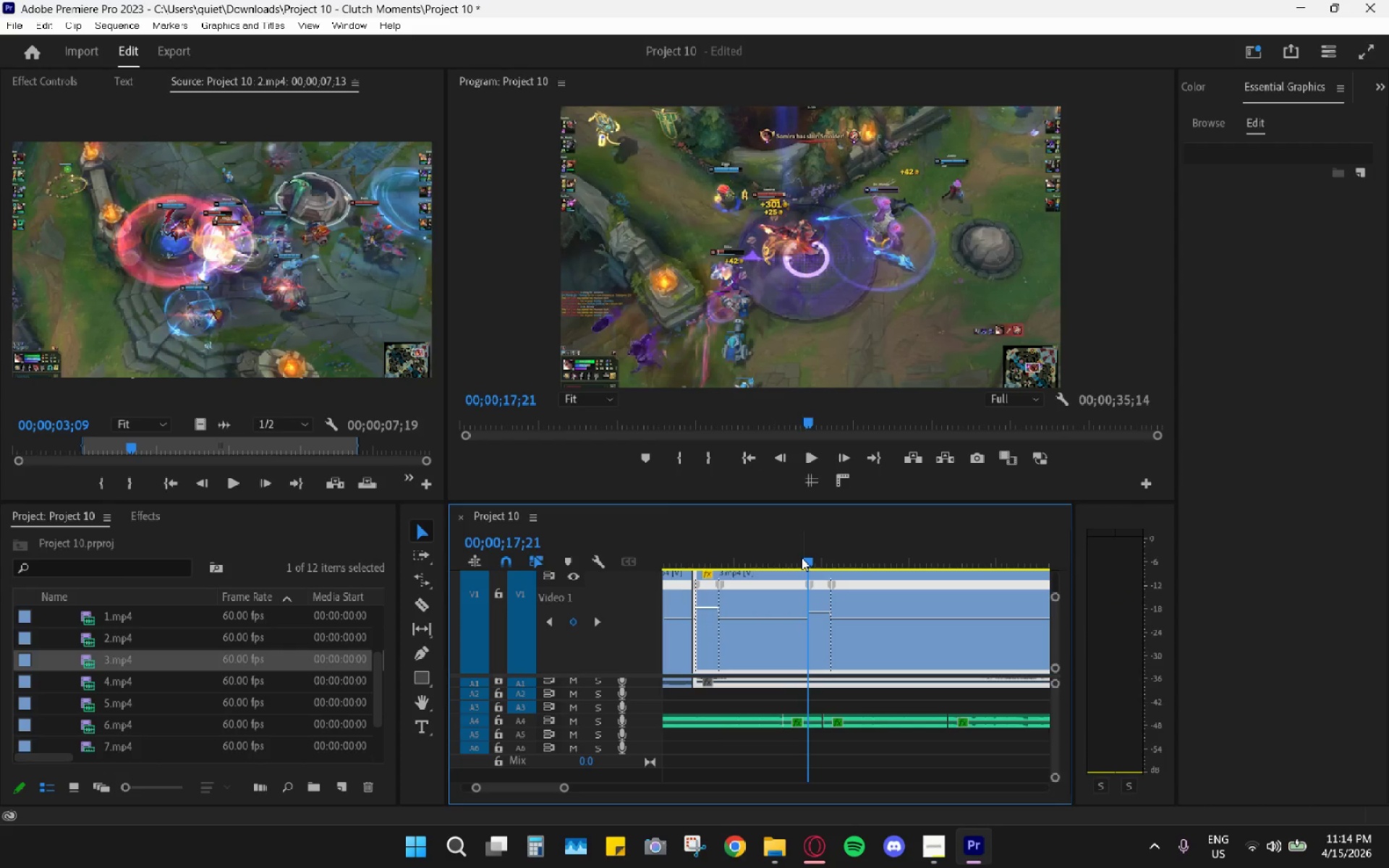 
key(Control+Z)
 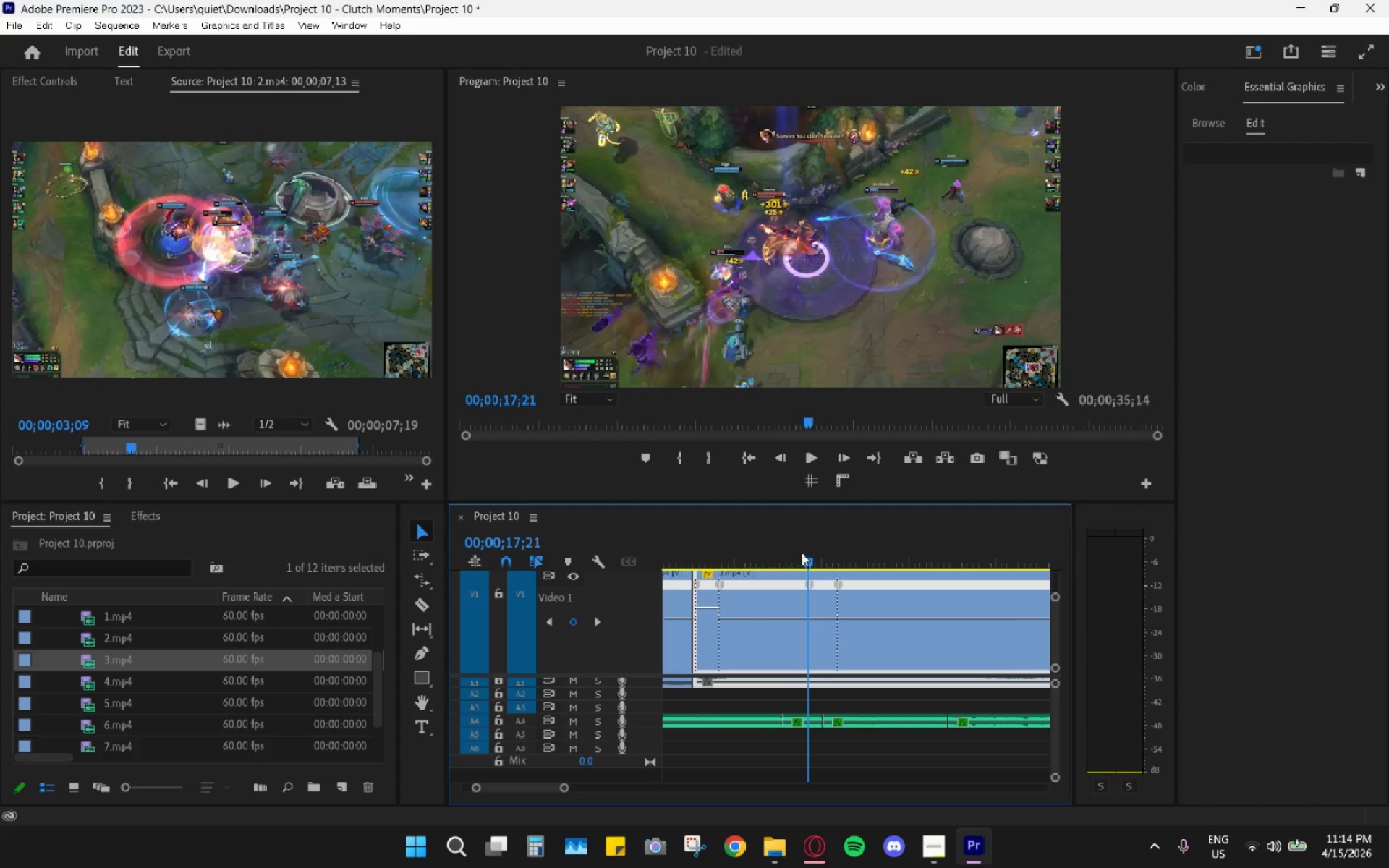 
left_click([802, 550])
 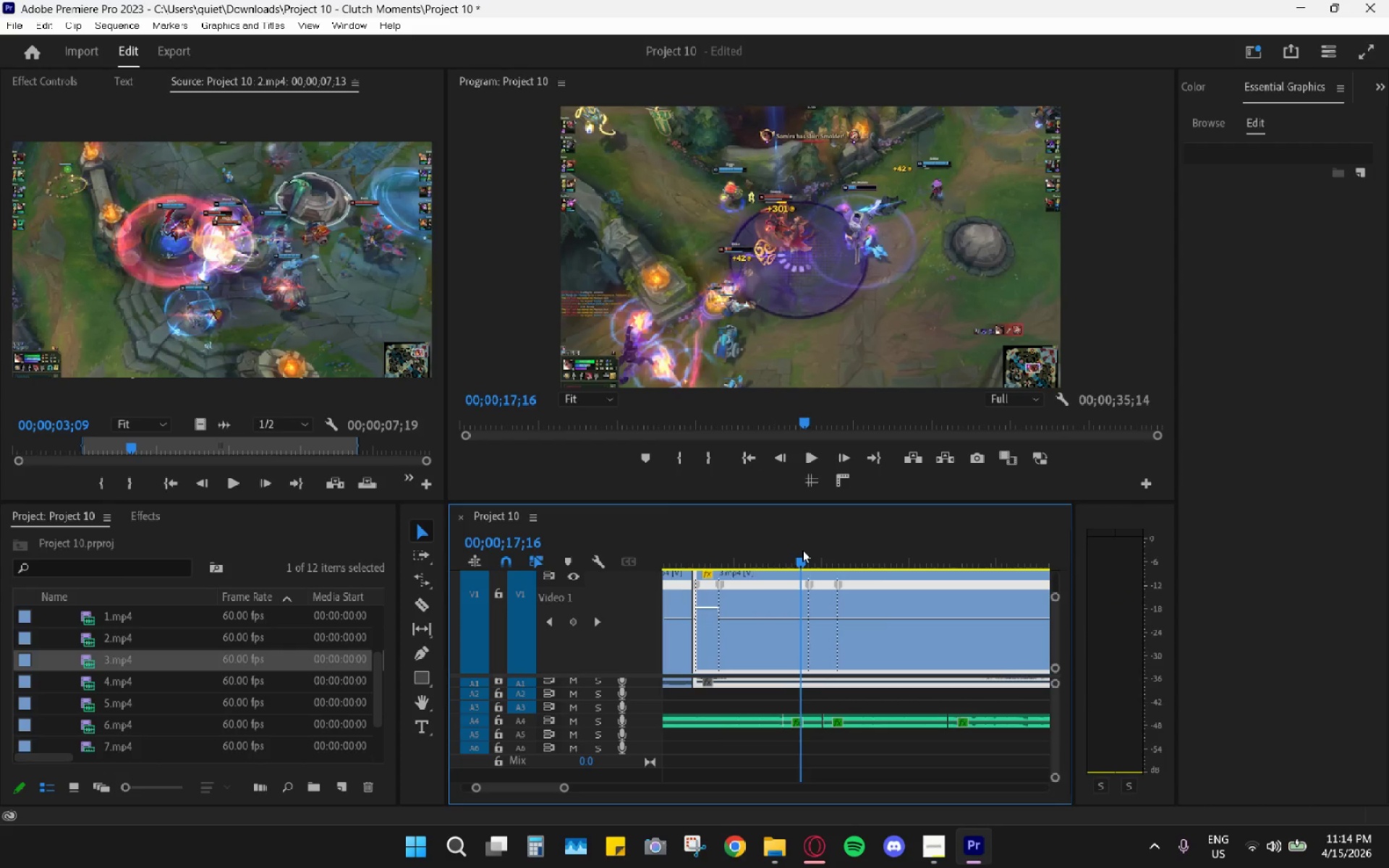 
key(Space)
 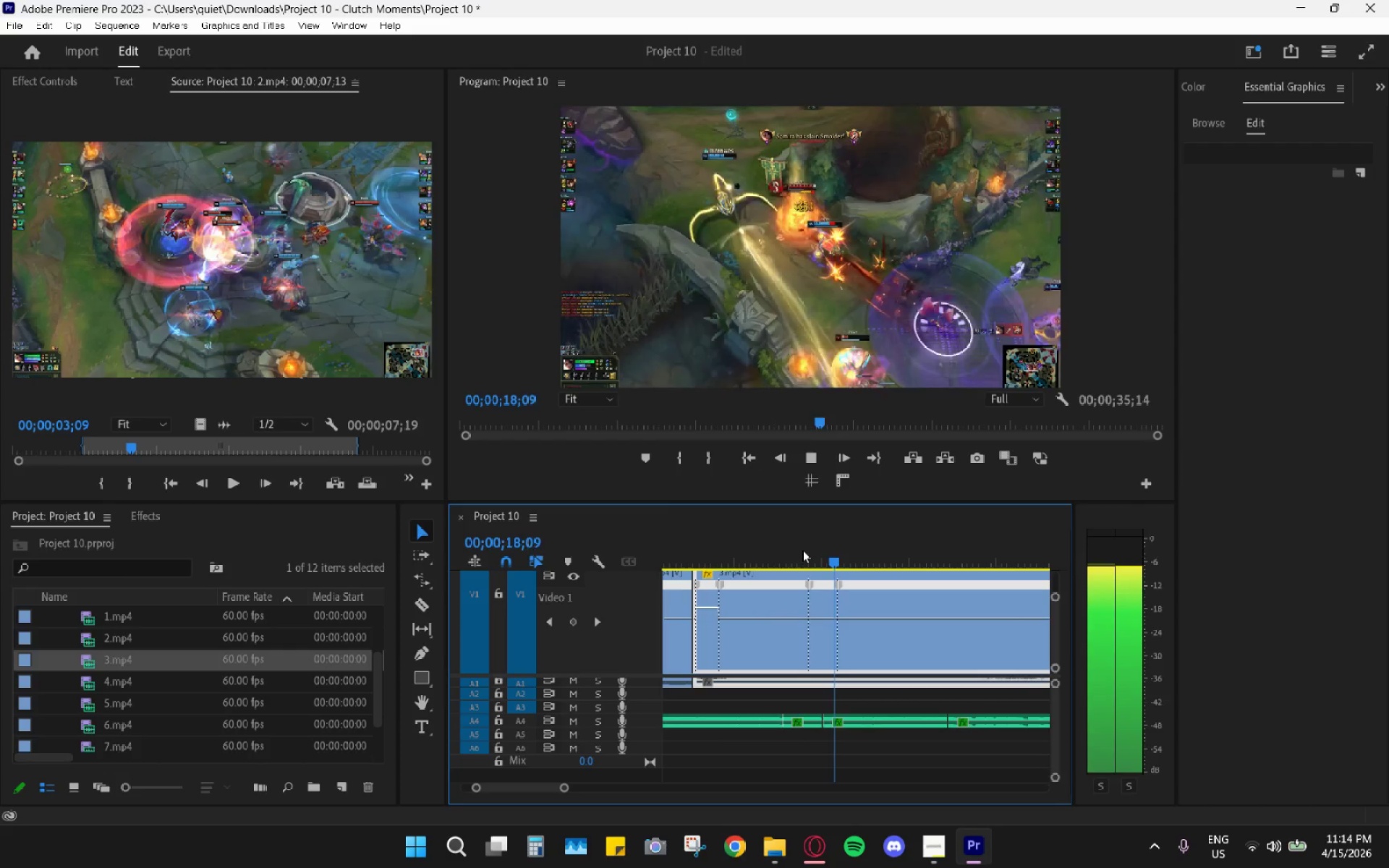 
key(Space)
 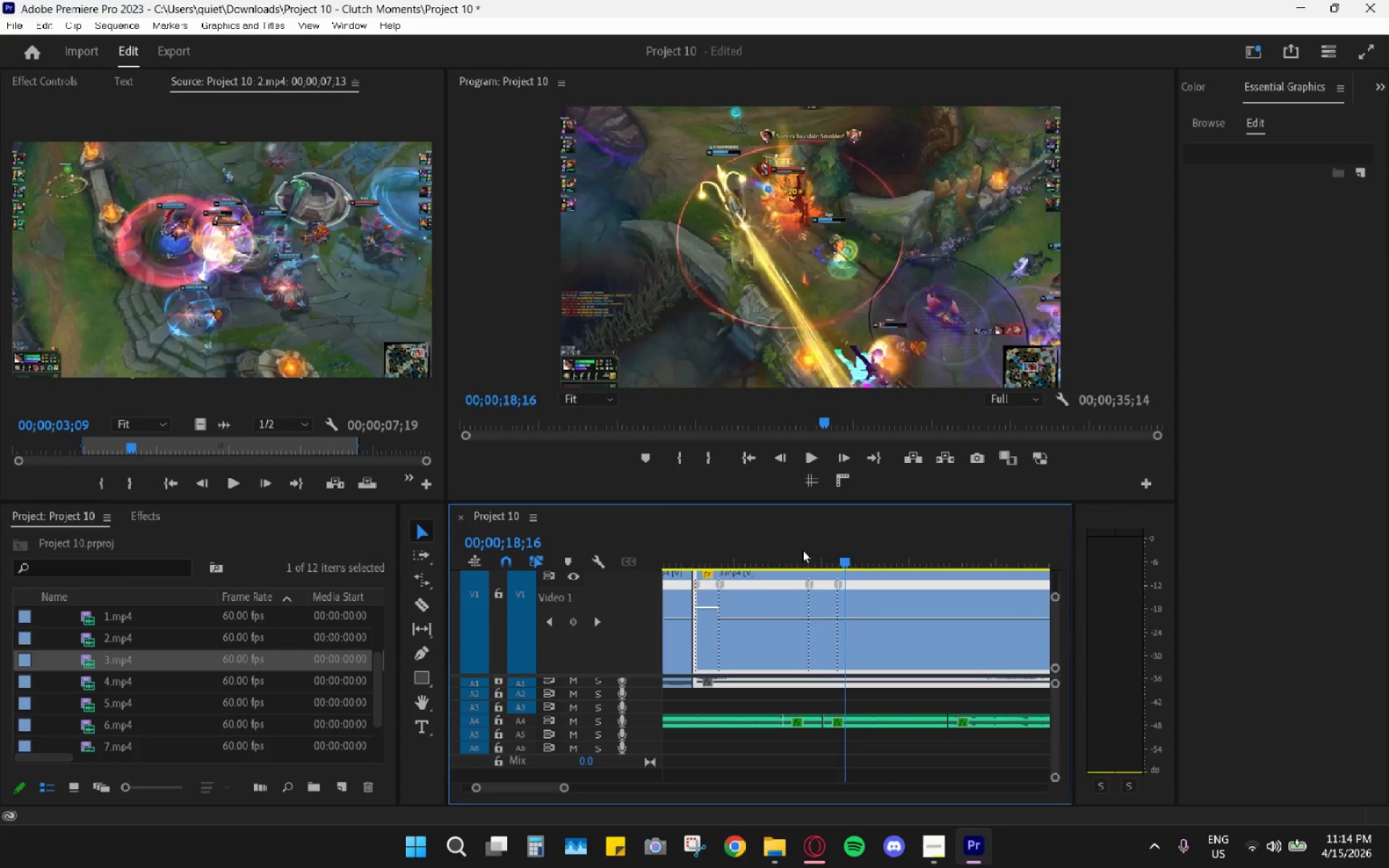 
left_click([802, 550])
 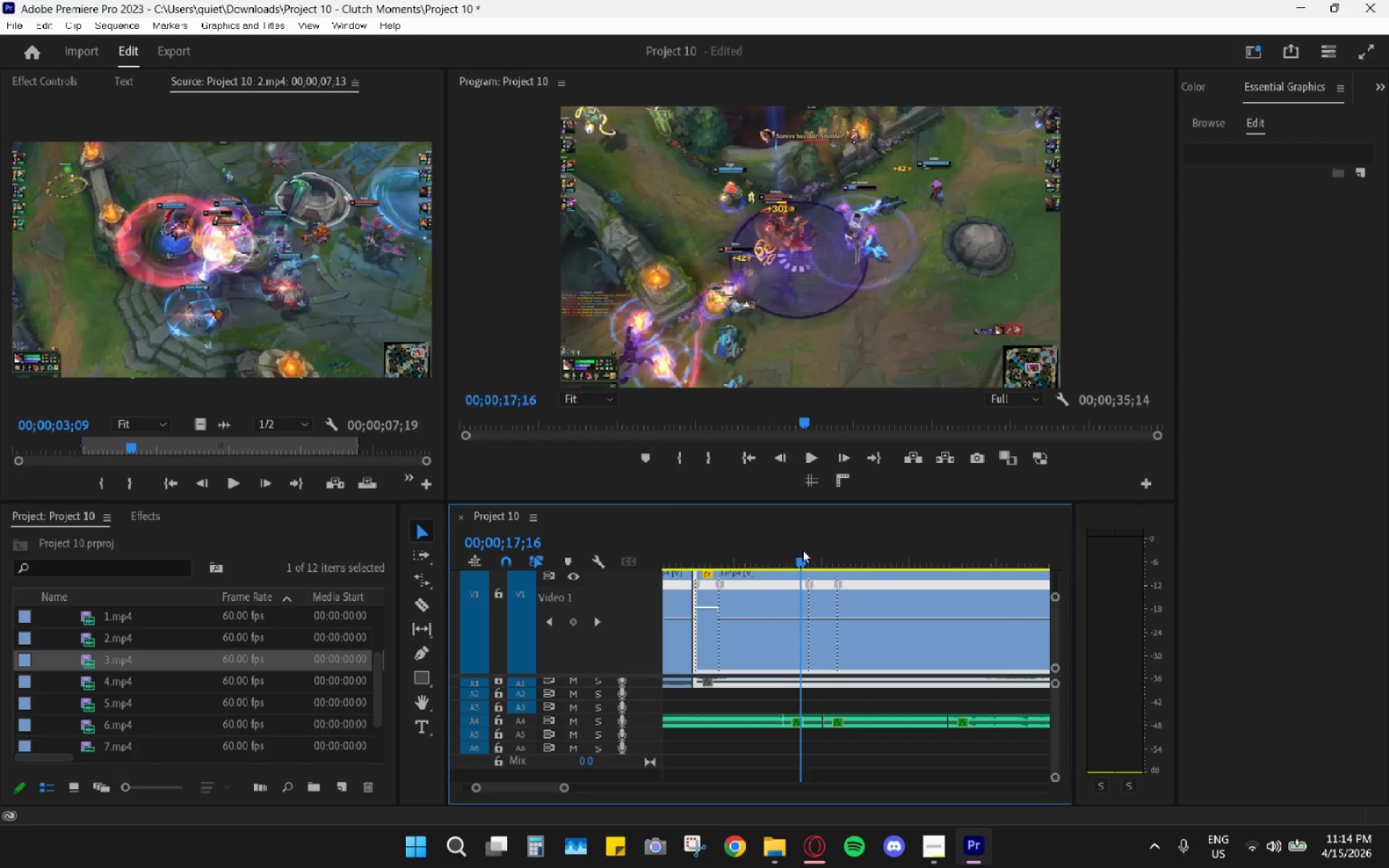 
key(Space)
 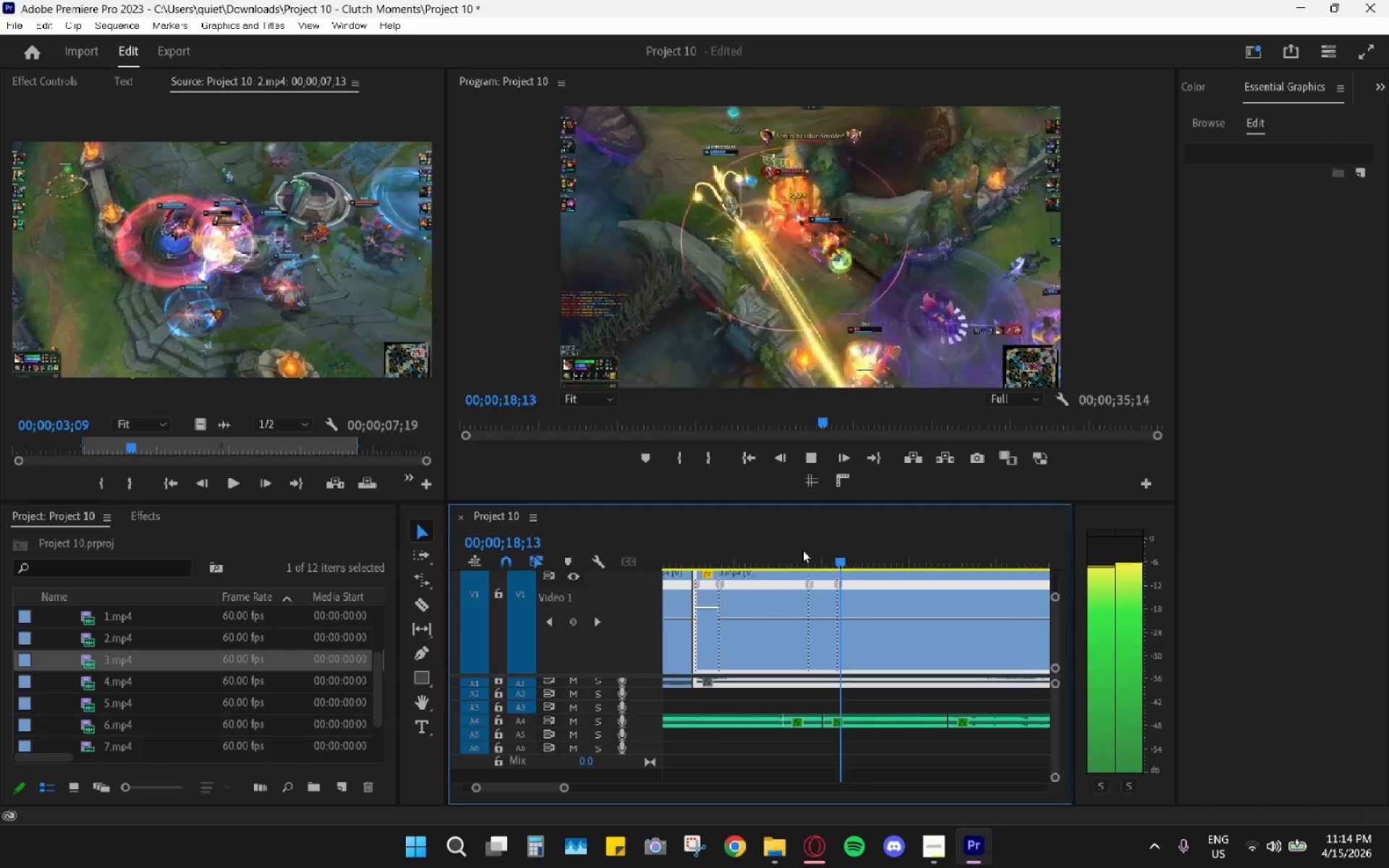 
key(Space)
 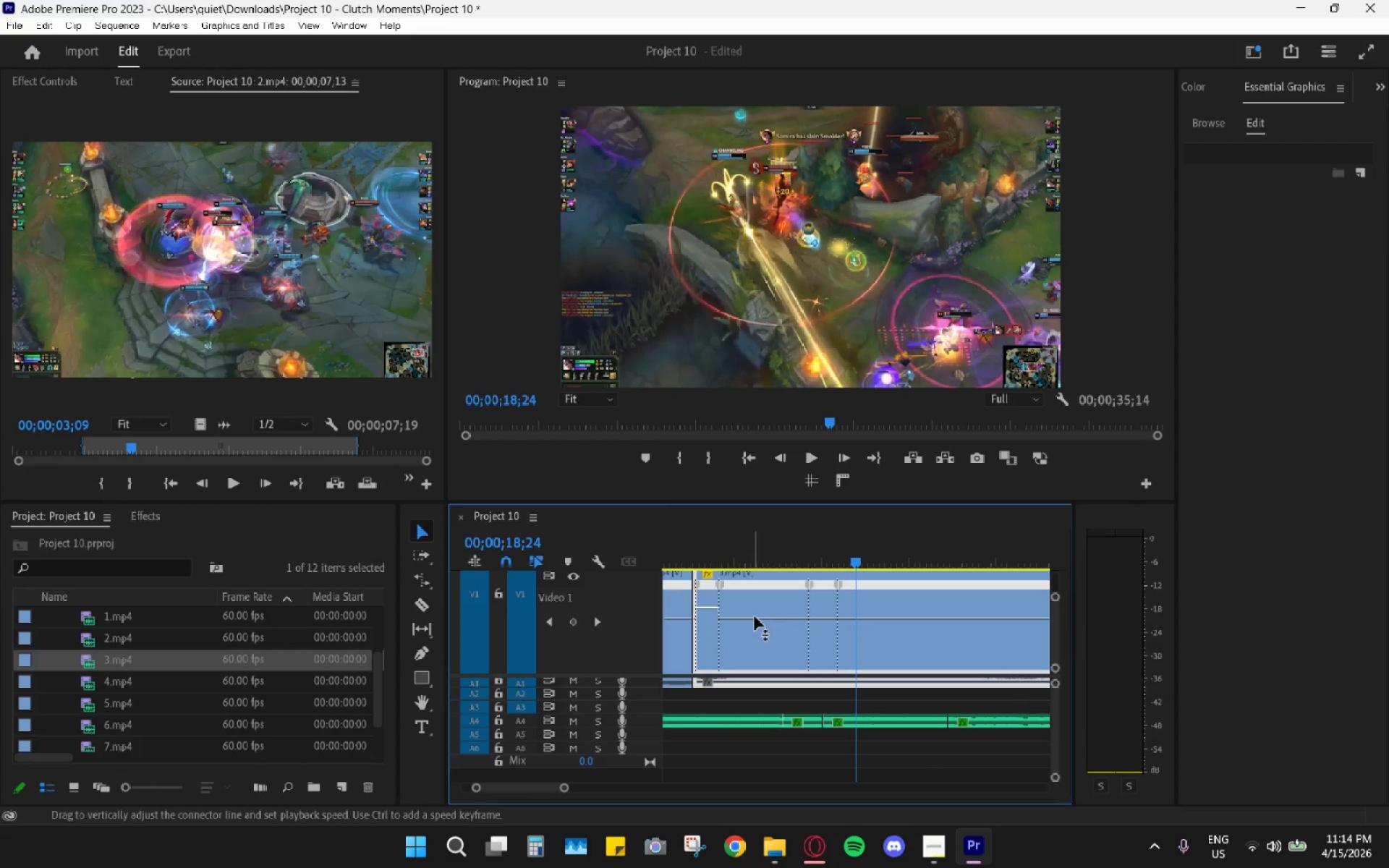 
wait(11.0)
 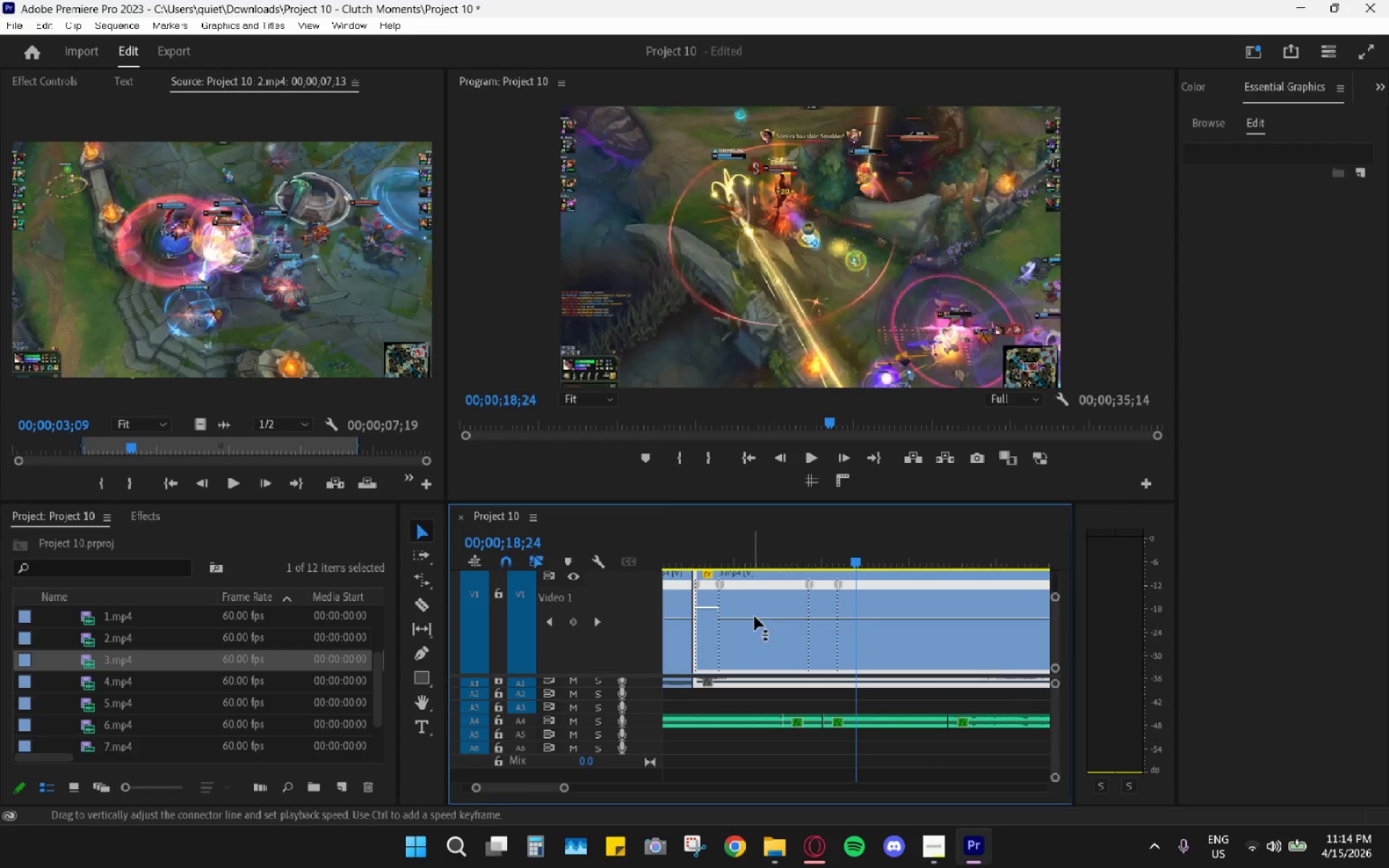 
left_click([735, 616])
 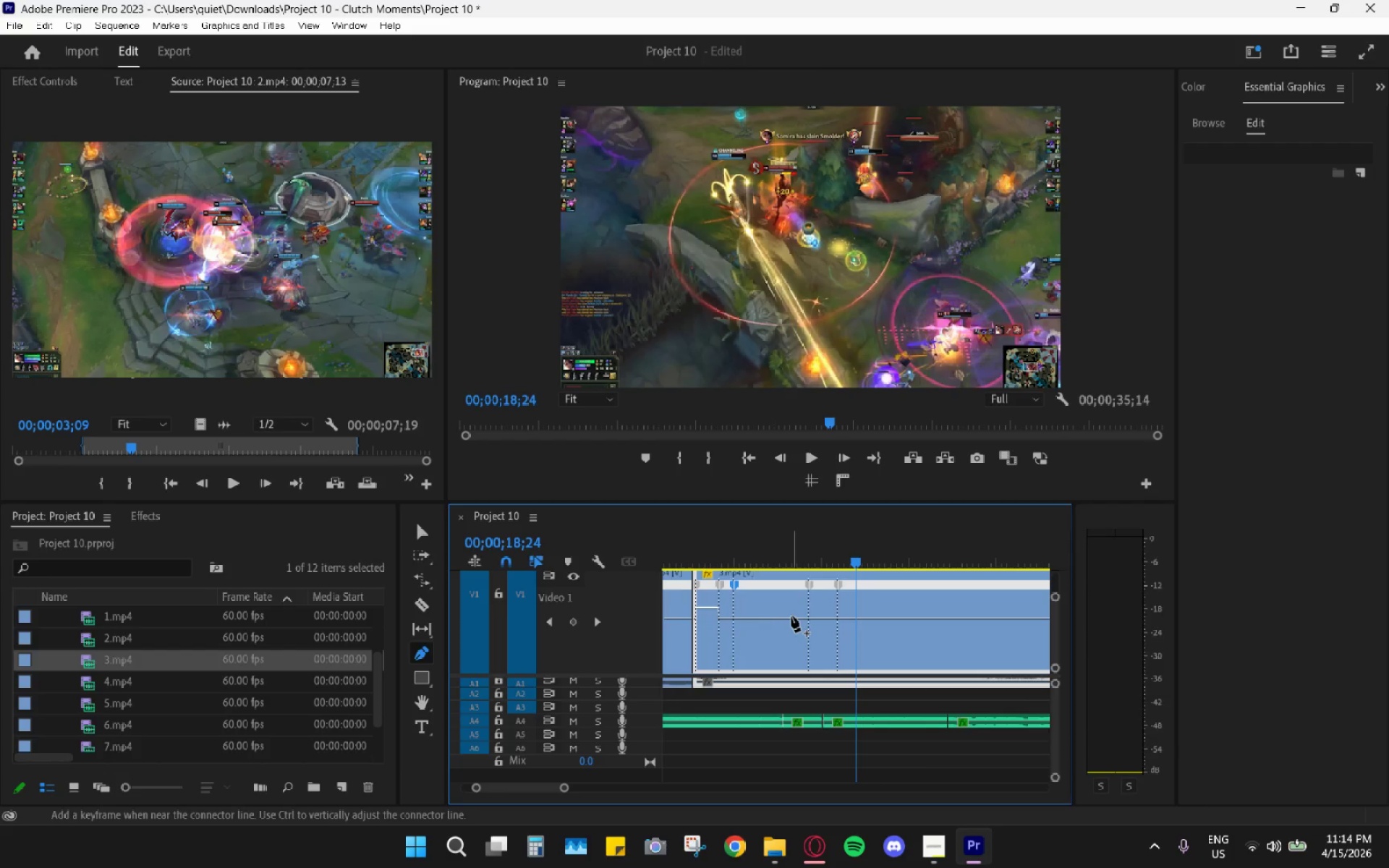 
left_click([792, 616])
 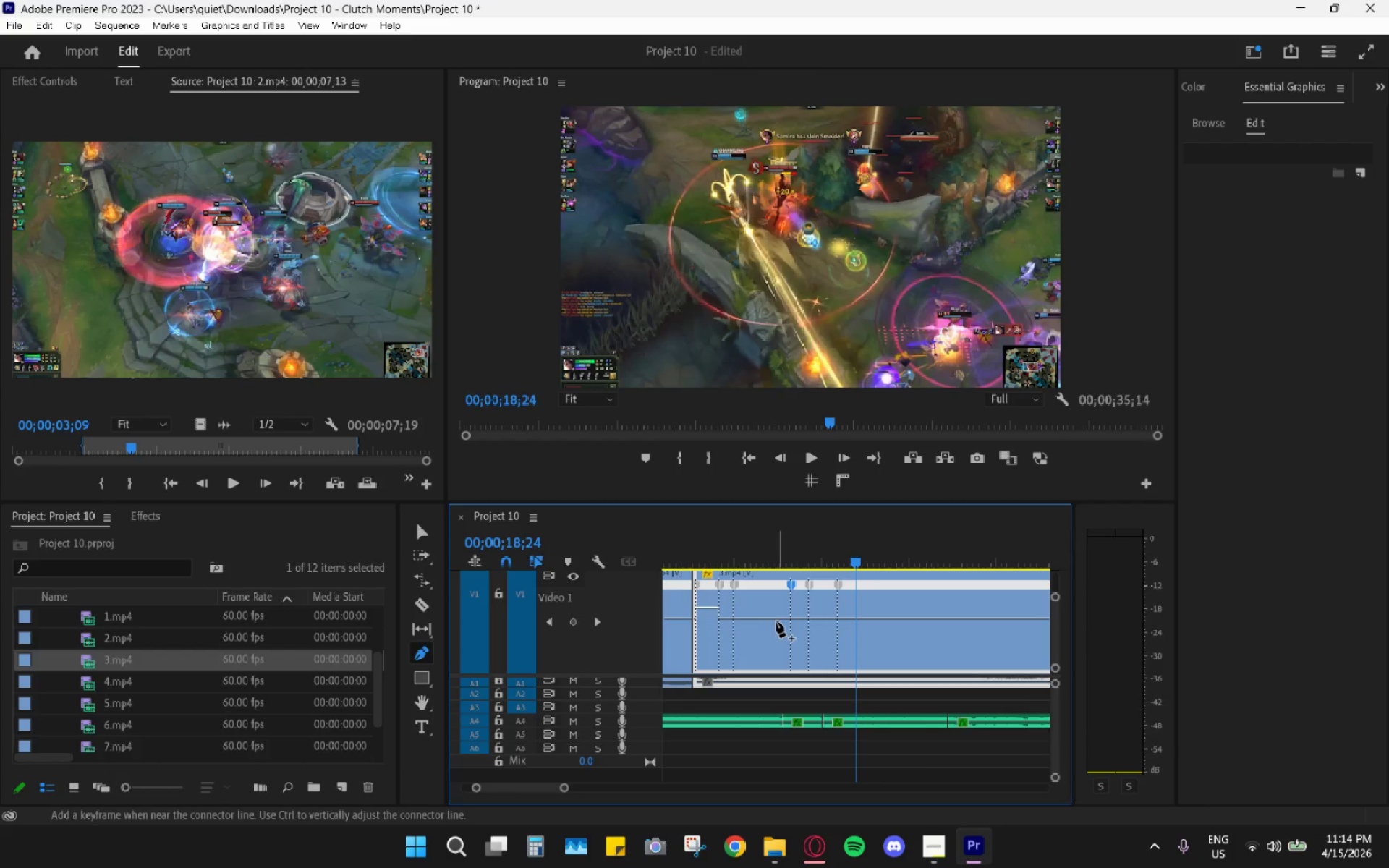 
type(GV)
 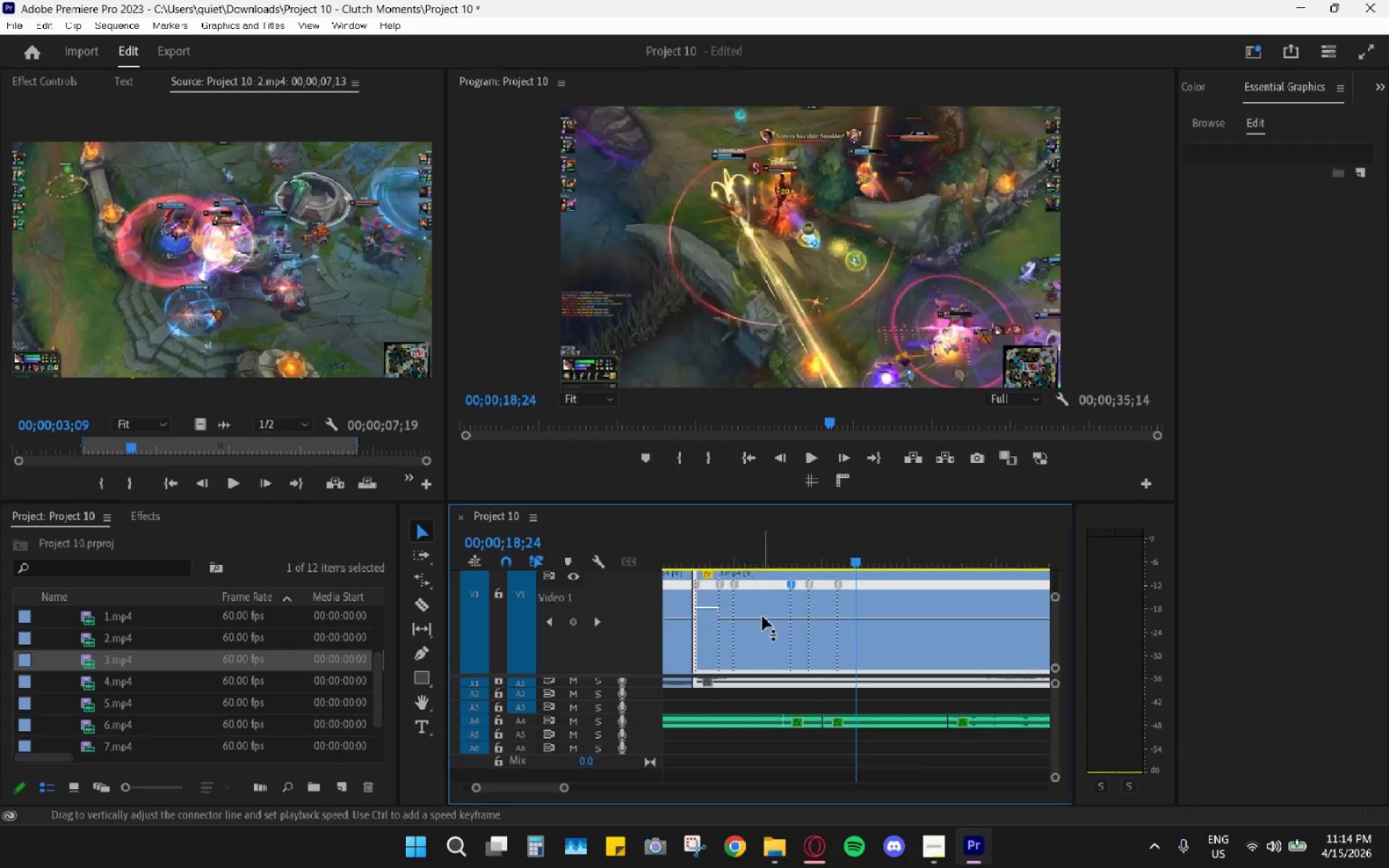 
left_click_drag(start_coordinate=[763, 618], to_coordinate=[771, 605])
 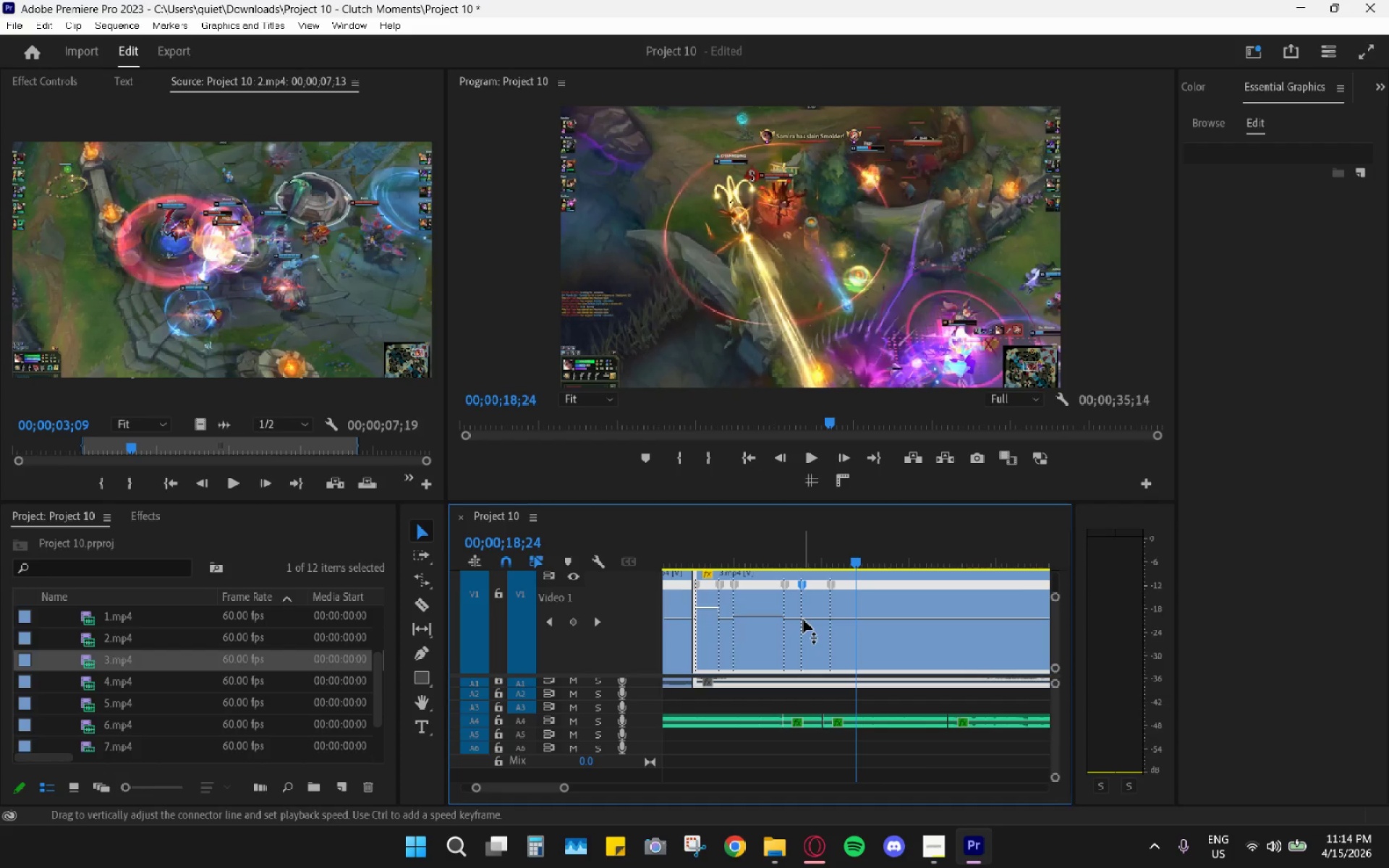 
wait(7.86)
 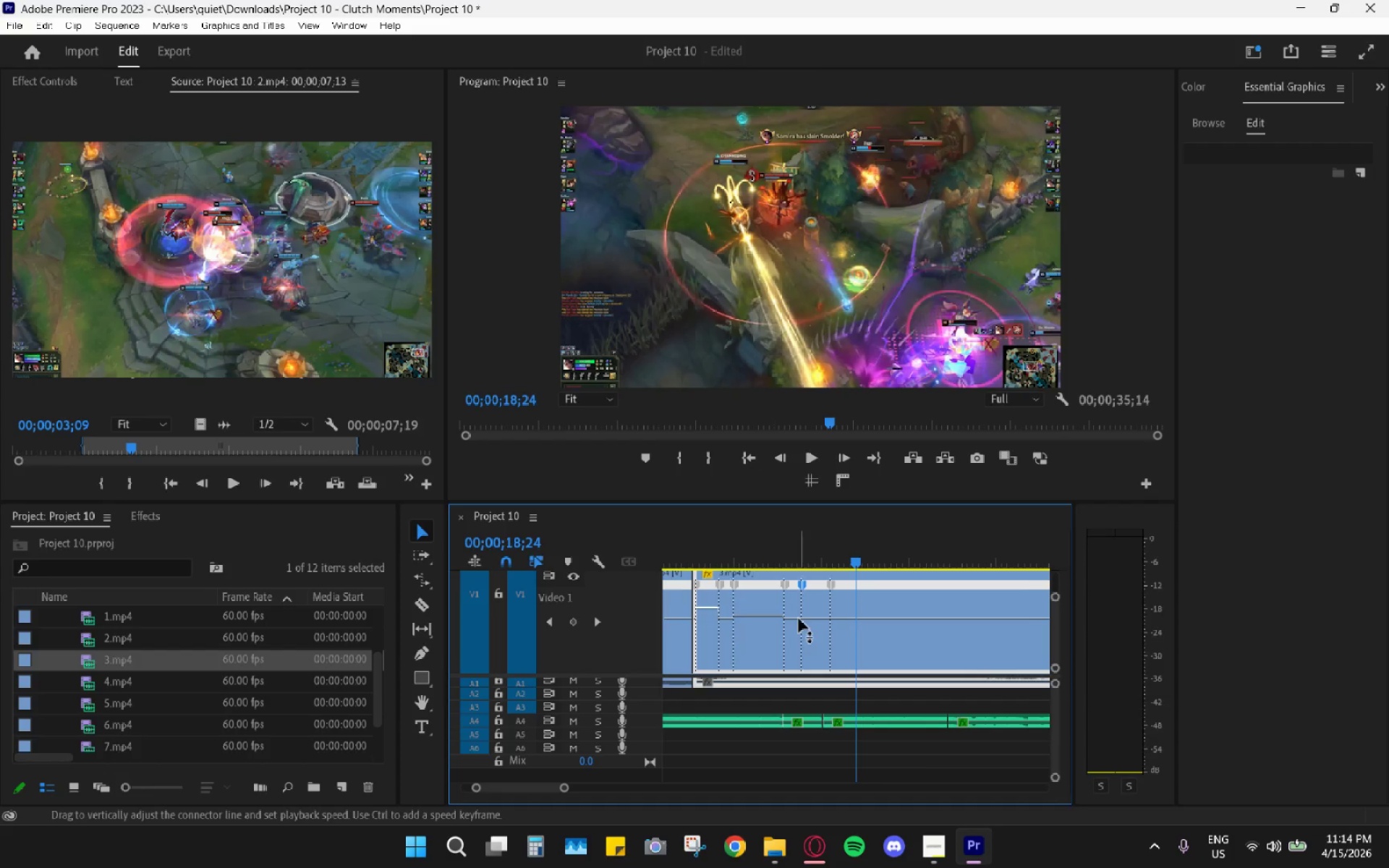 
left_click_drag(start_coordinate=[802, 587], to_coordinate=[791, 587])
 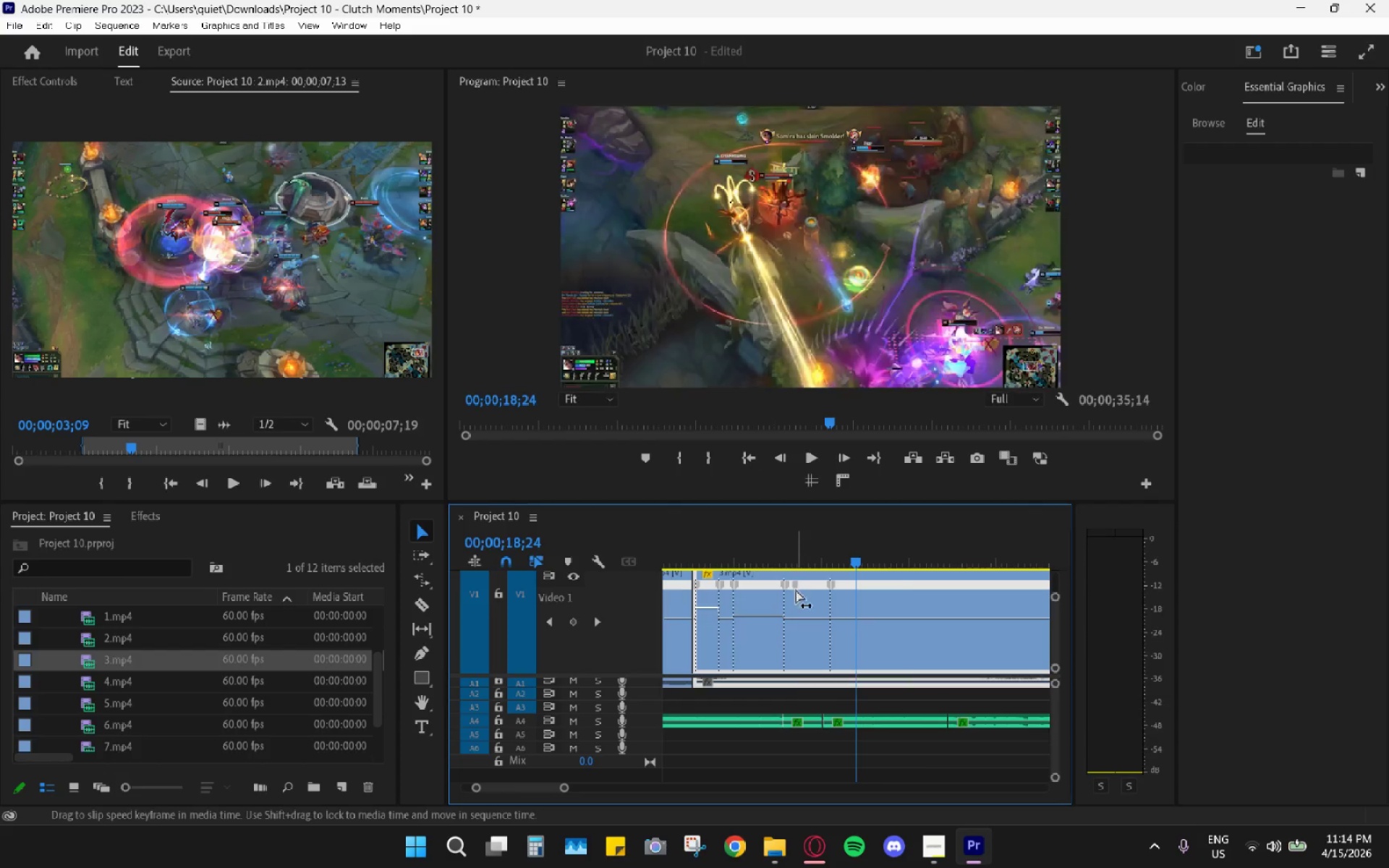 
left_click_drag(start_coordinate=[810, 618], to_coordinate=[797, 598])
 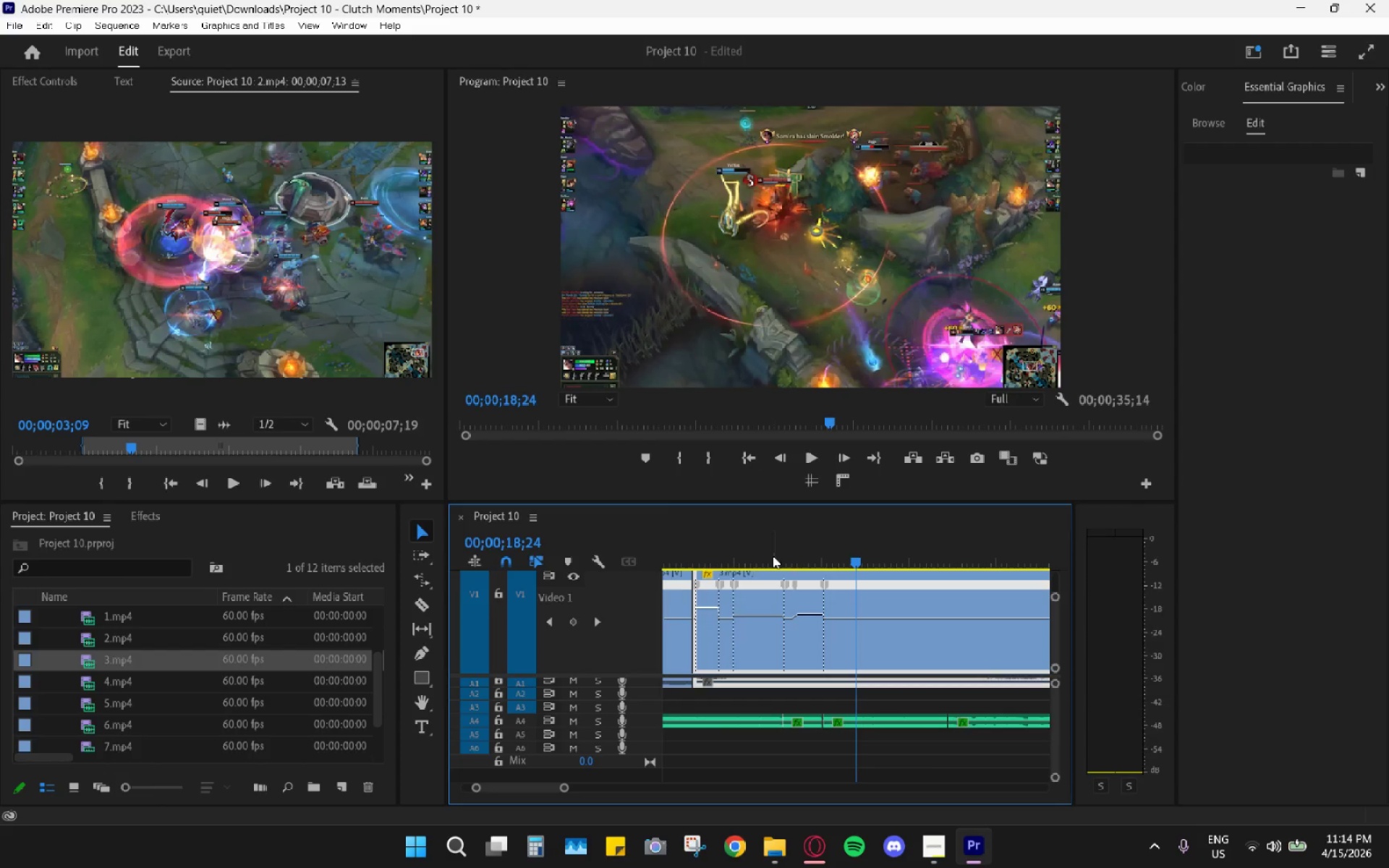 
left_click_drag(start_coordinate=[770, 554], to_coordinate=[765, 552])
 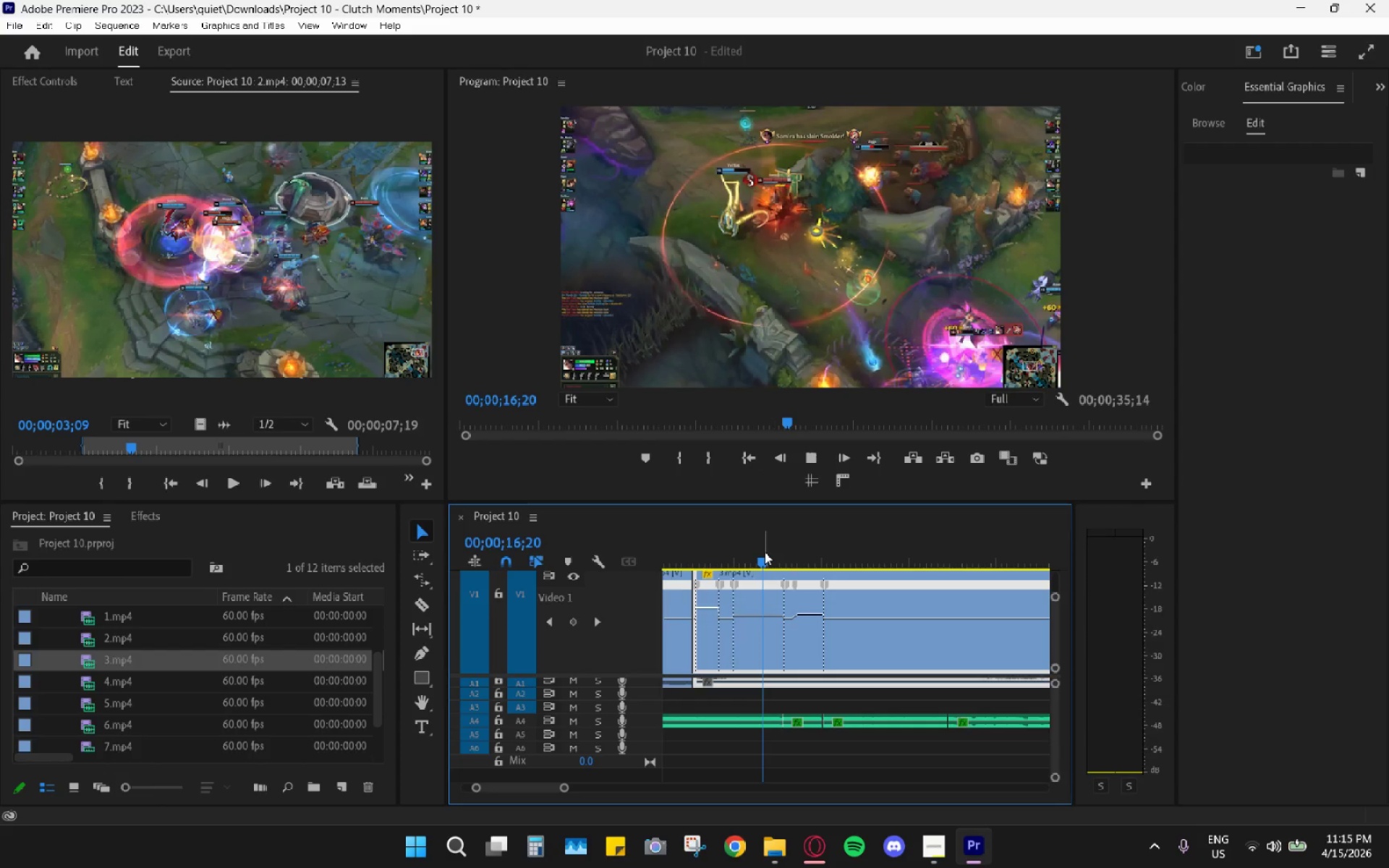 
key(Space)
 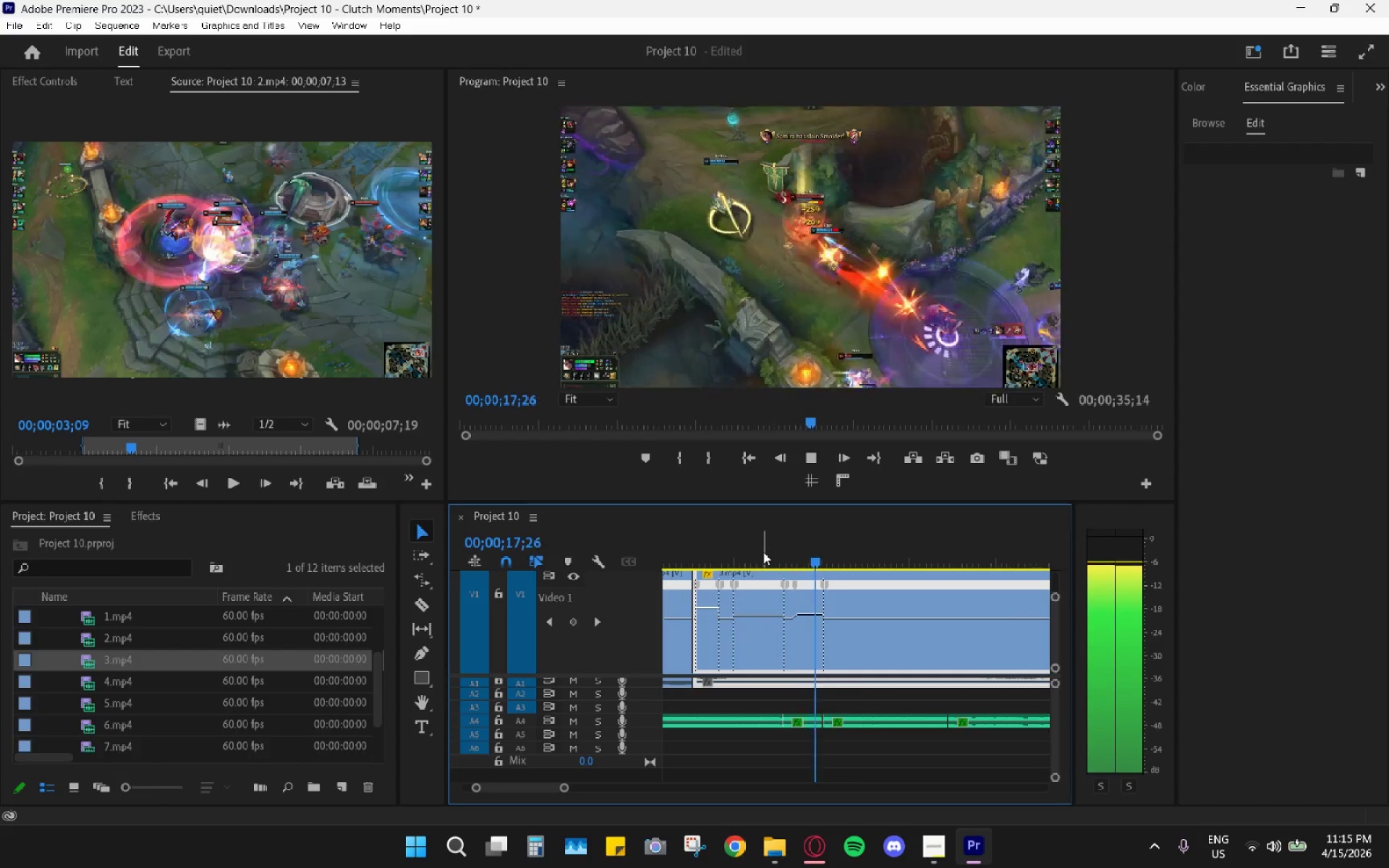 
key(Space)
 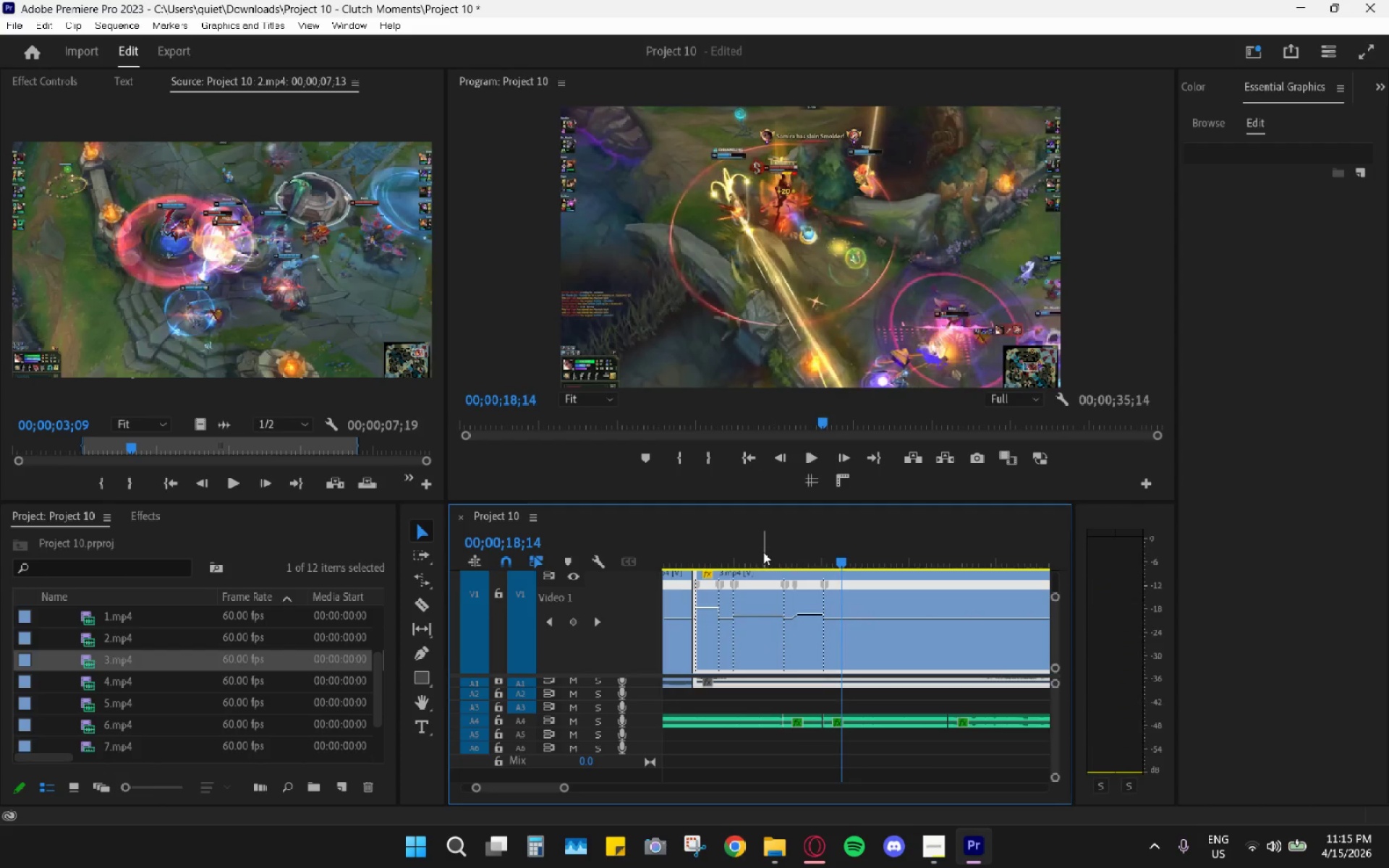 
left_click_drag(start_coordinate=[763, 552], to_coordinate=[697, 556])
 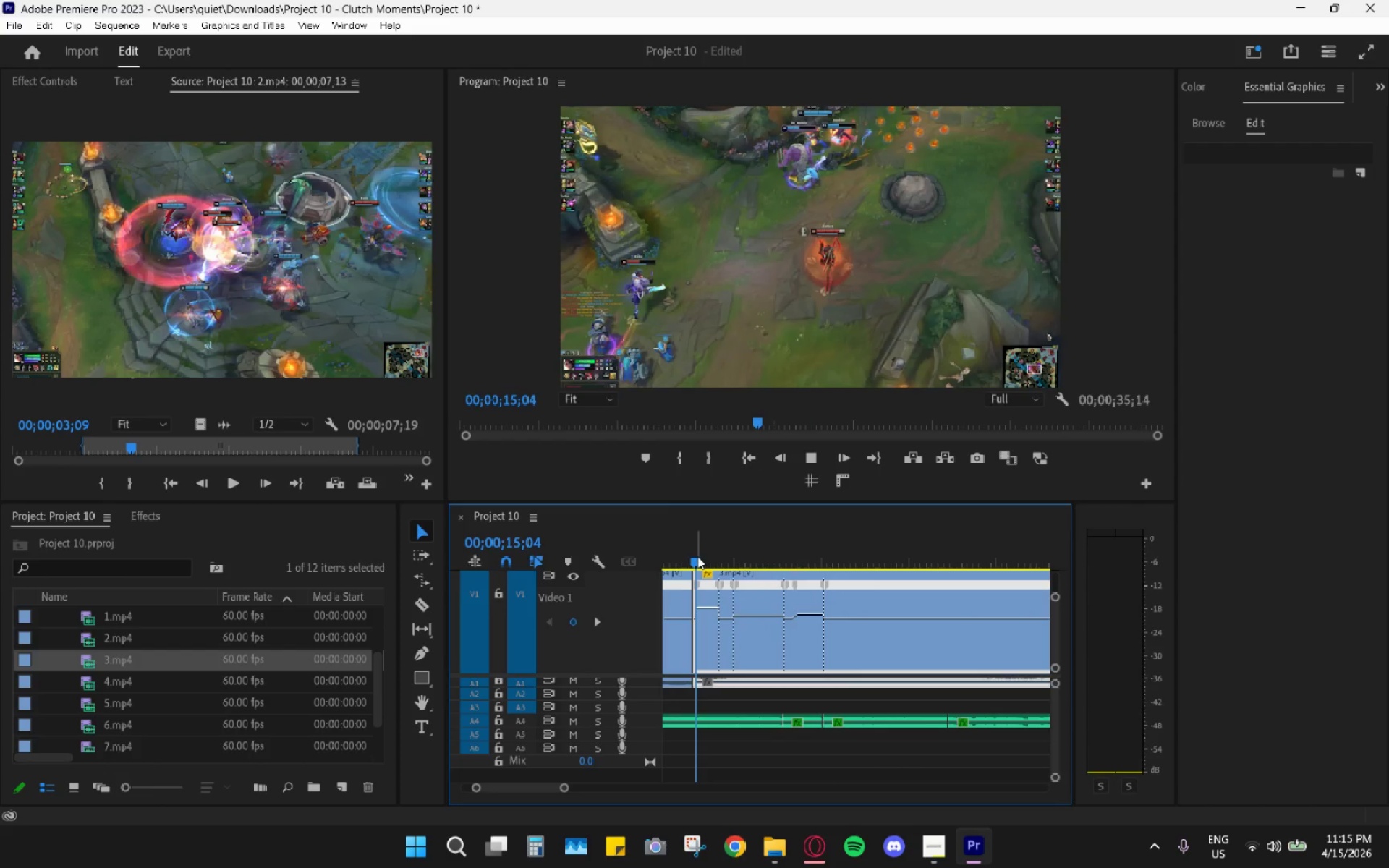 
key(Space)
 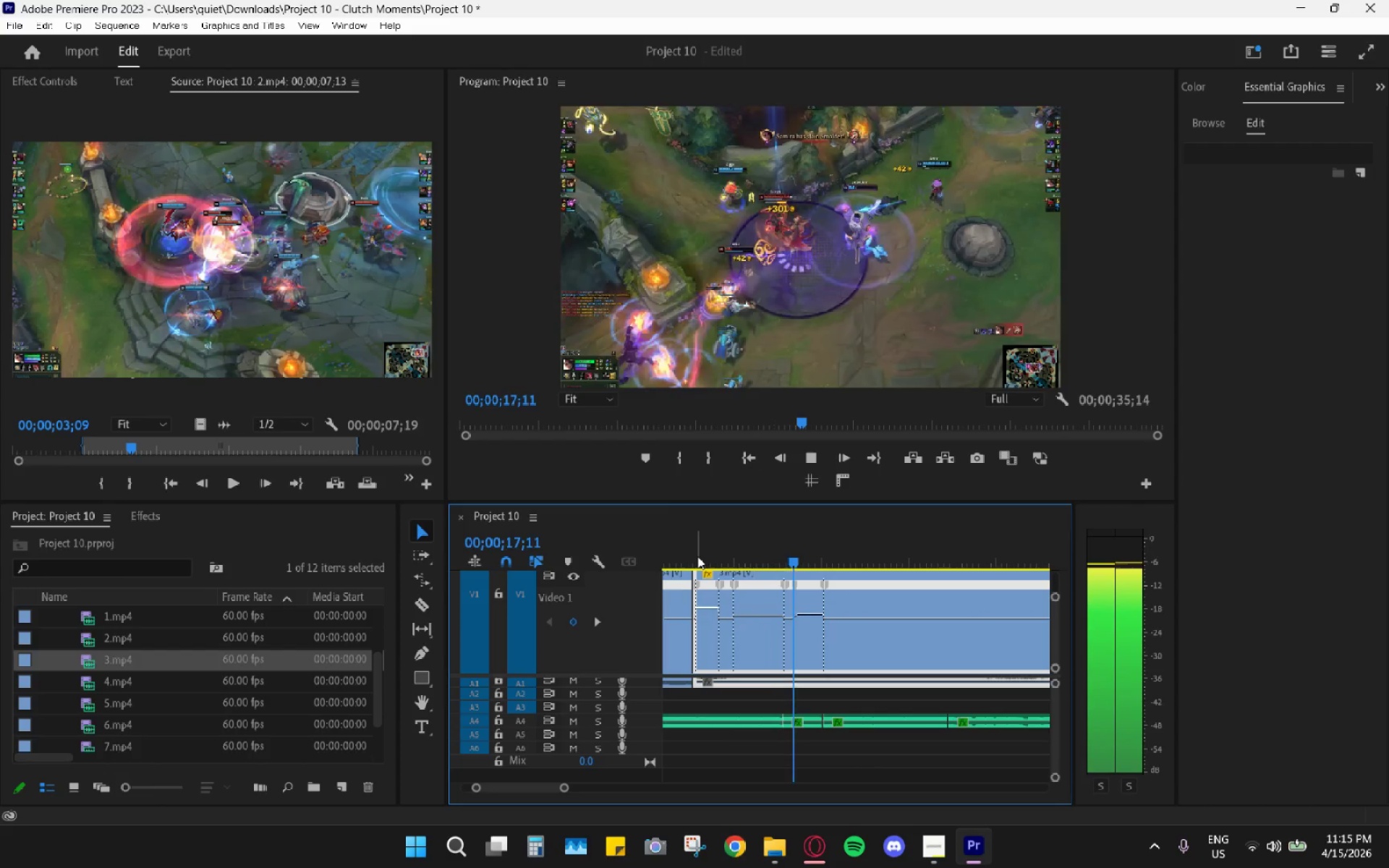 
key(Space)
 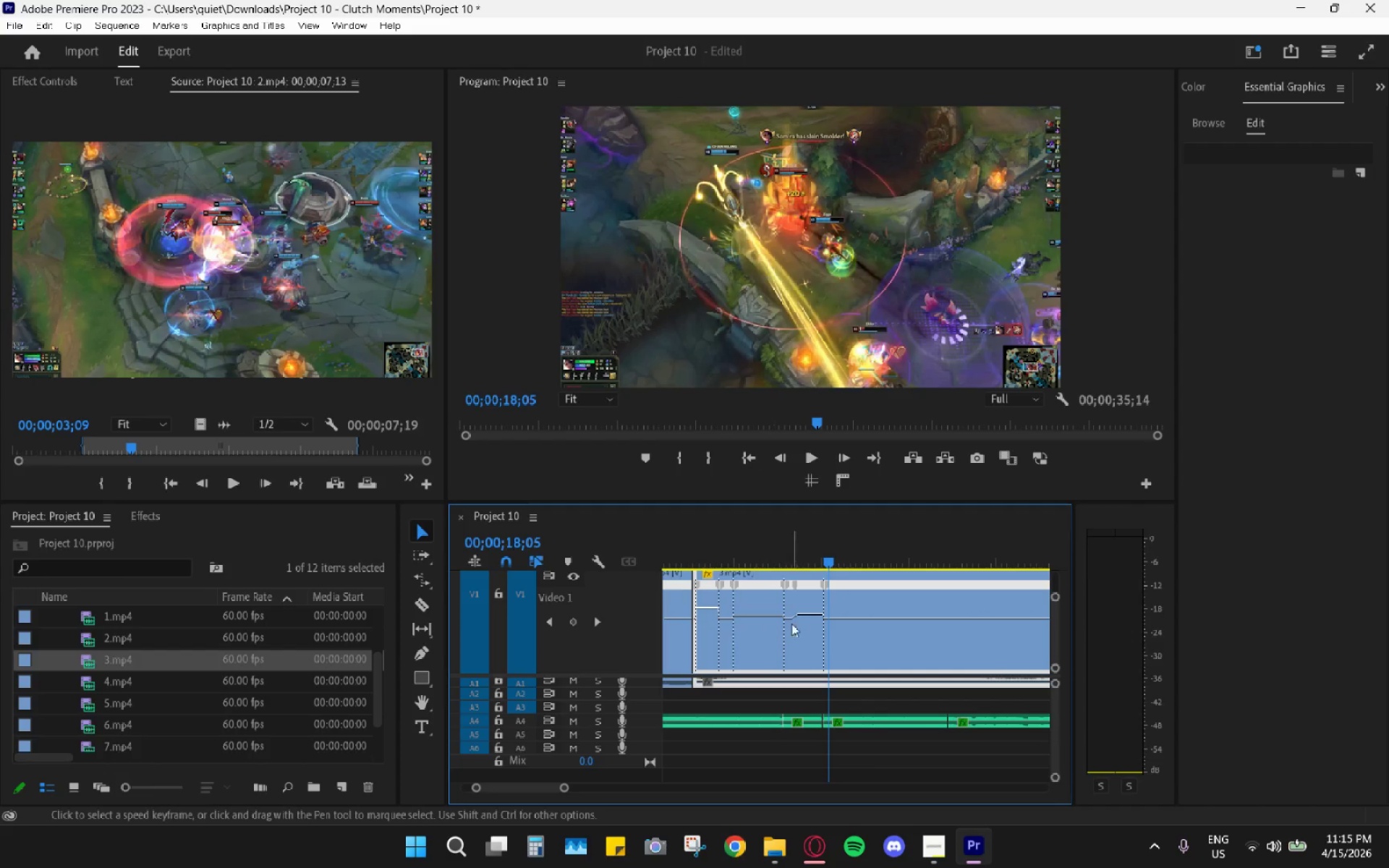 
hold_key(key=AltLeft, duration=0.62)
scroll: coordinate [804, 642], scroll_direction: up, amount: 11.0
 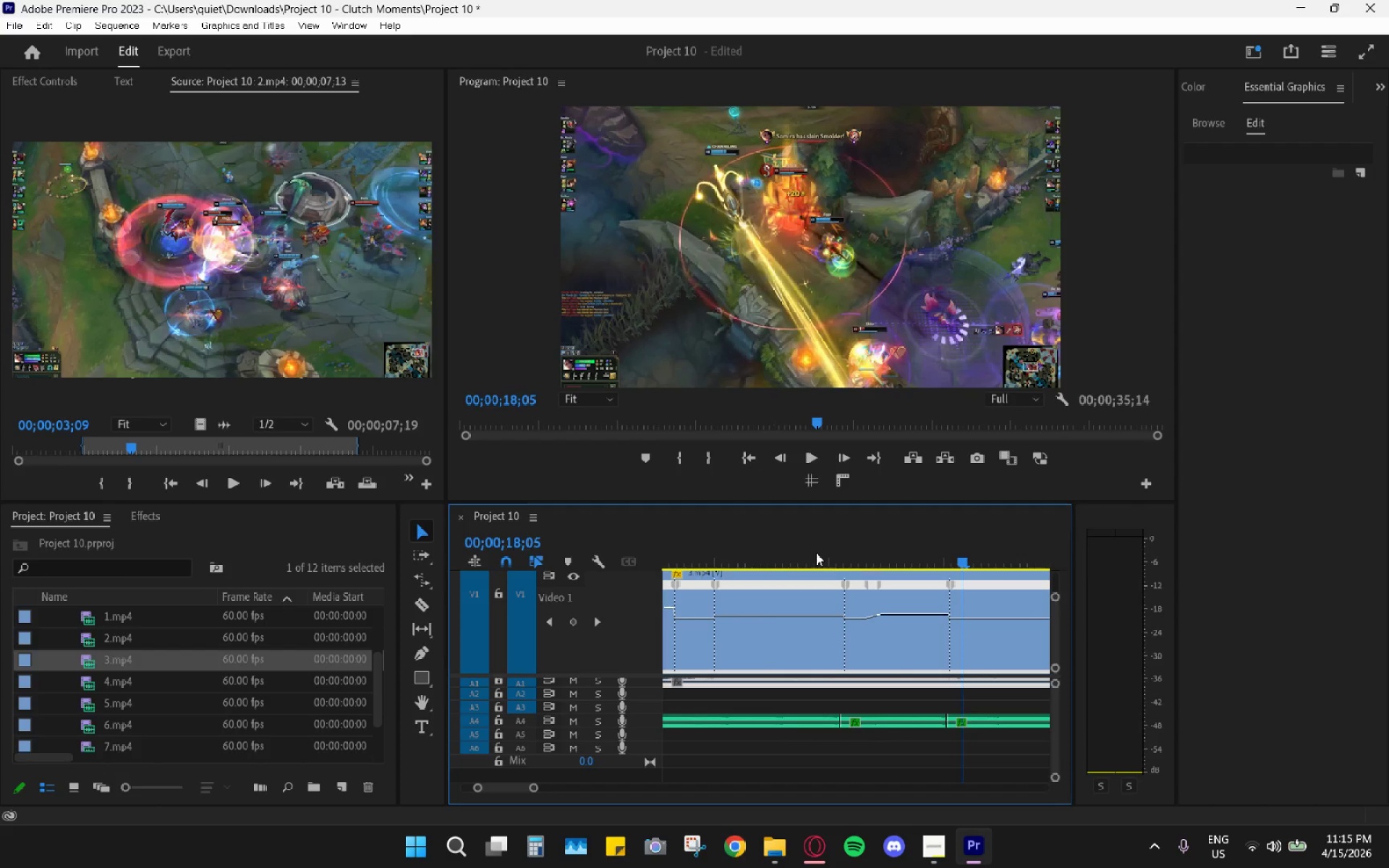 
left_click([814, 542])
 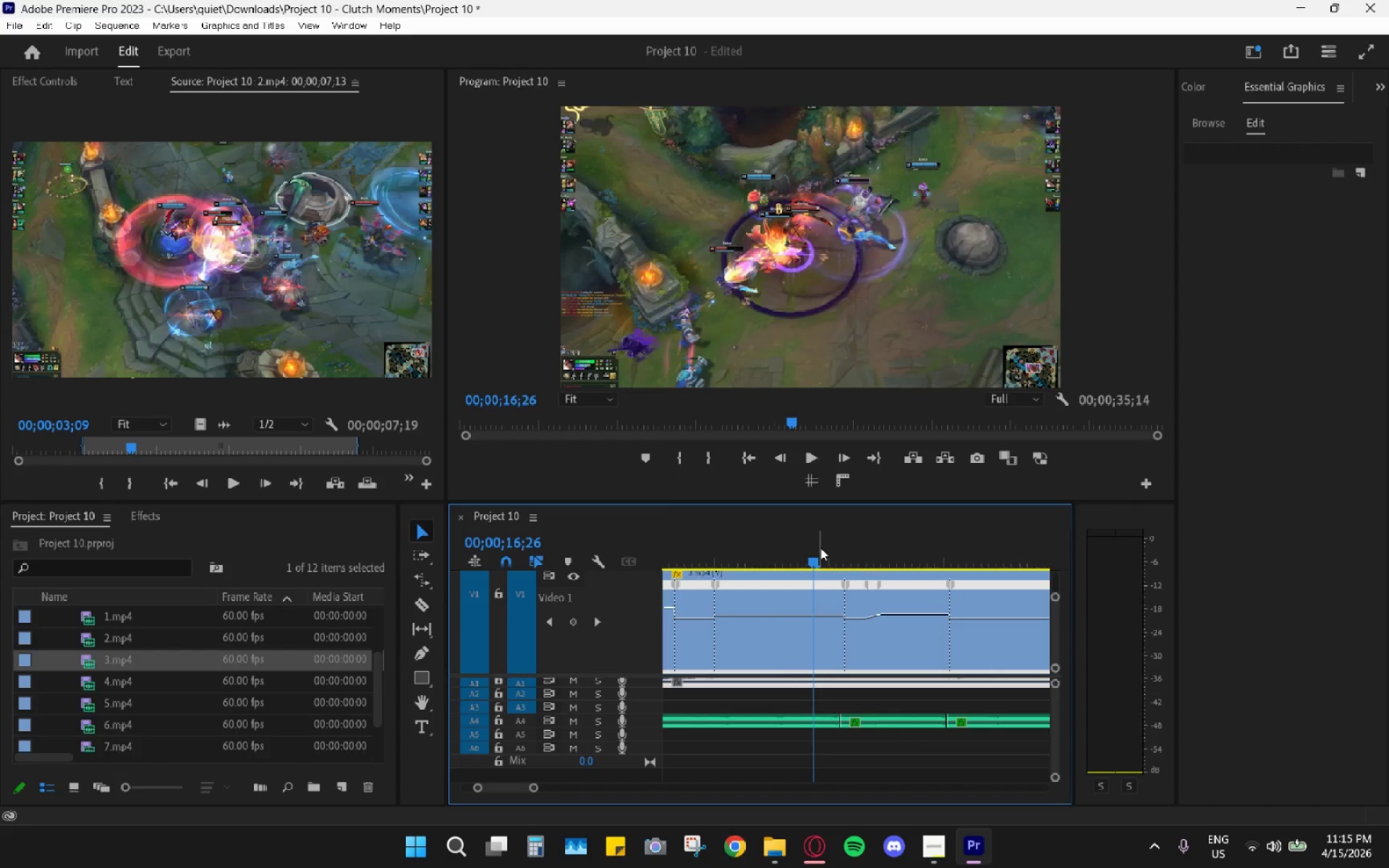 
key(Space)
 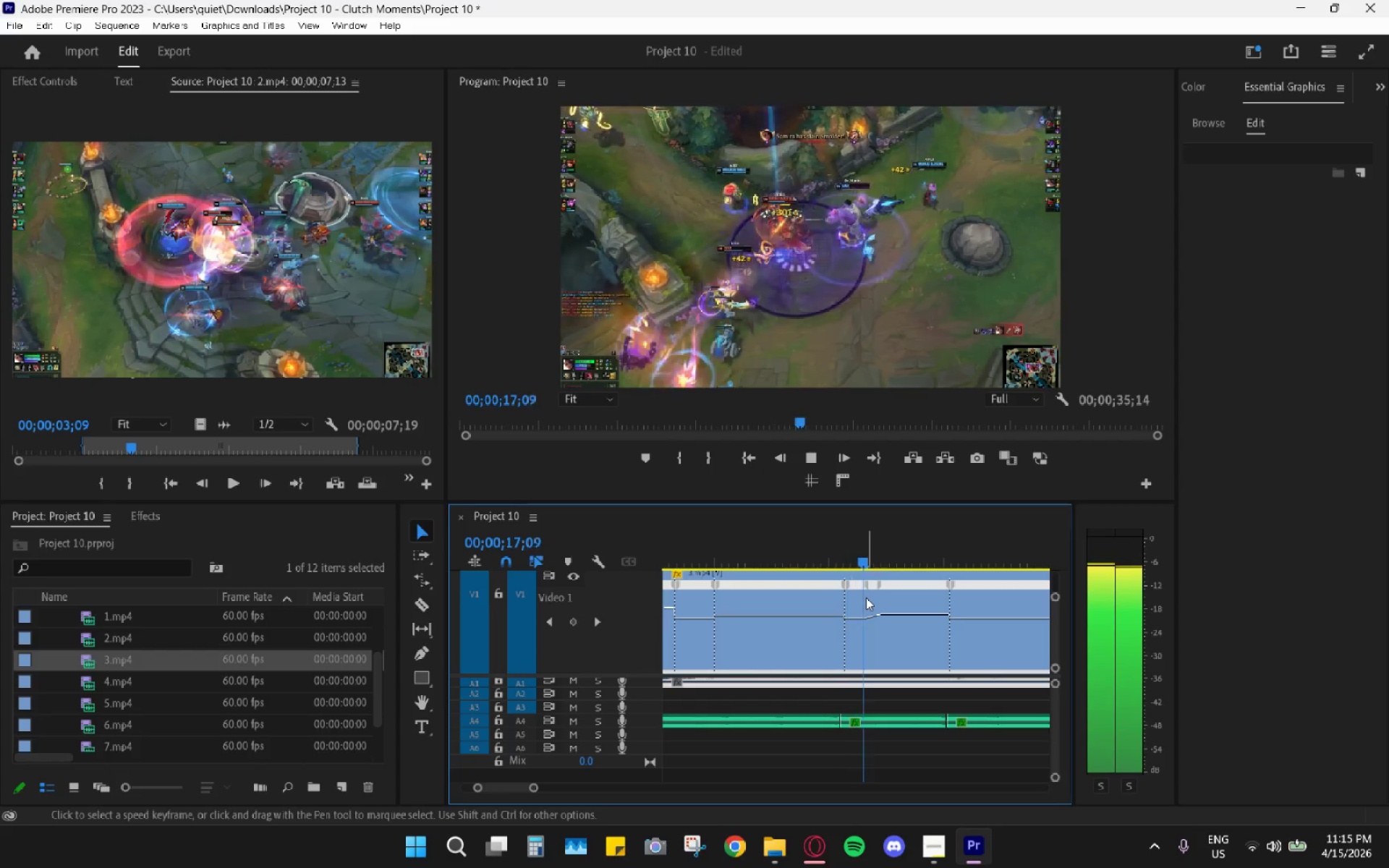 
key(Space)
 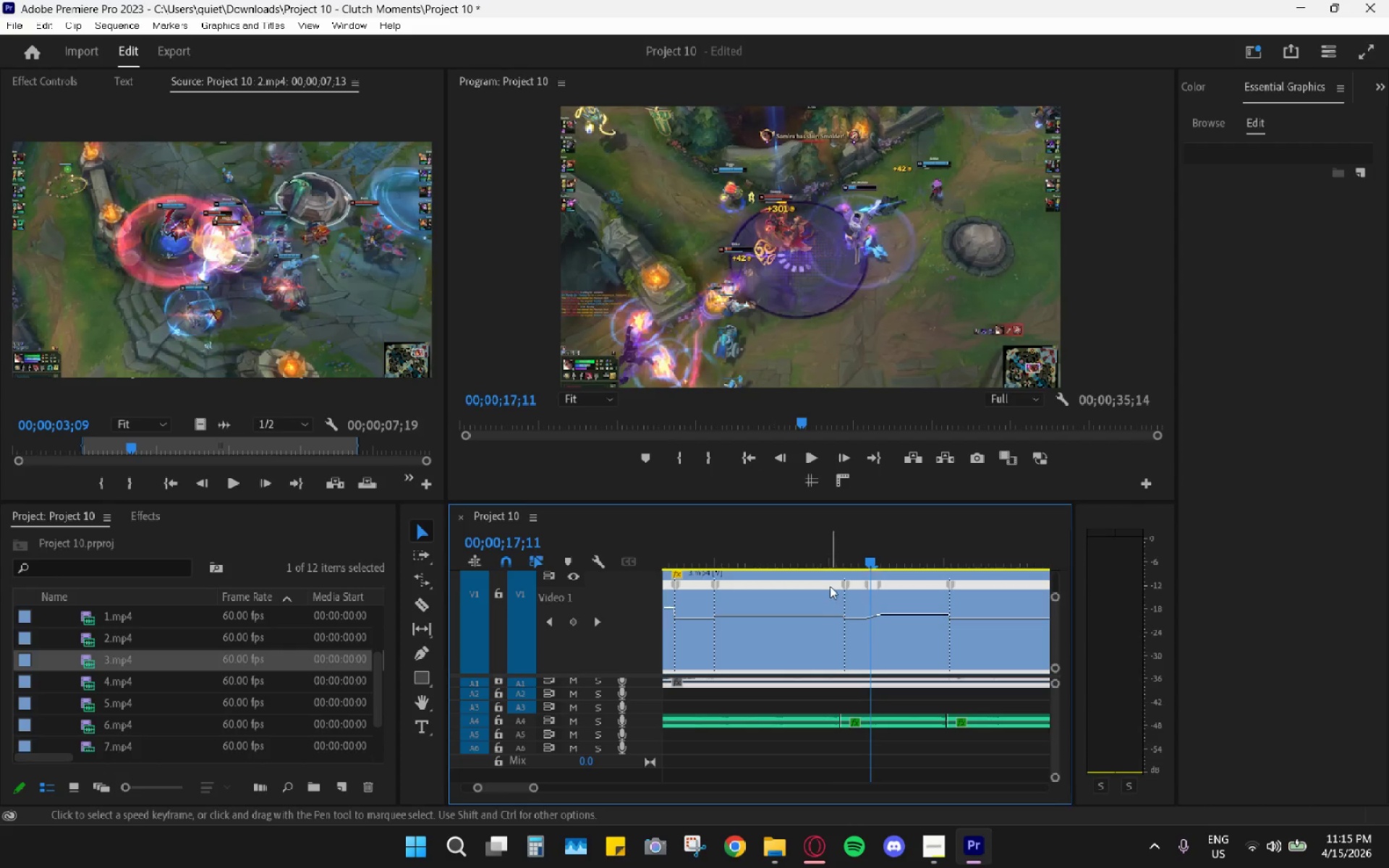 
key(Space)
 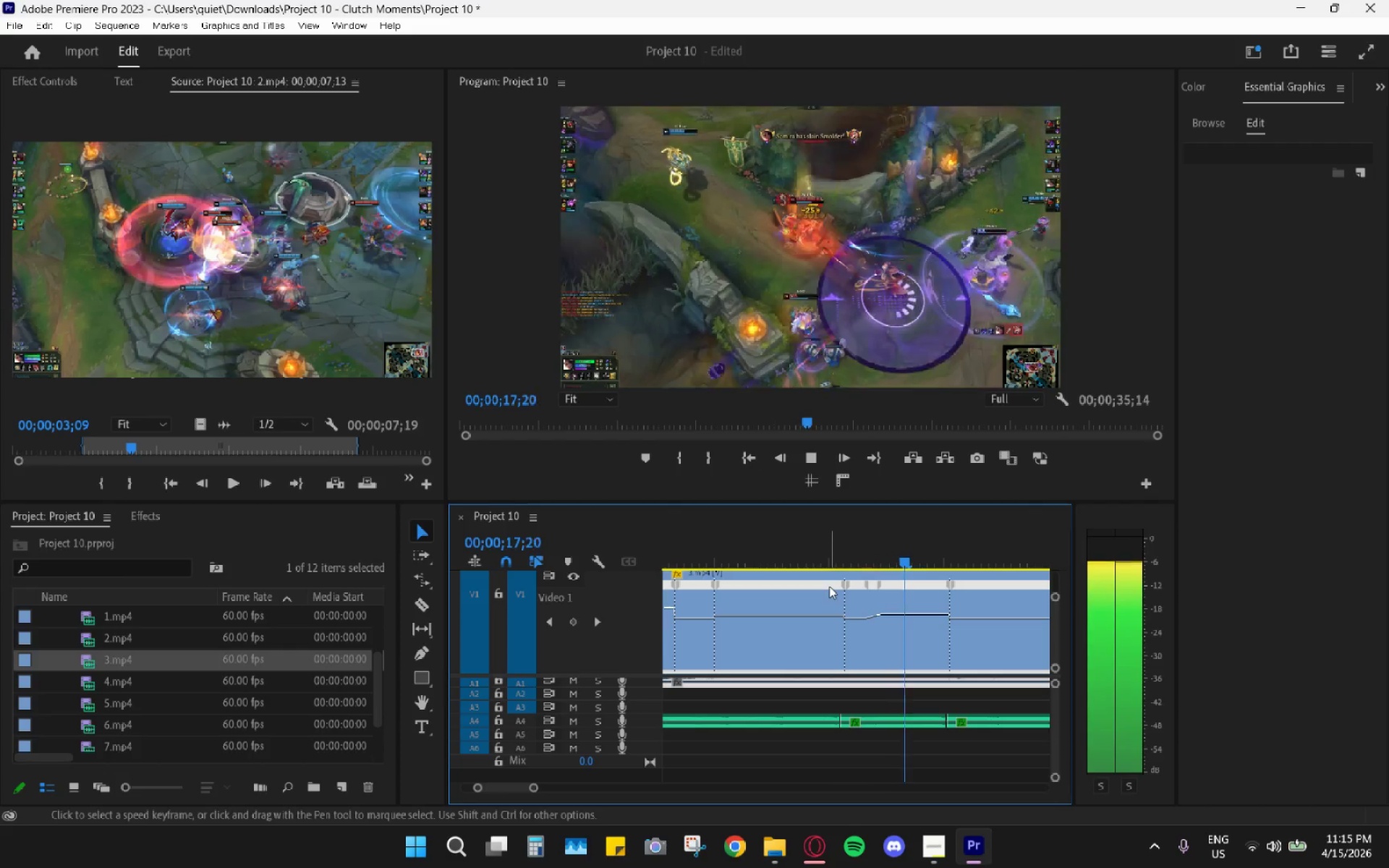 
key(Space)
 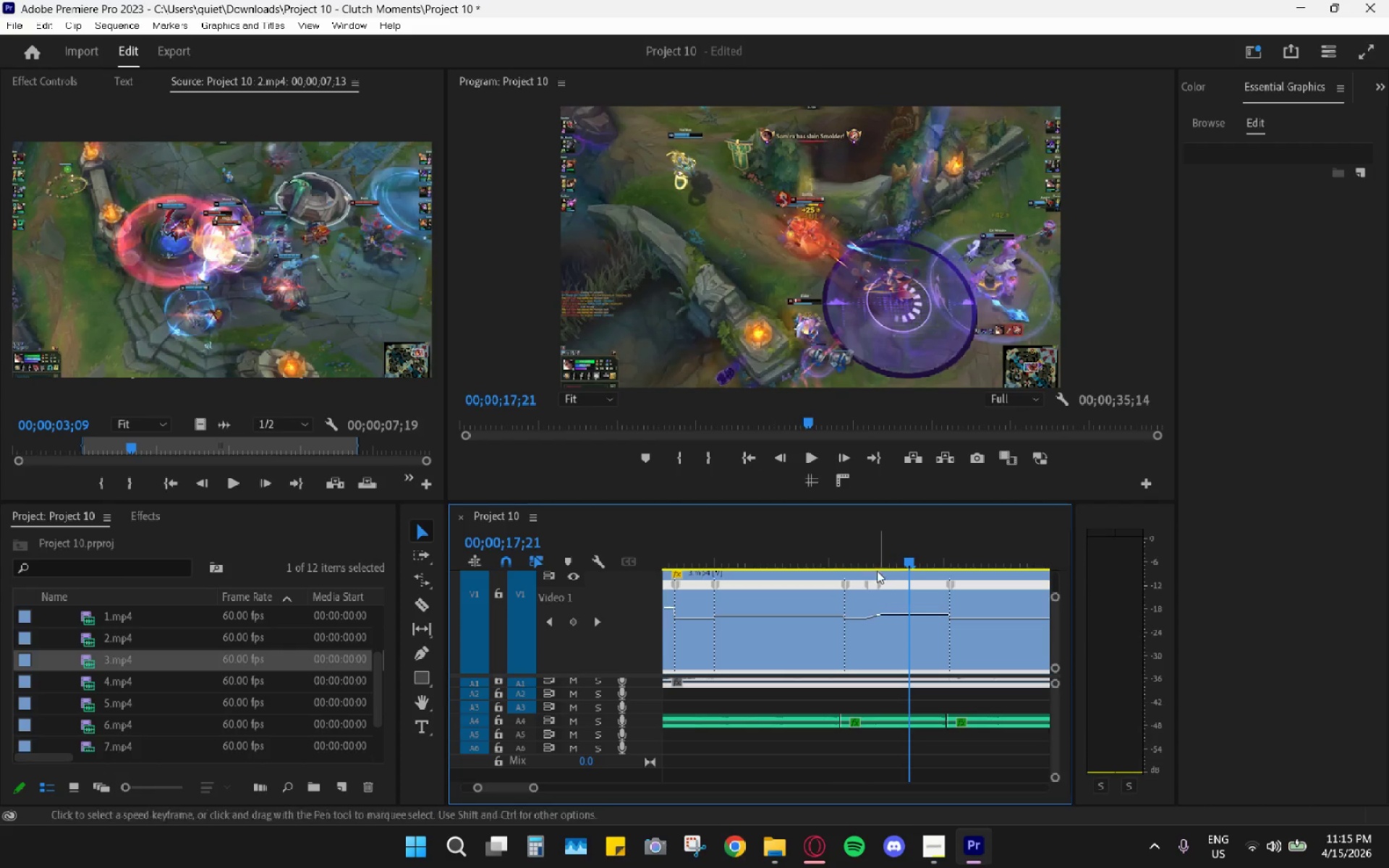 
left_click_drag(start_coordinate=[863, 547], to_coordinate=[875, 553])
 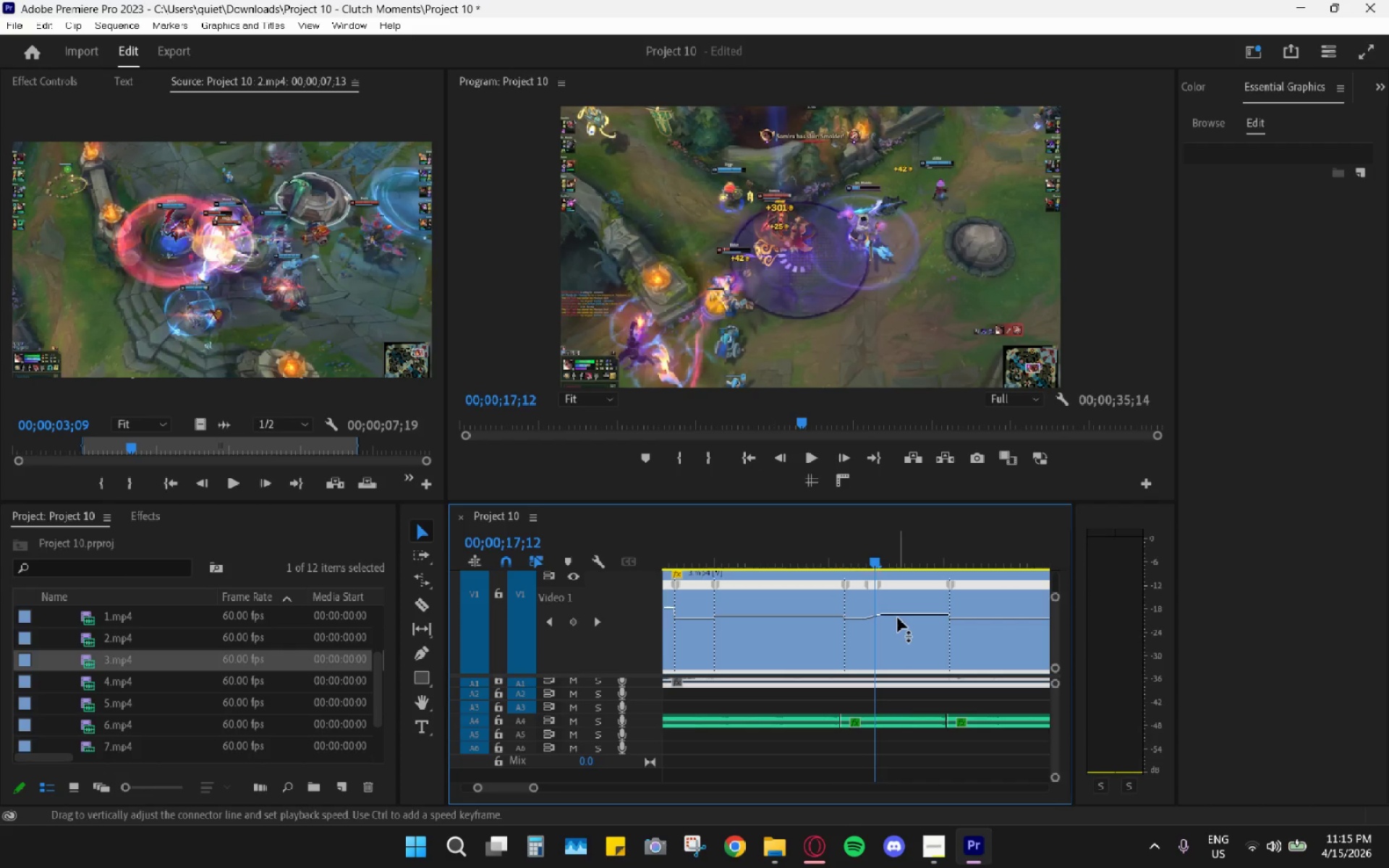 
left_click([898, 618])
 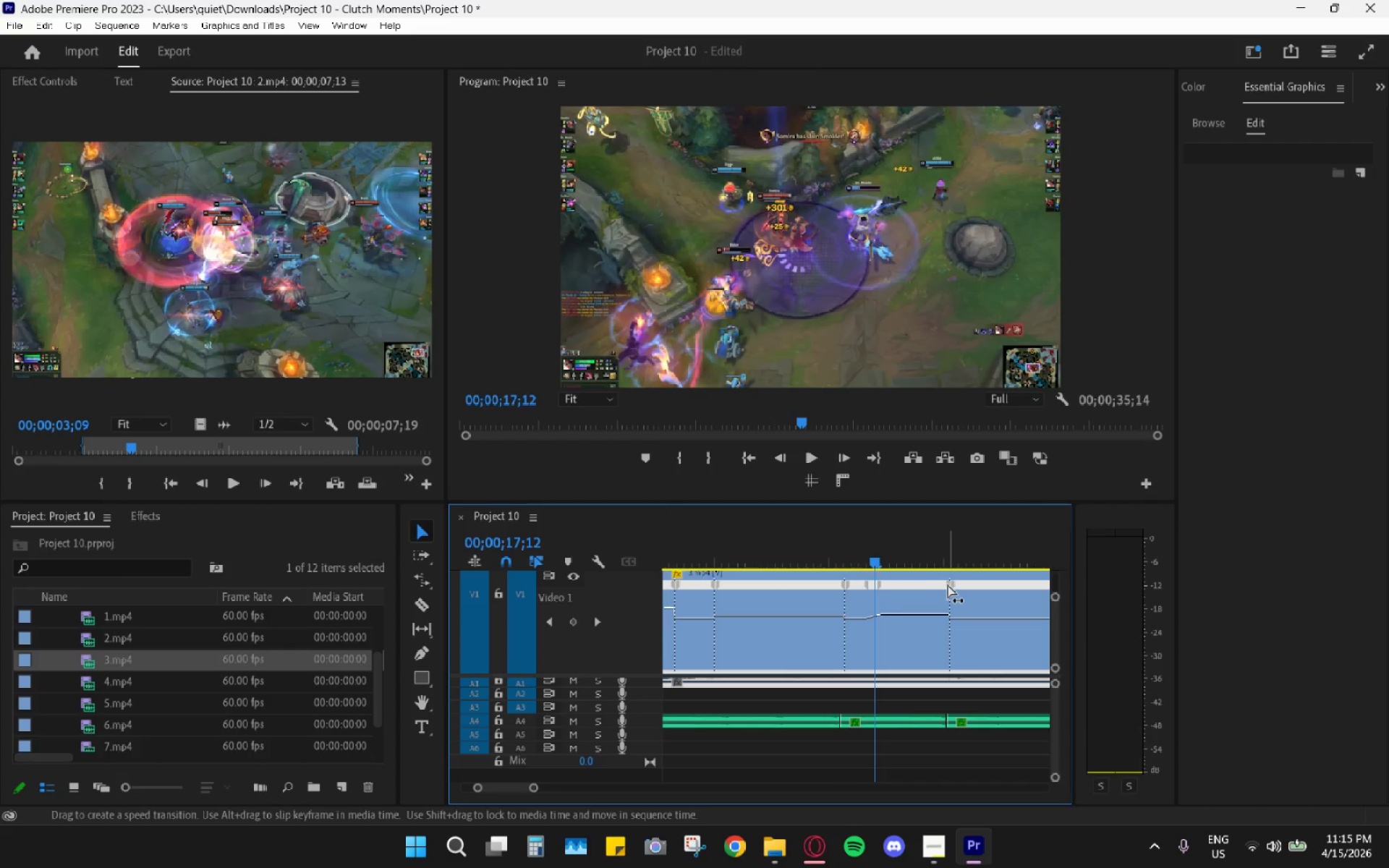 
left_click_drag(start_coordinate=[948, 584], to_coordinate=[943, 584])
 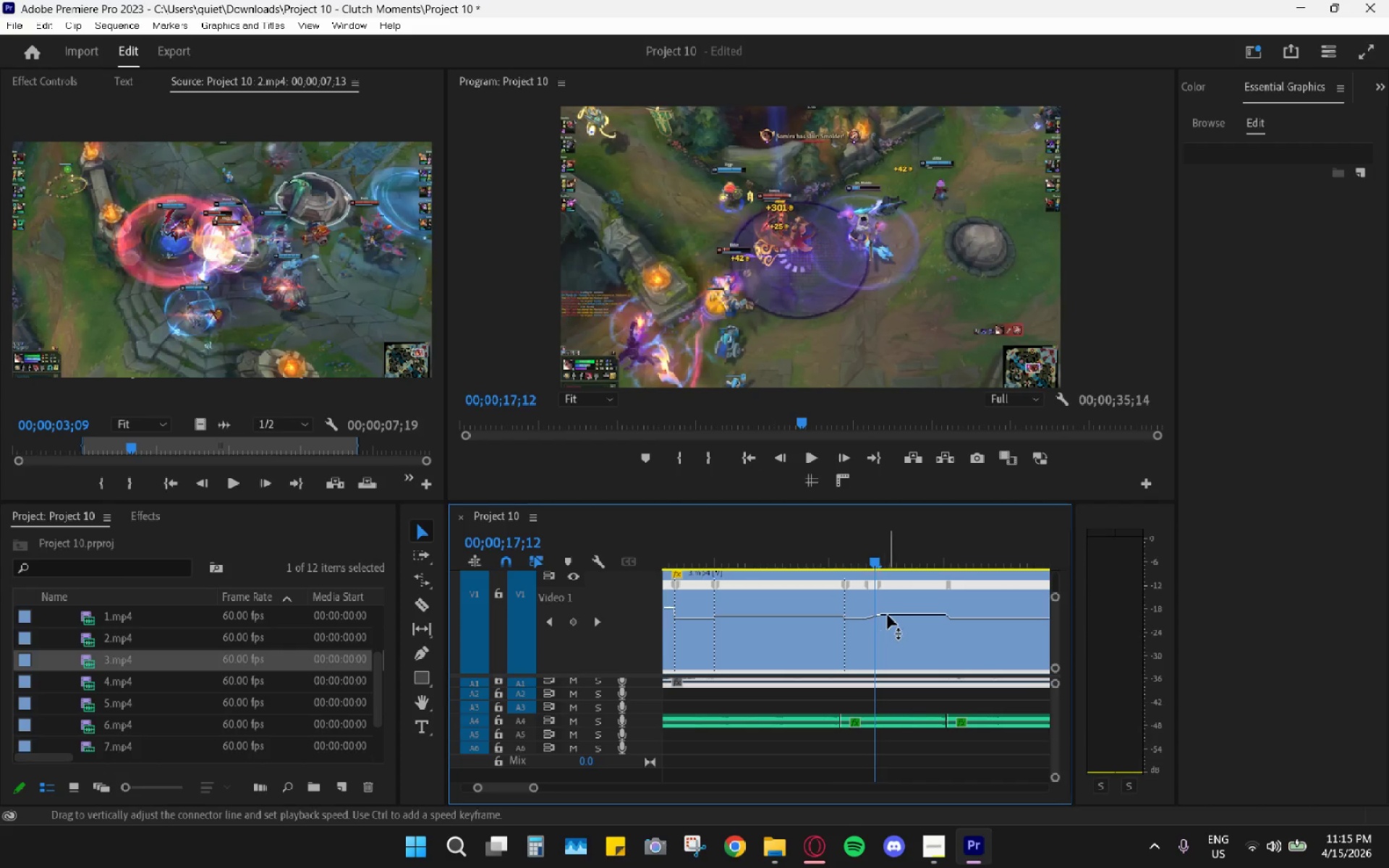 
left_click_drag(start_coordinate=[899, 613], to_coordinate=[881, 614])
 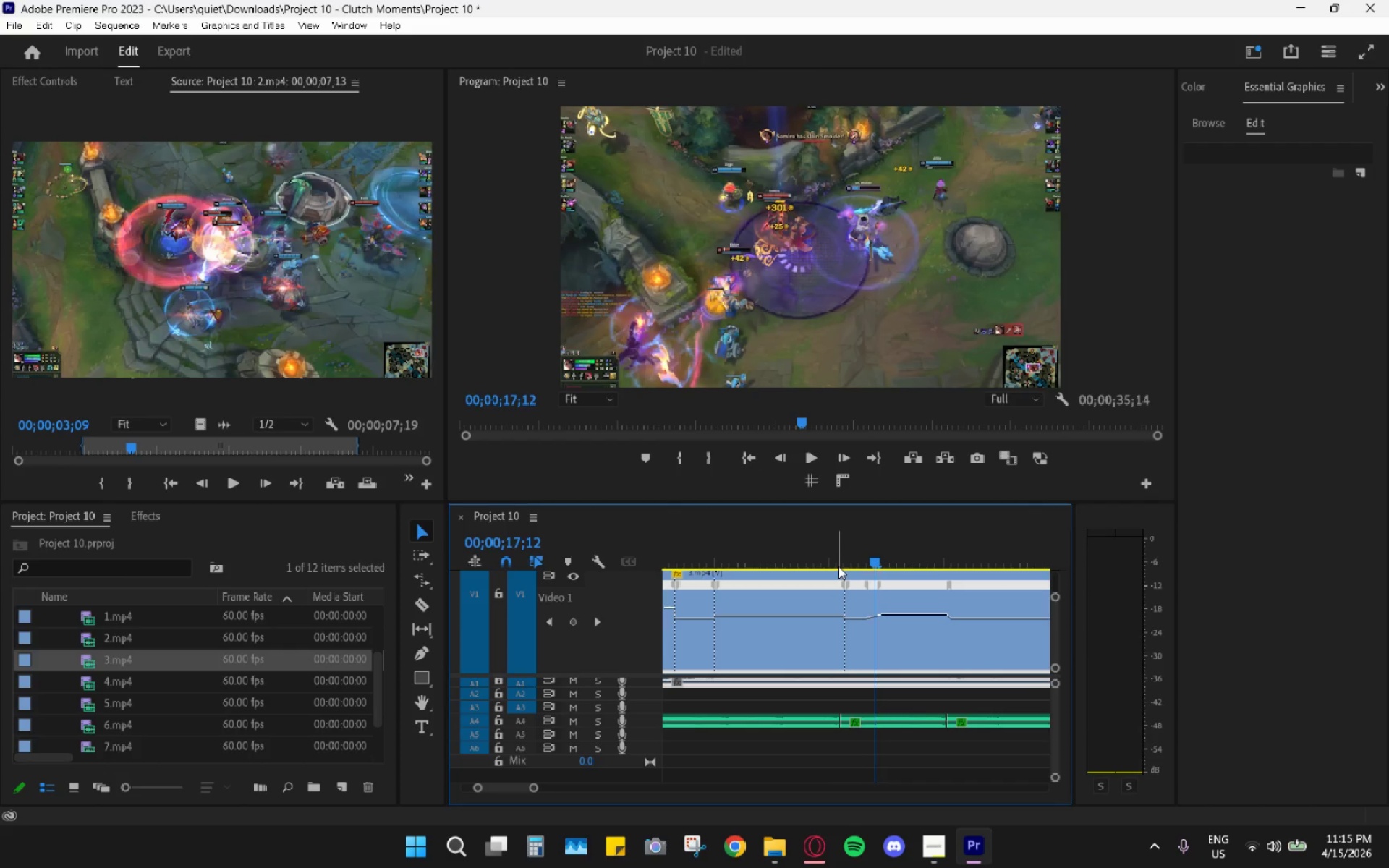 
left_click_drag(start_coordinate=[846, 562], to_coordinate=[888, 573])
 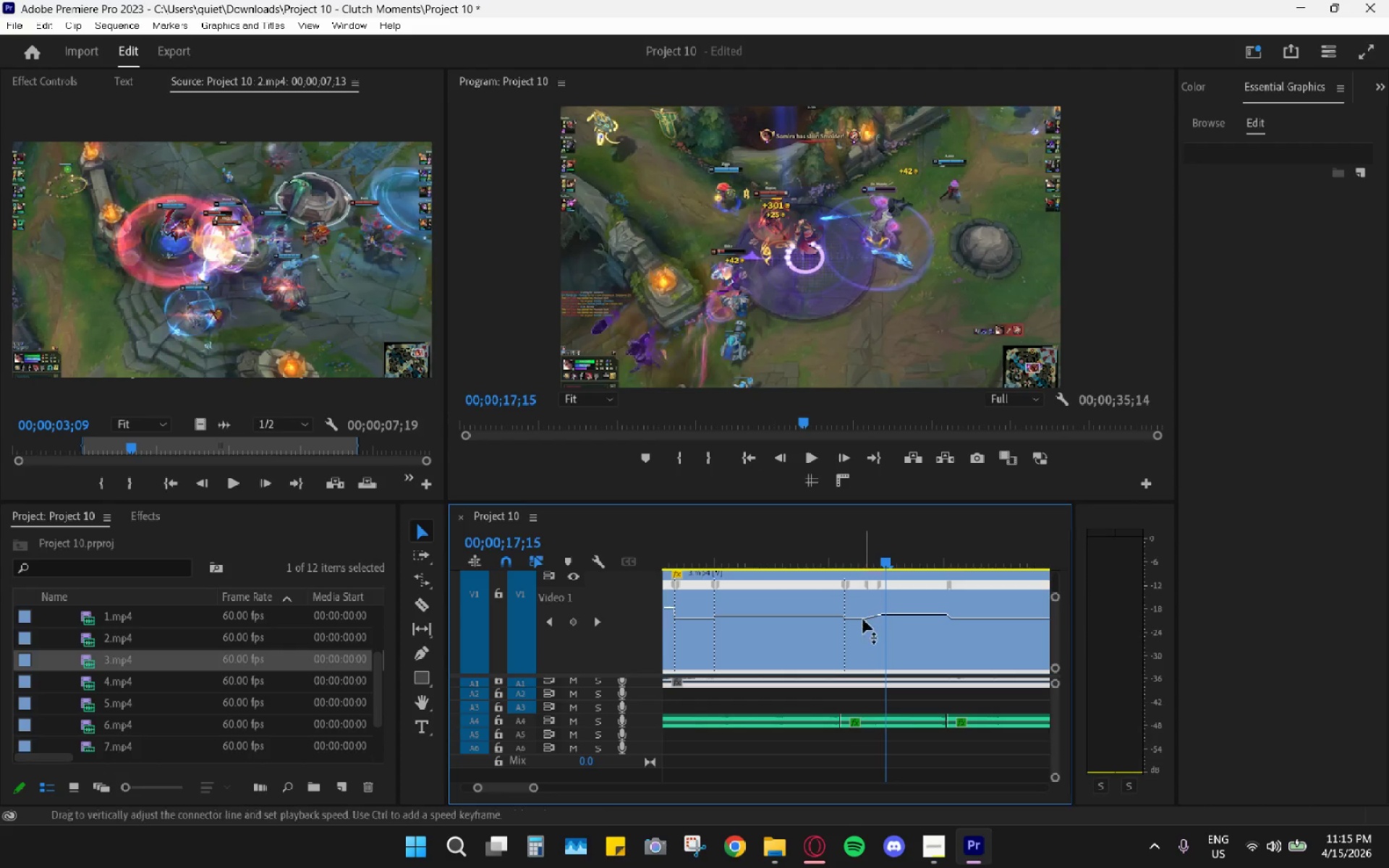 
left_click_drag(start_coordinate=[786, 545], to_coordinate=[715, 549])
 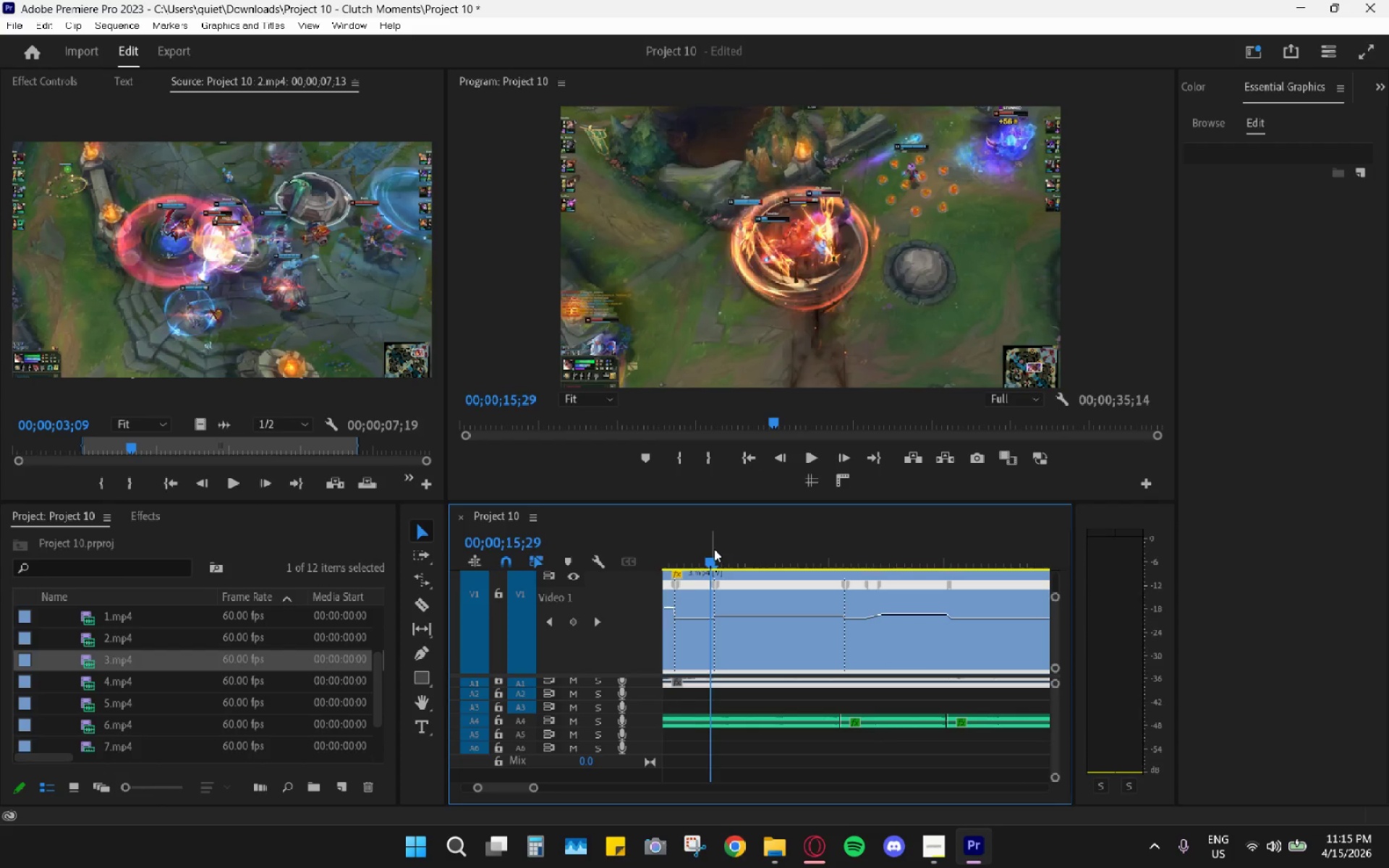 
key(Space)
 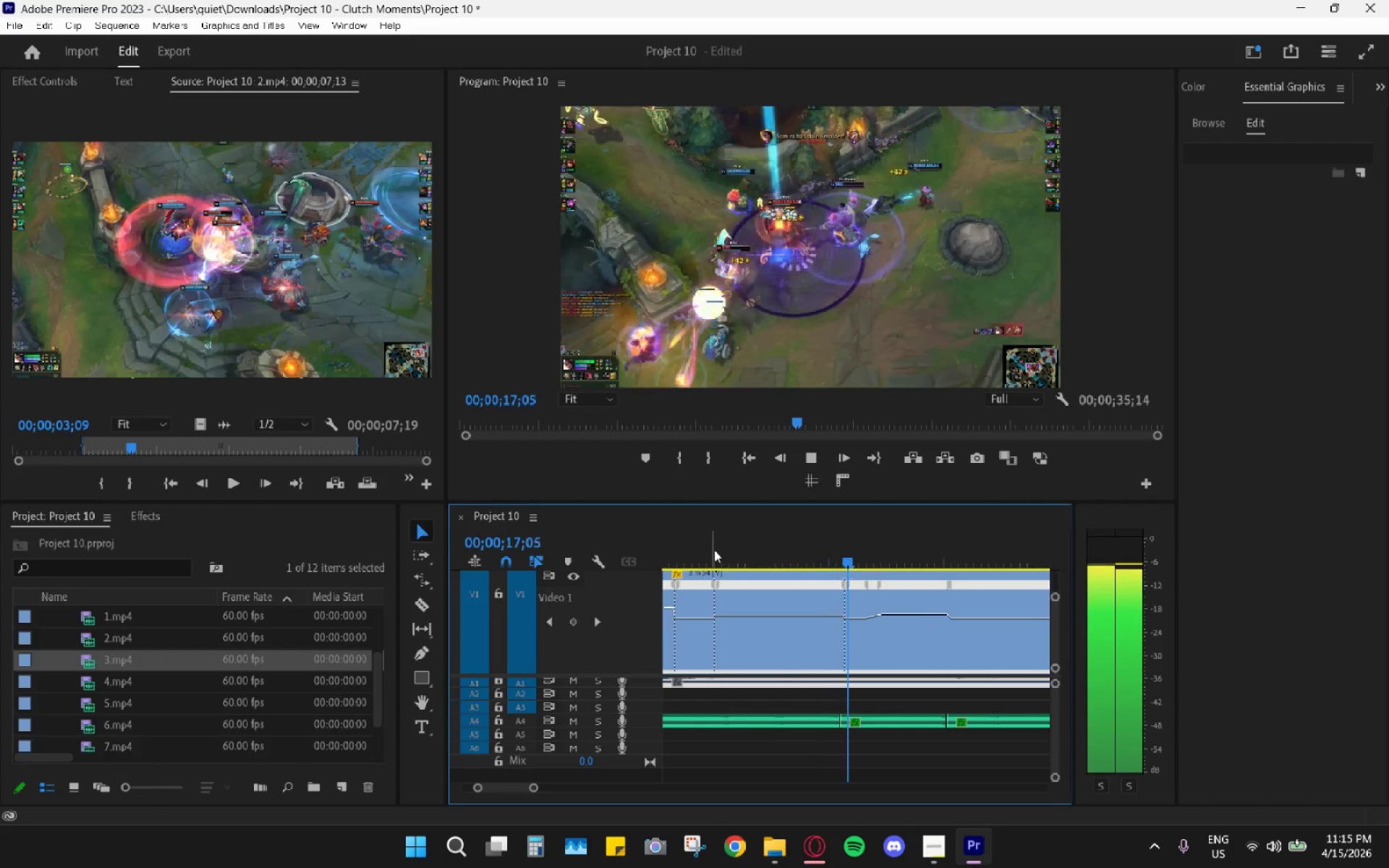 
key(Space)
 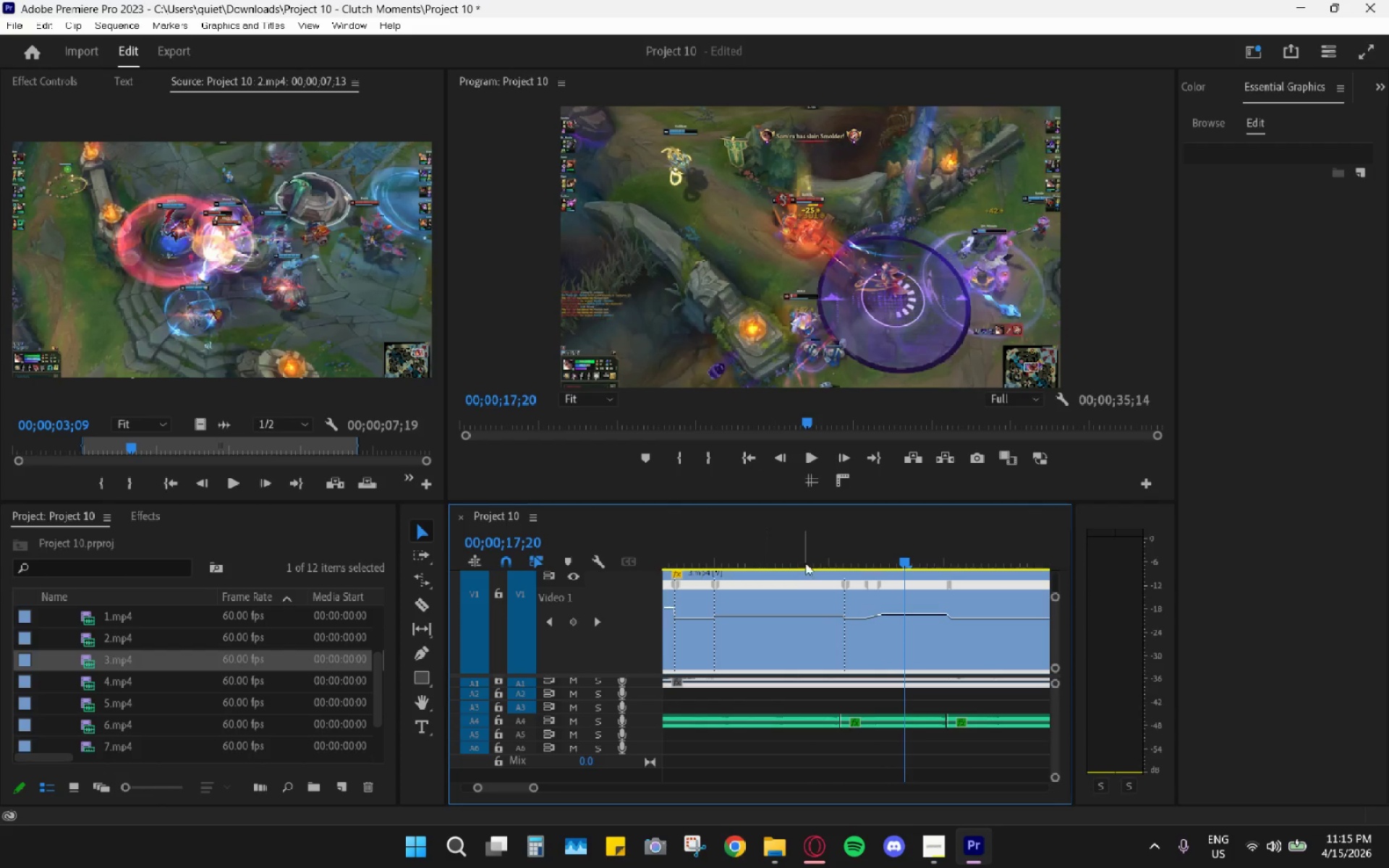 
left_click_drag(start_coordinate=[835, 555], to_coordinate=[875, 571])
 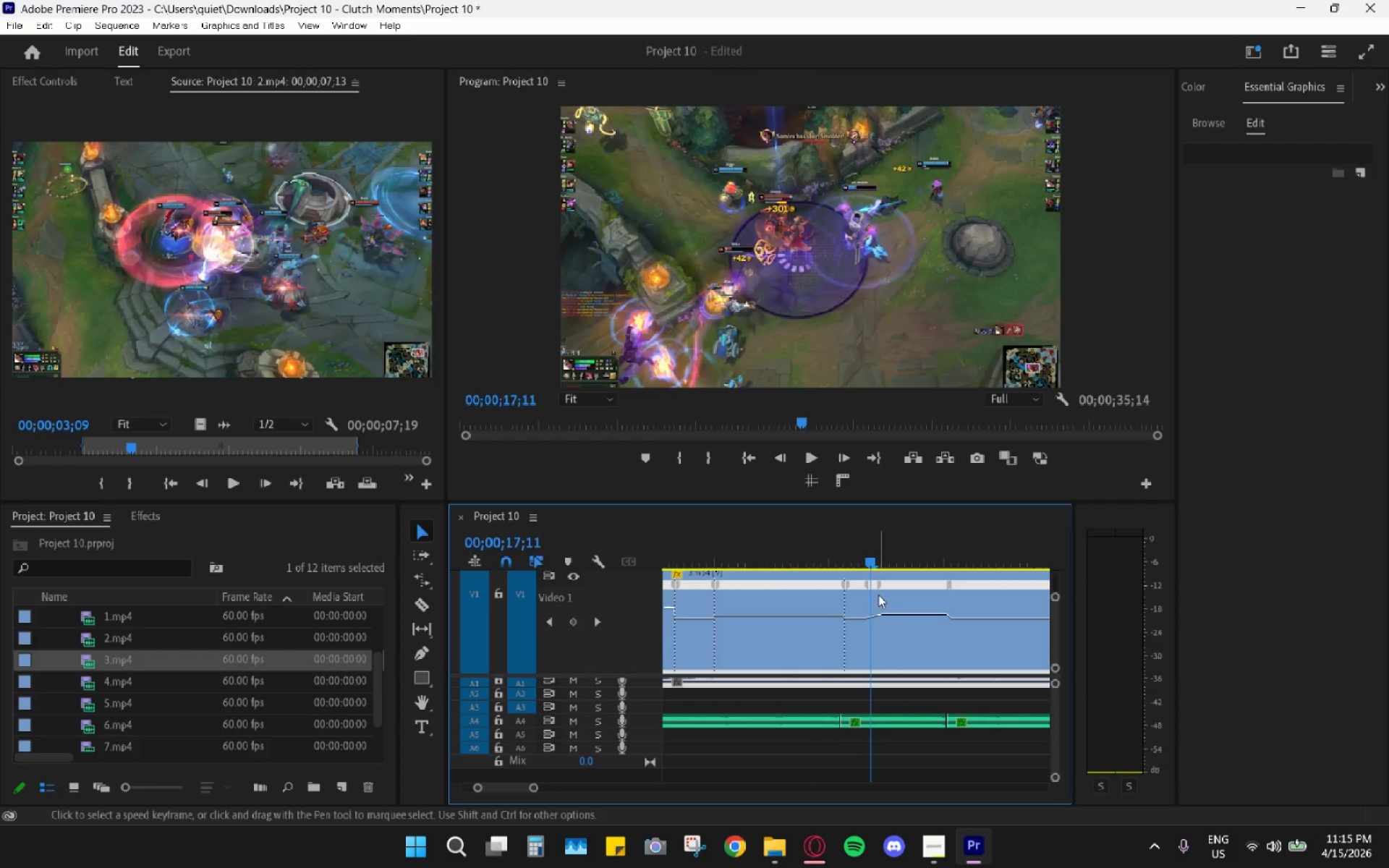 
left_click_drag(start_coordinate=[894, 609], to_coordinate=[893, 575])
 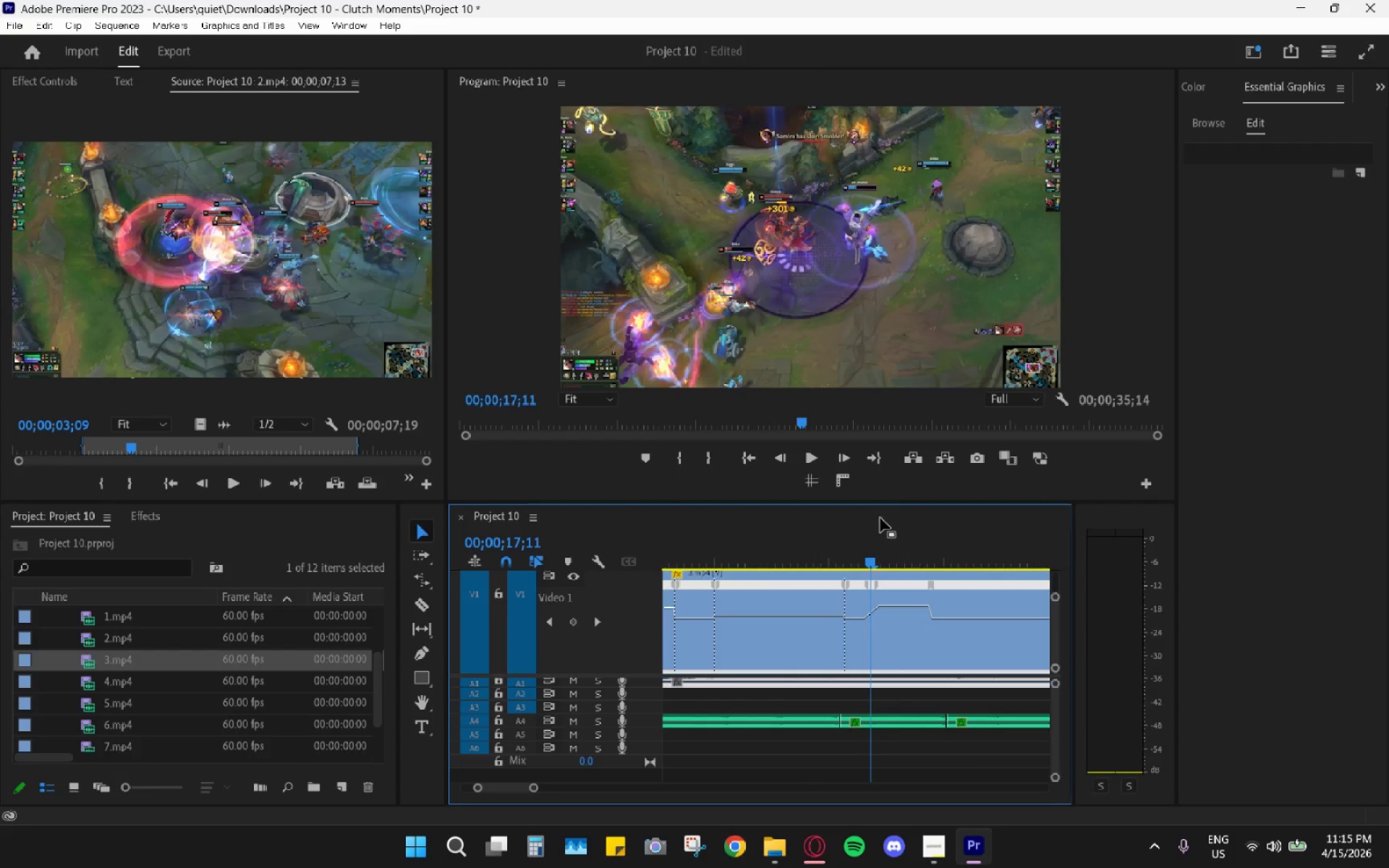 
left_click_drag(start_coordinate=[880, 518], to_coordinate=[847, 527])
 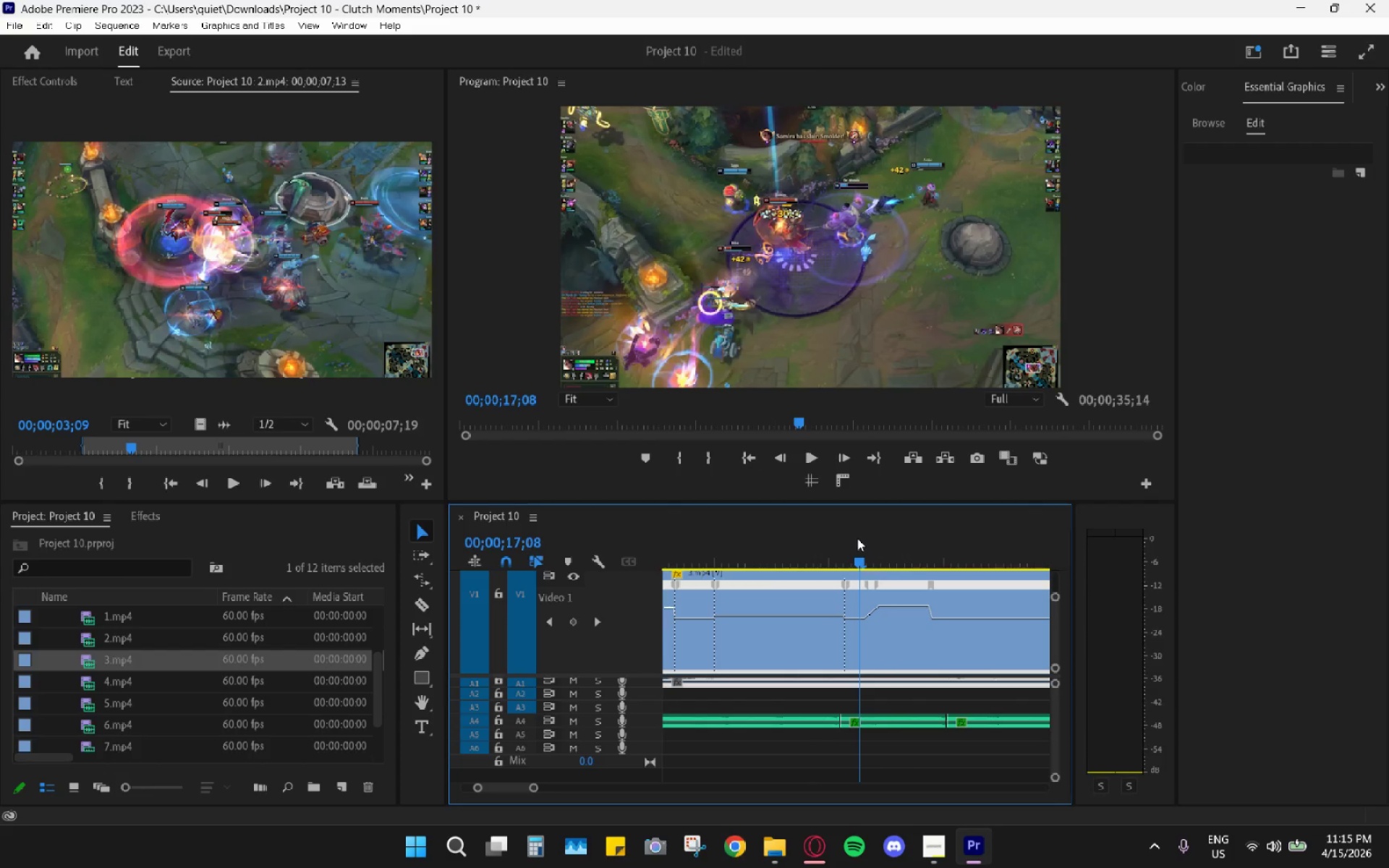 
key(Space)
 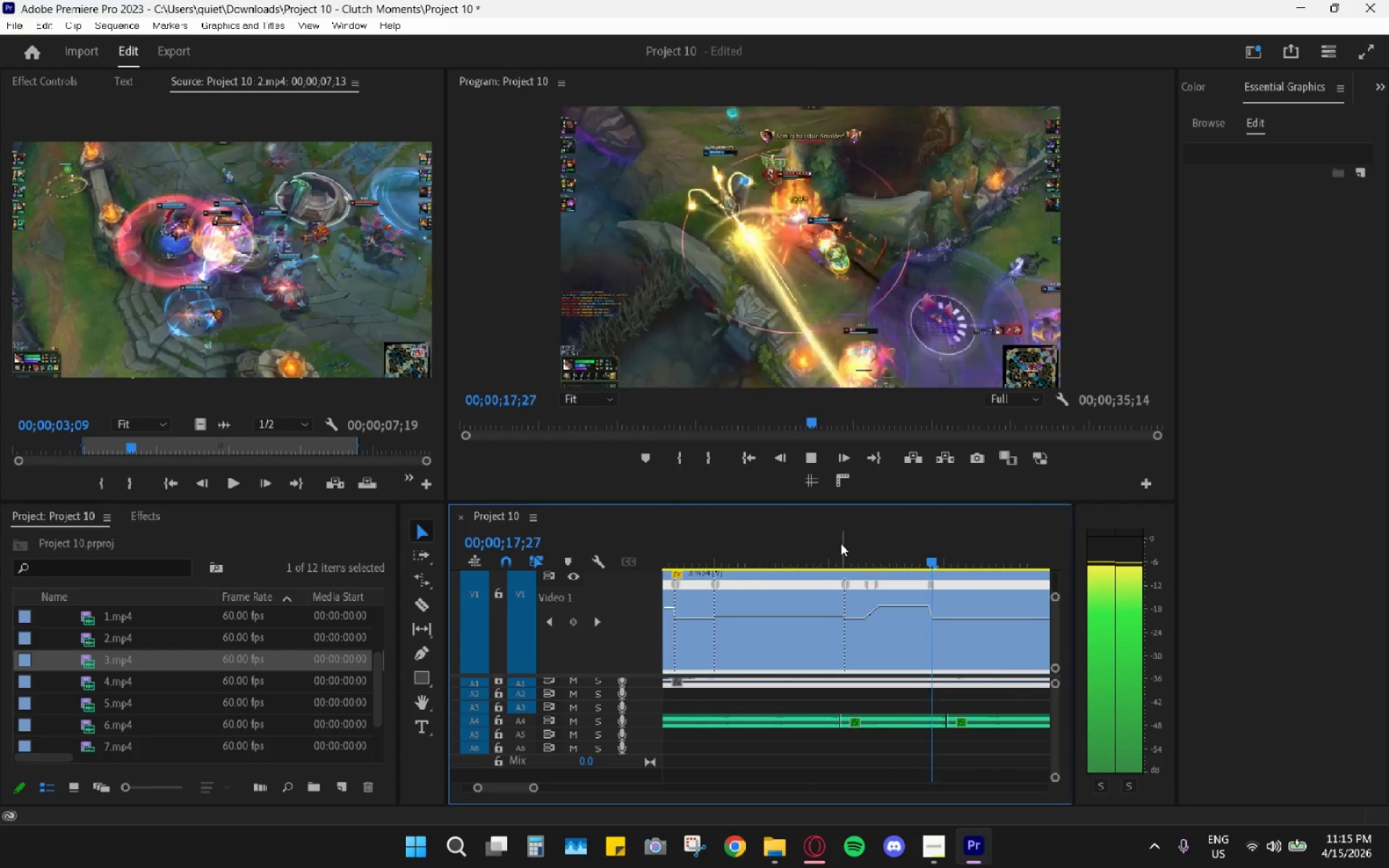 
left_click_drag(start_coordinate=[841, 543], to_coordinate=[807, 547])
 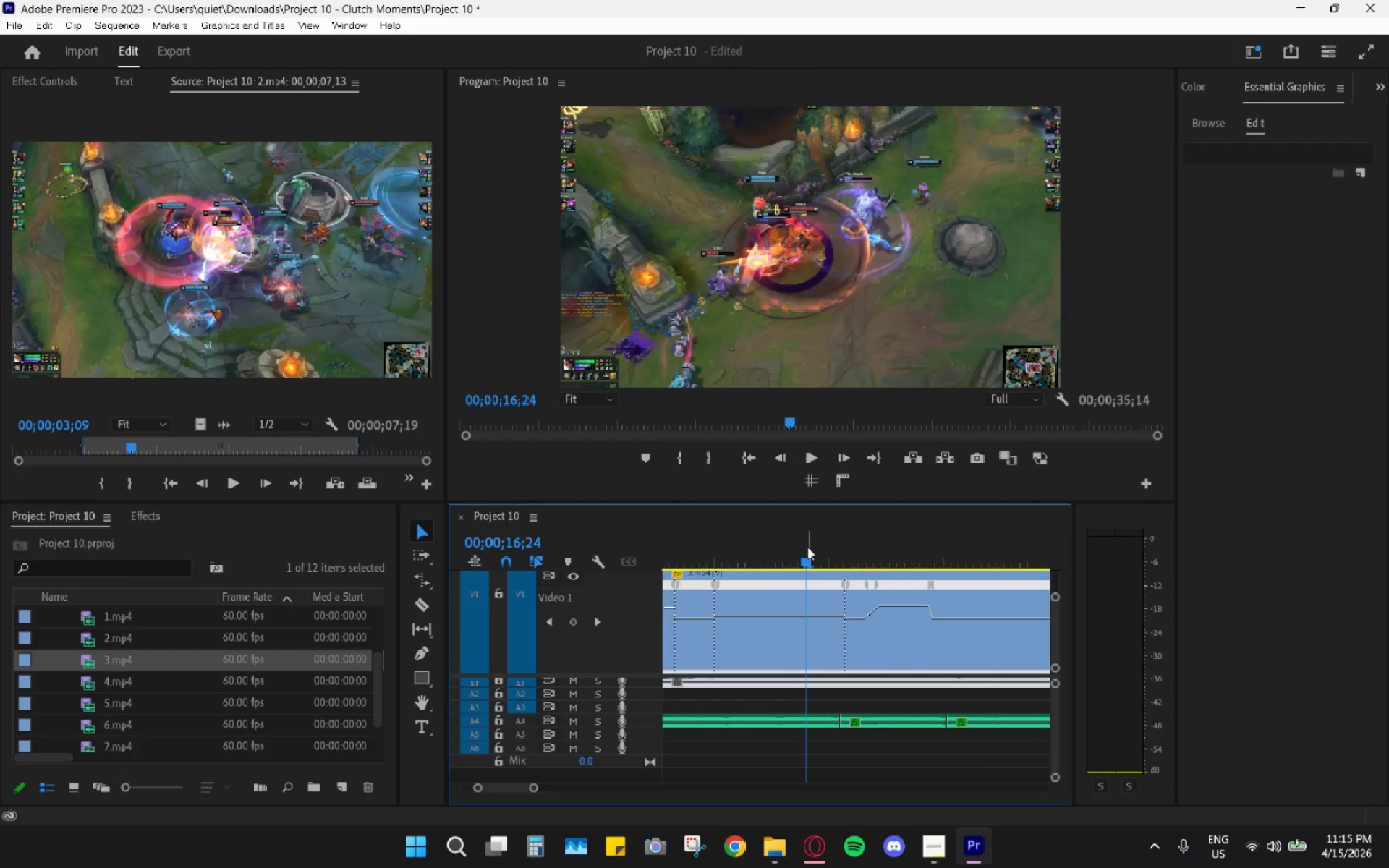 
key(Space)
 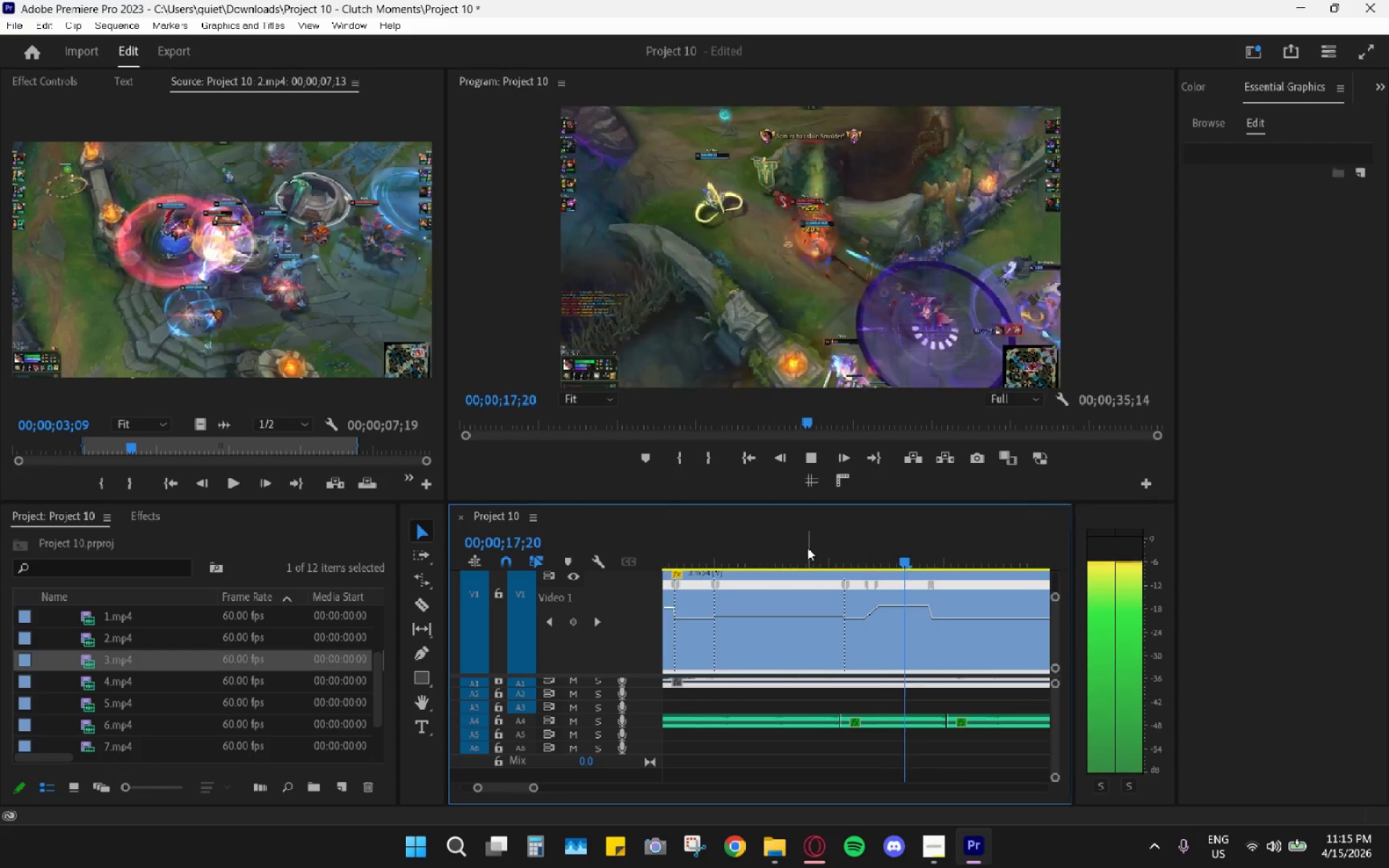 
key(Space)
 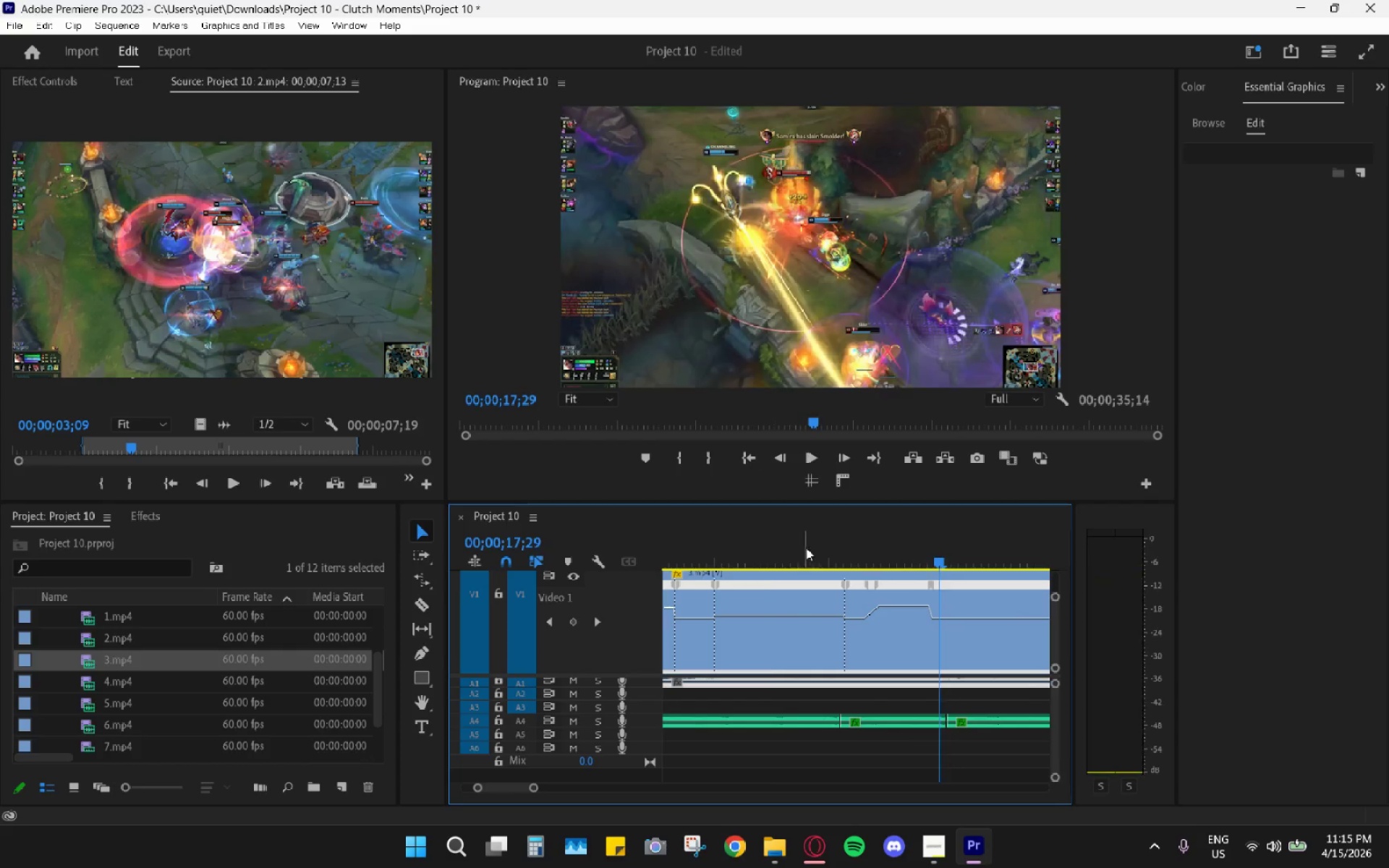 
left_click_drag(start_coordinate=[806, 548], to_coordinate=[788, 551])
 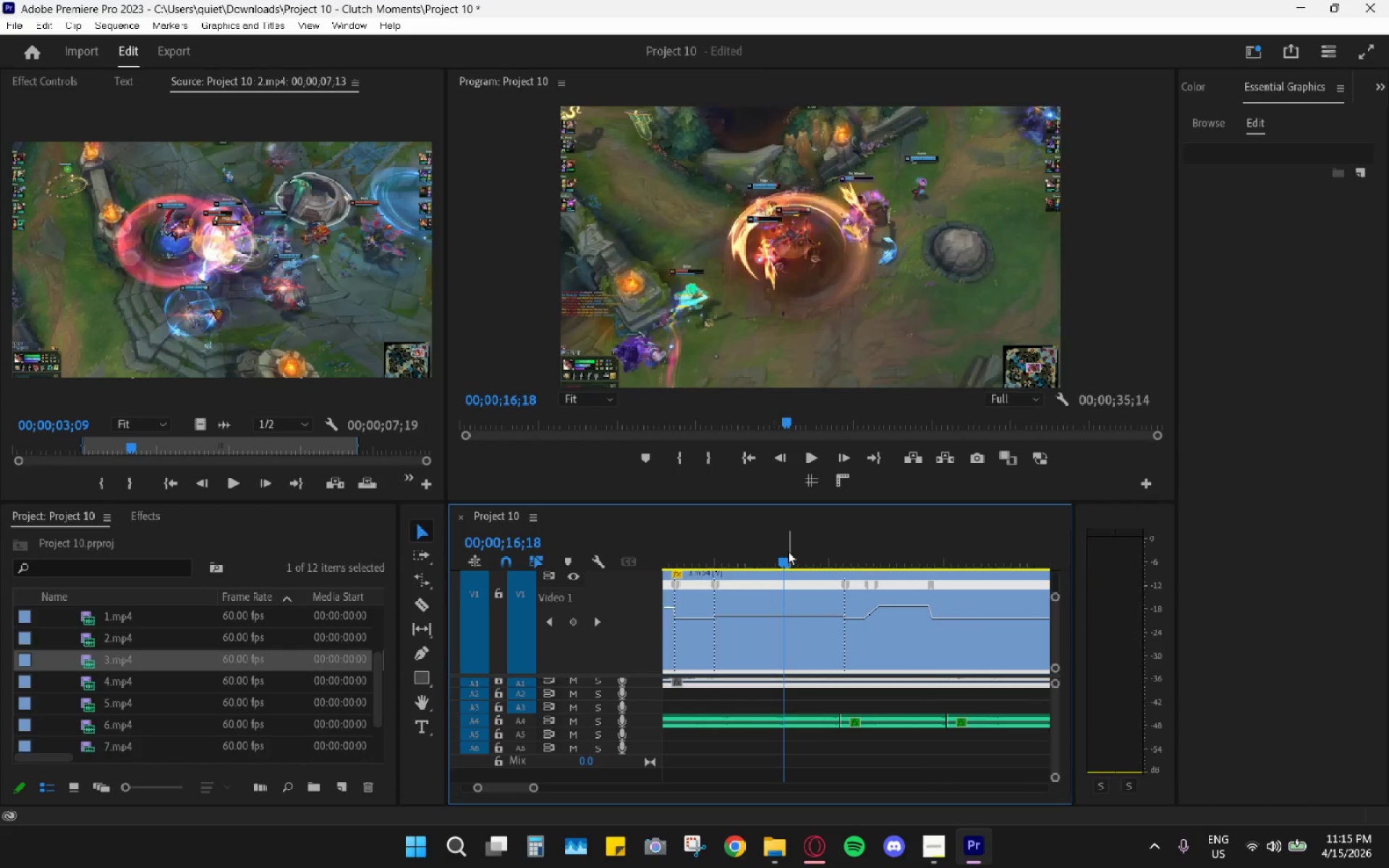 
key(Space)
 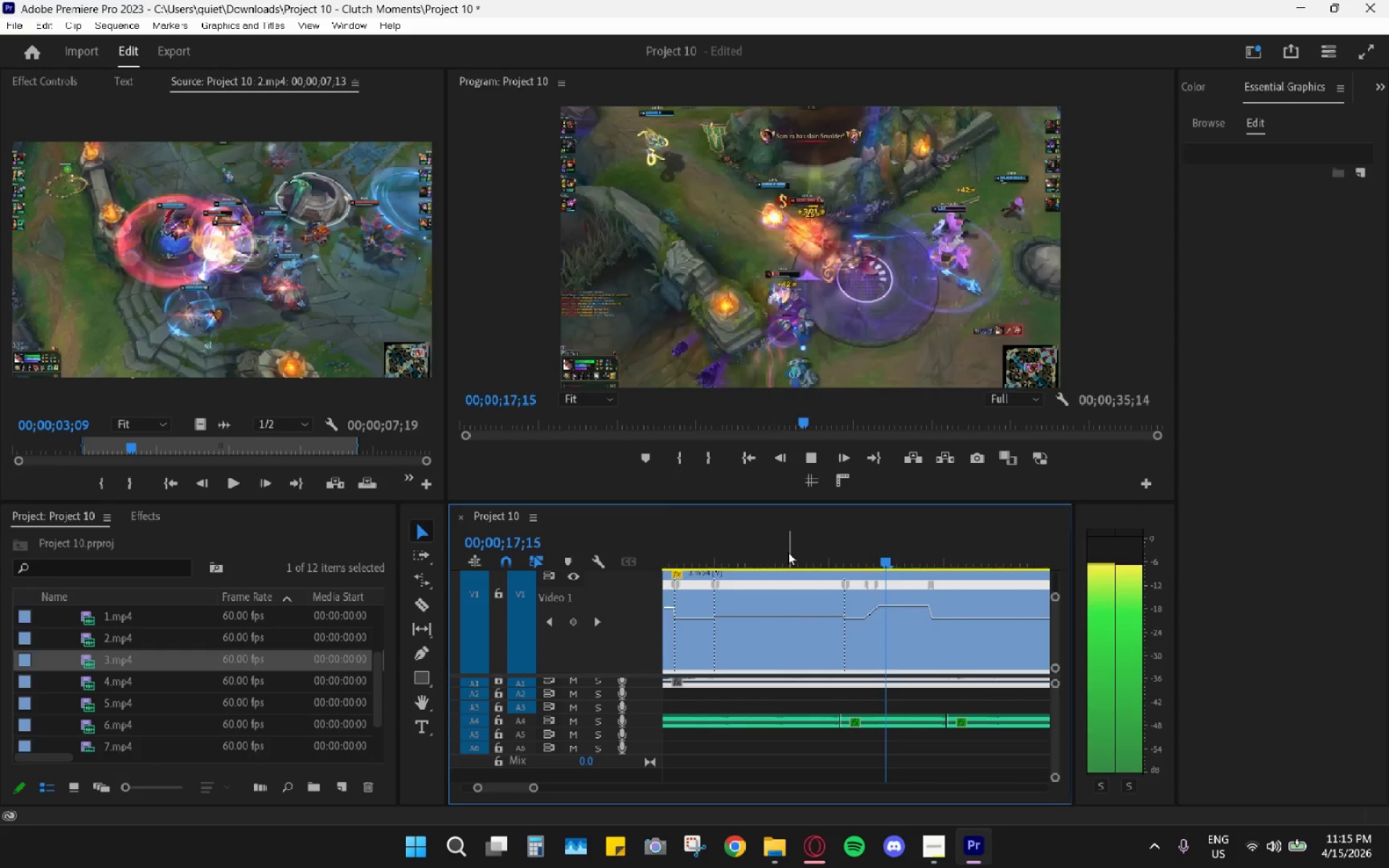 
key(Space)
 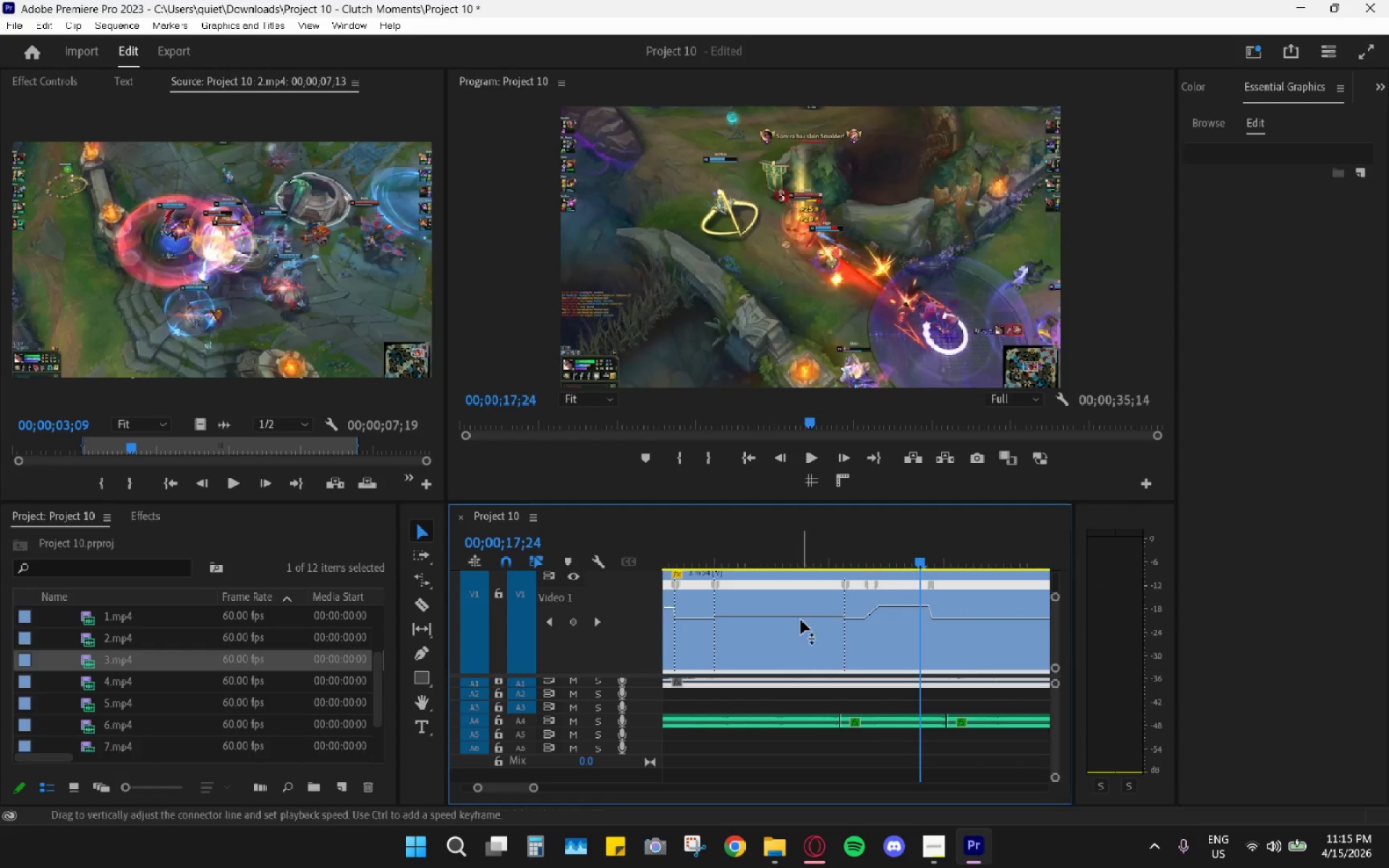 
left_click_drag(start_coordinate=[797, 618], to_coordinate=[797, 597])
 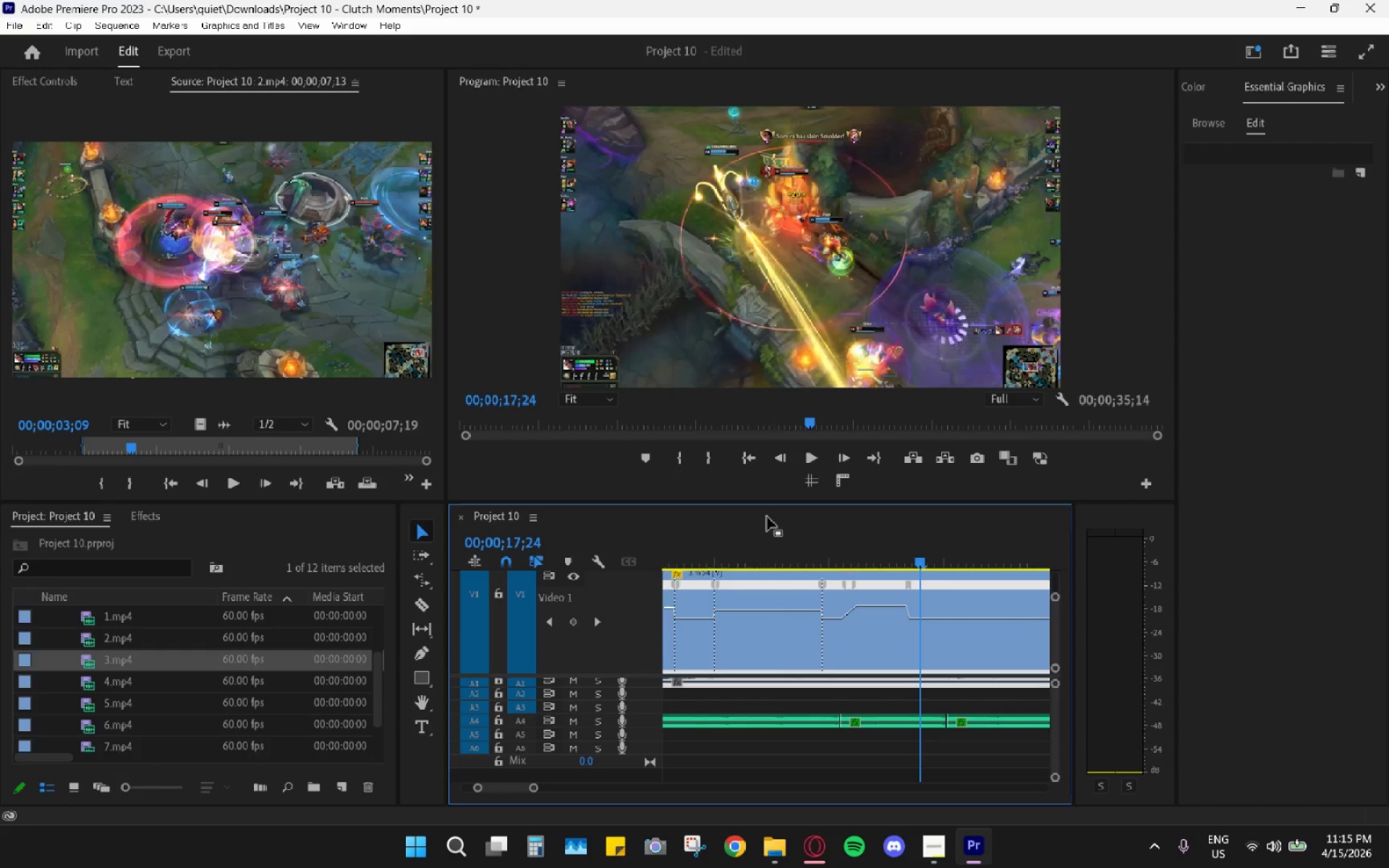 
left_click_drag(start_coordinate=[765, 515], to_coordinate=[715, 537])
 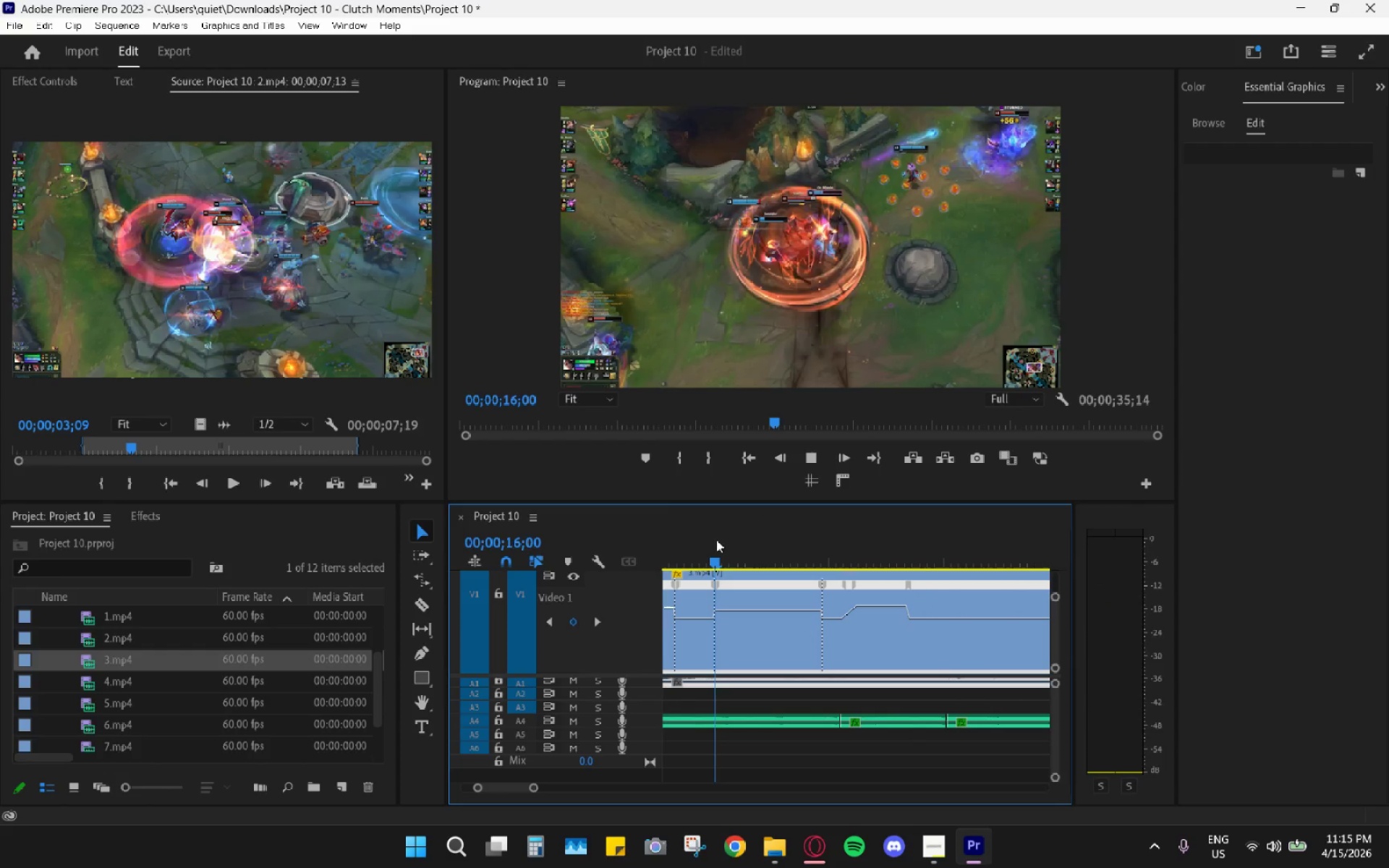 
key(Space)
 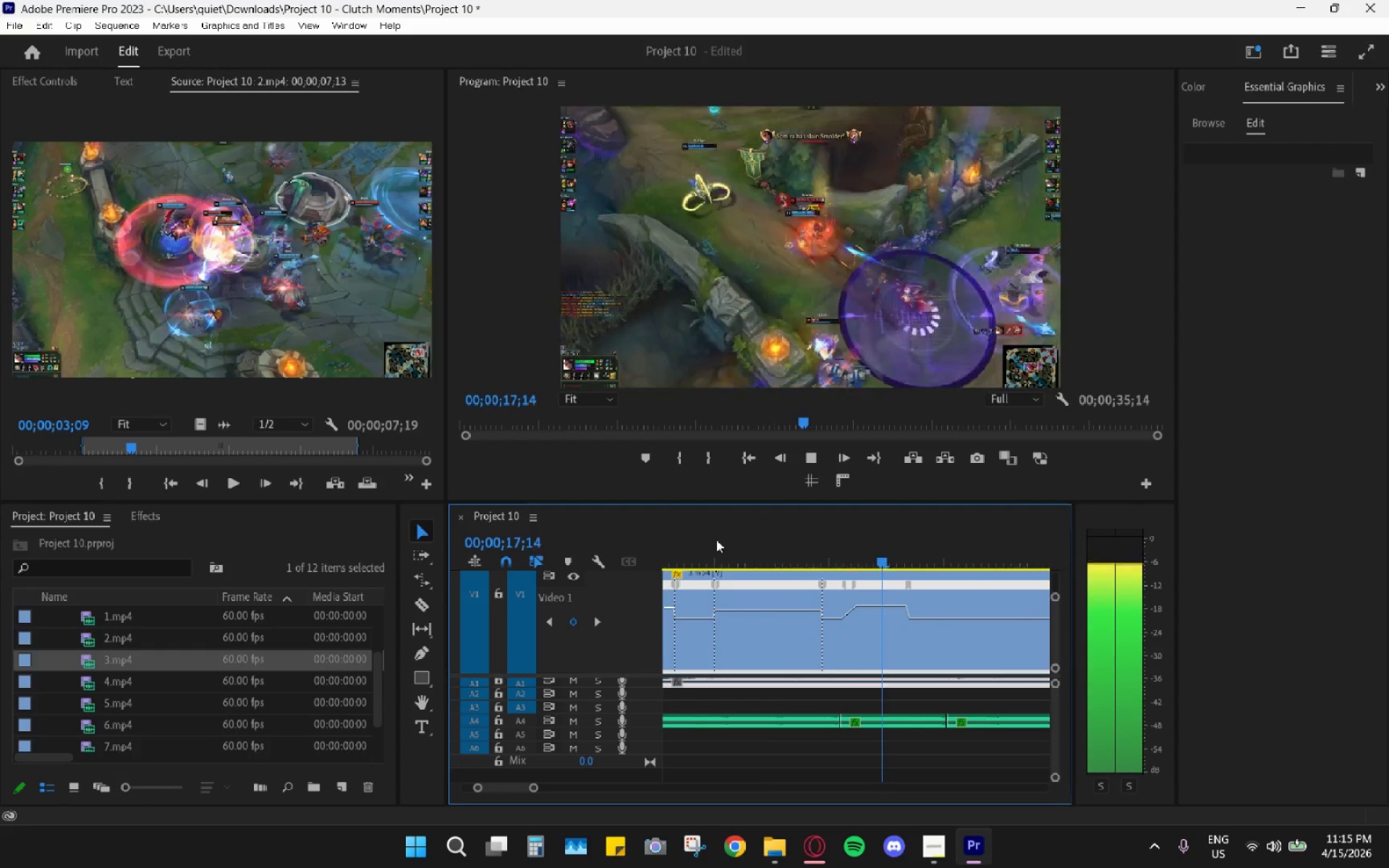 
key(Space)
 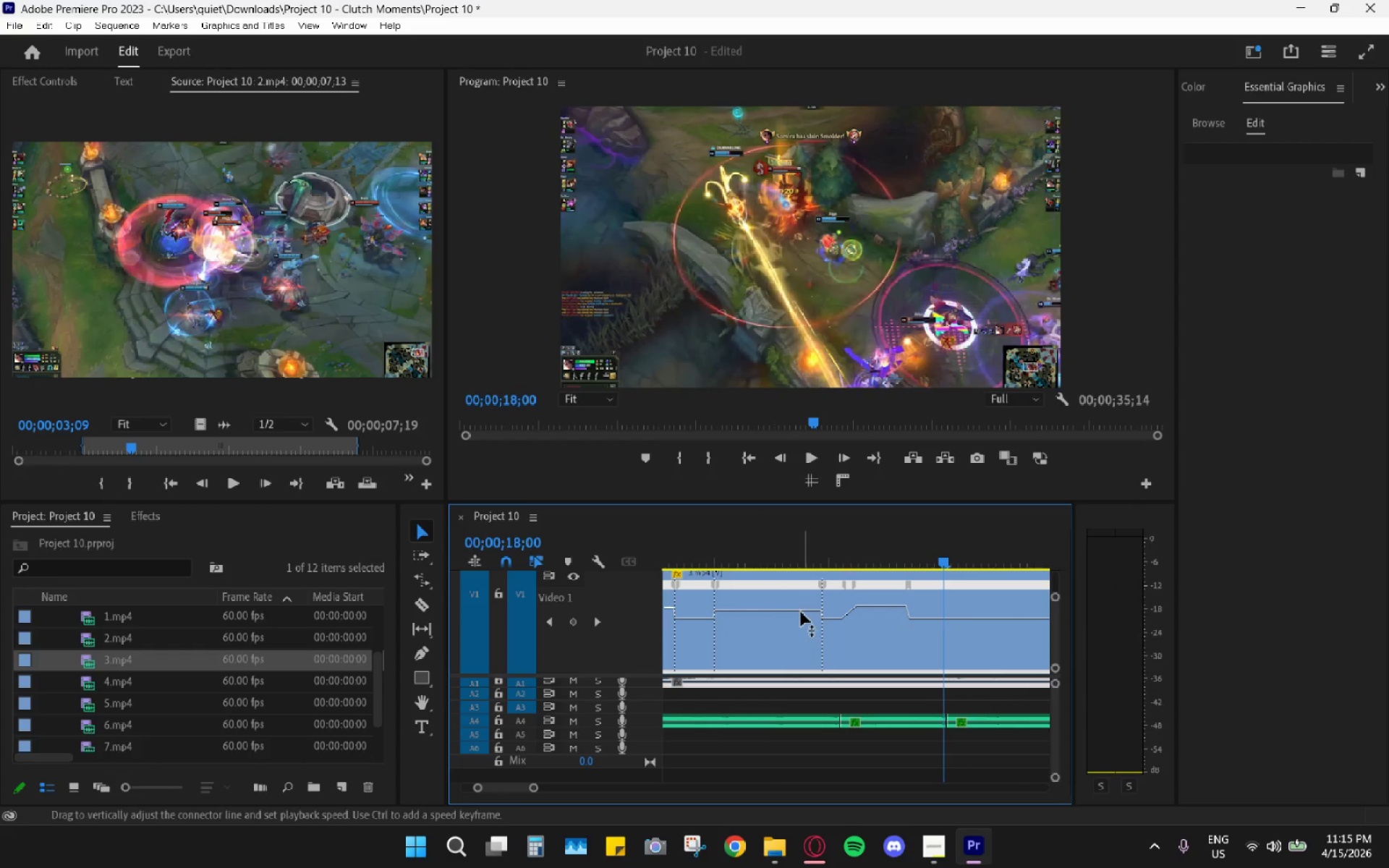 
left_click_drag(start_coordinate=[795, 610], to_coordinate=[791, 602])
 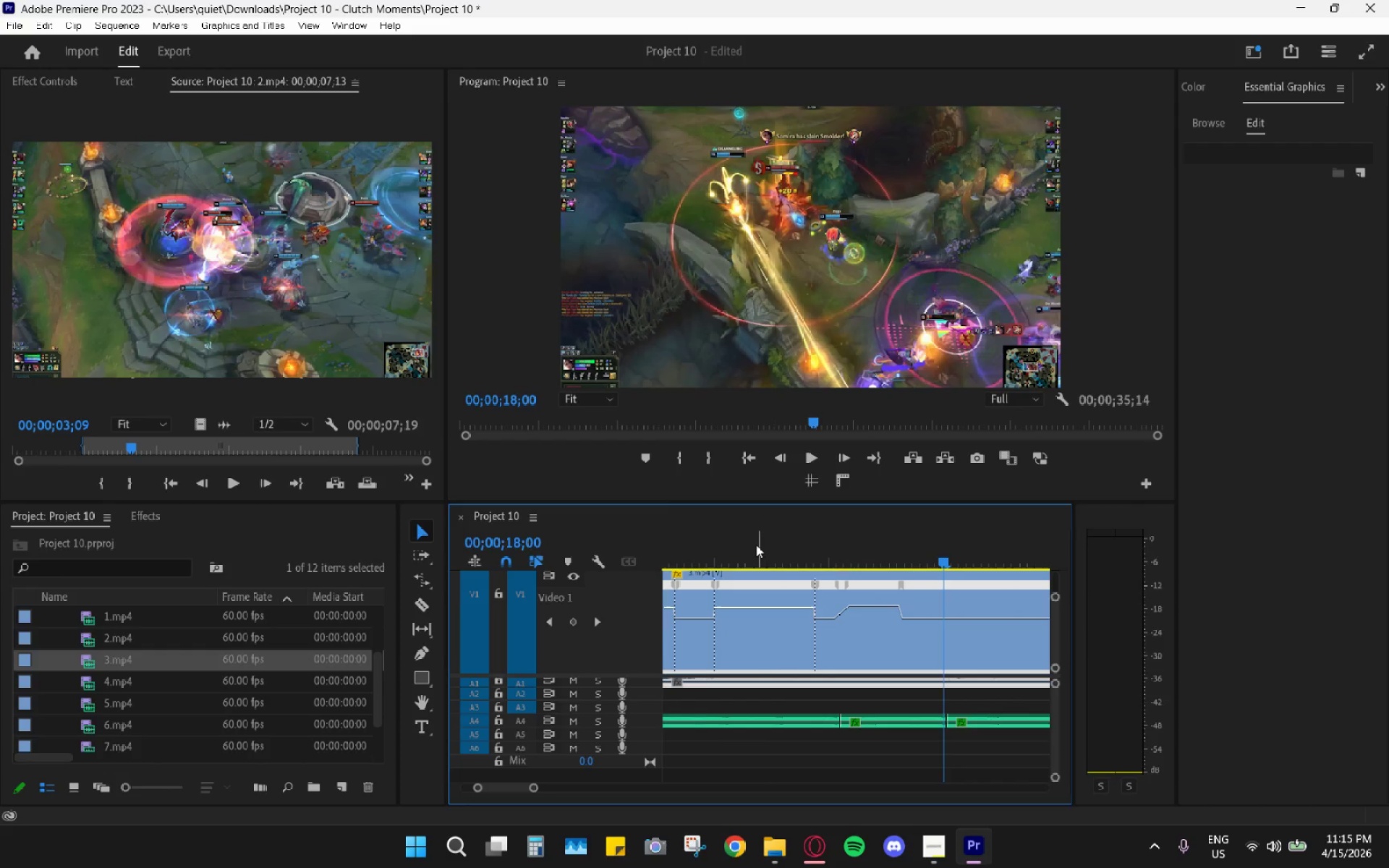 
left_click_drag(start_coordinate=[748, 545], to_coordinate=[710, 550])
 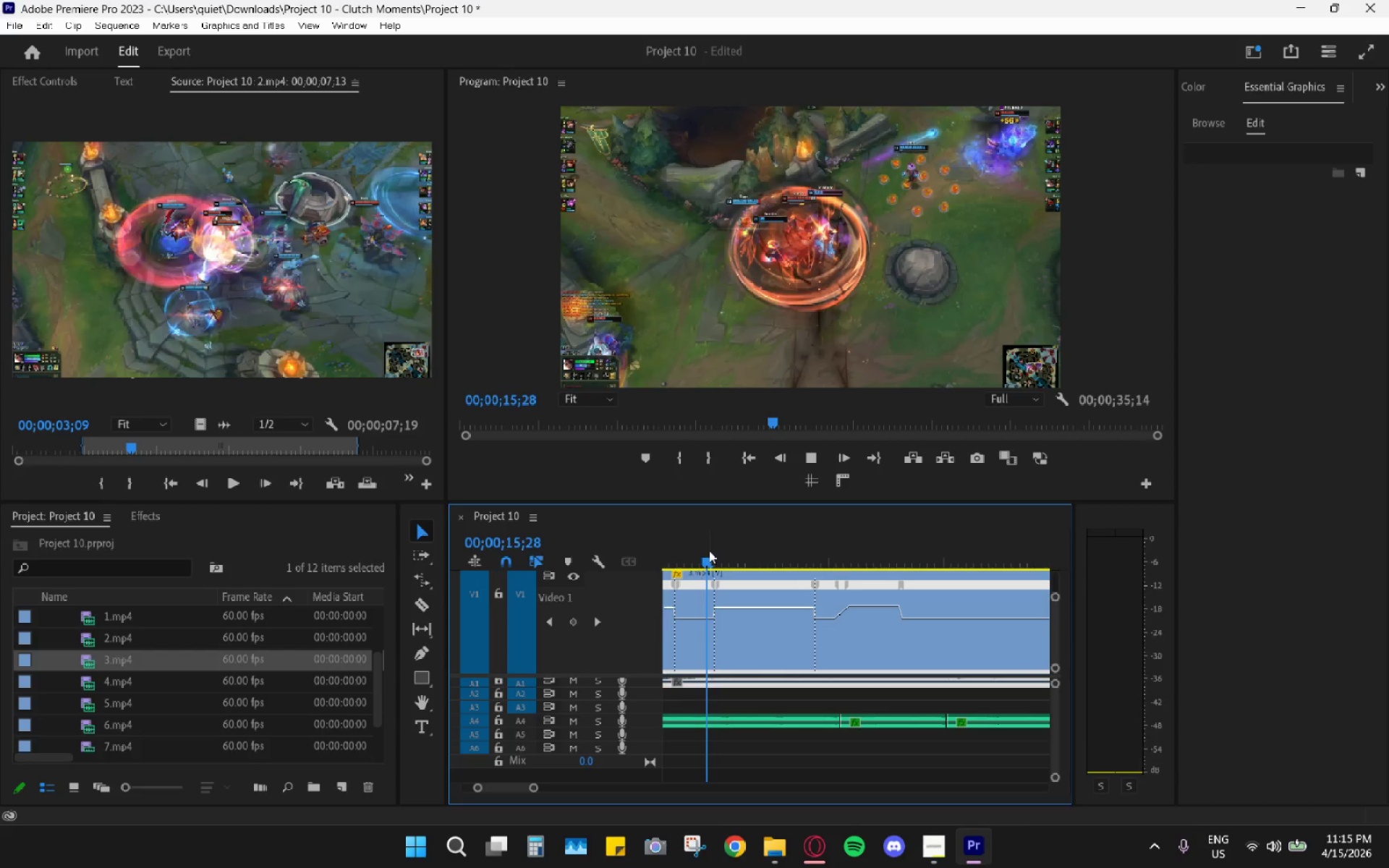 
key(Space)
 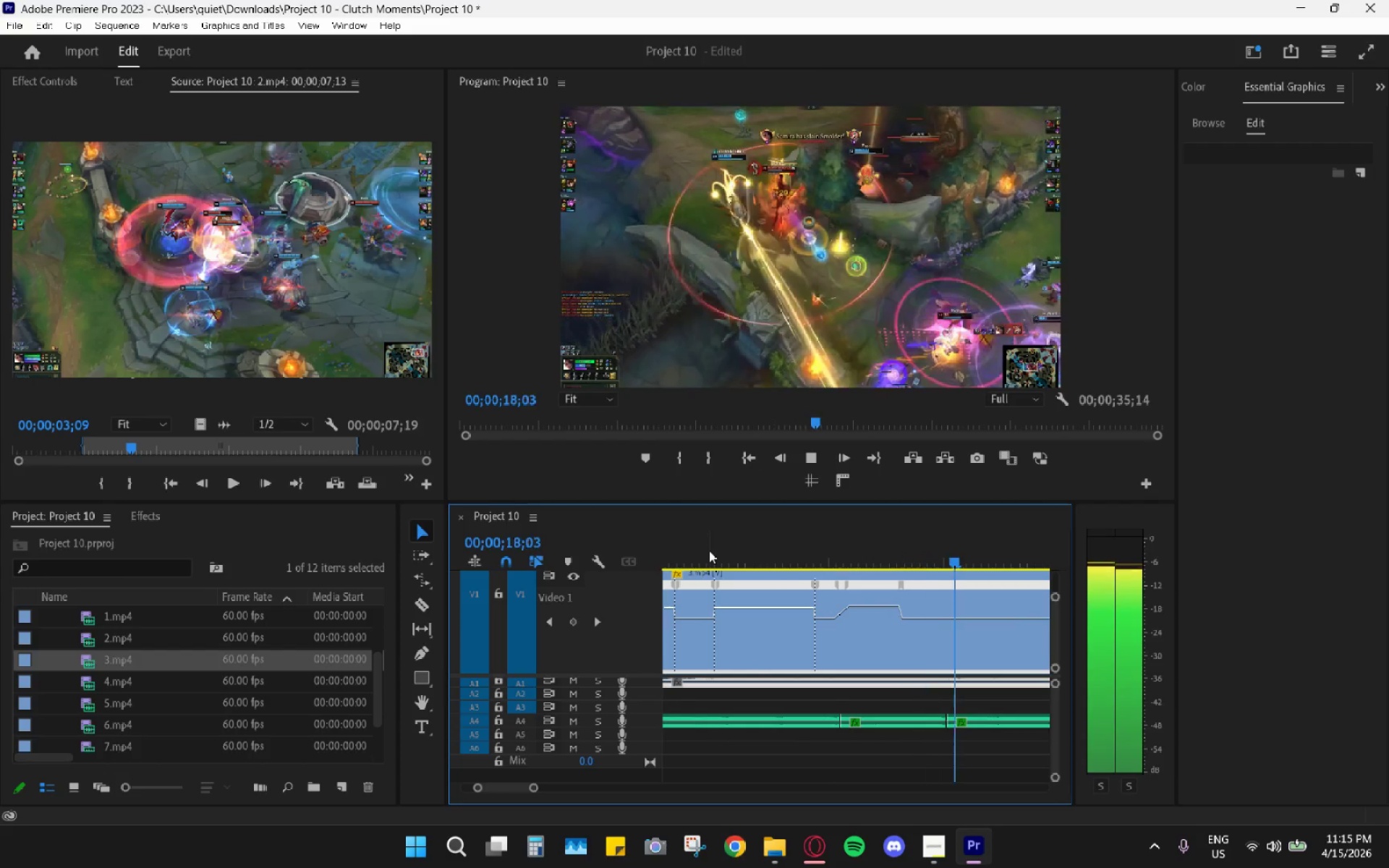 
key(Space)
 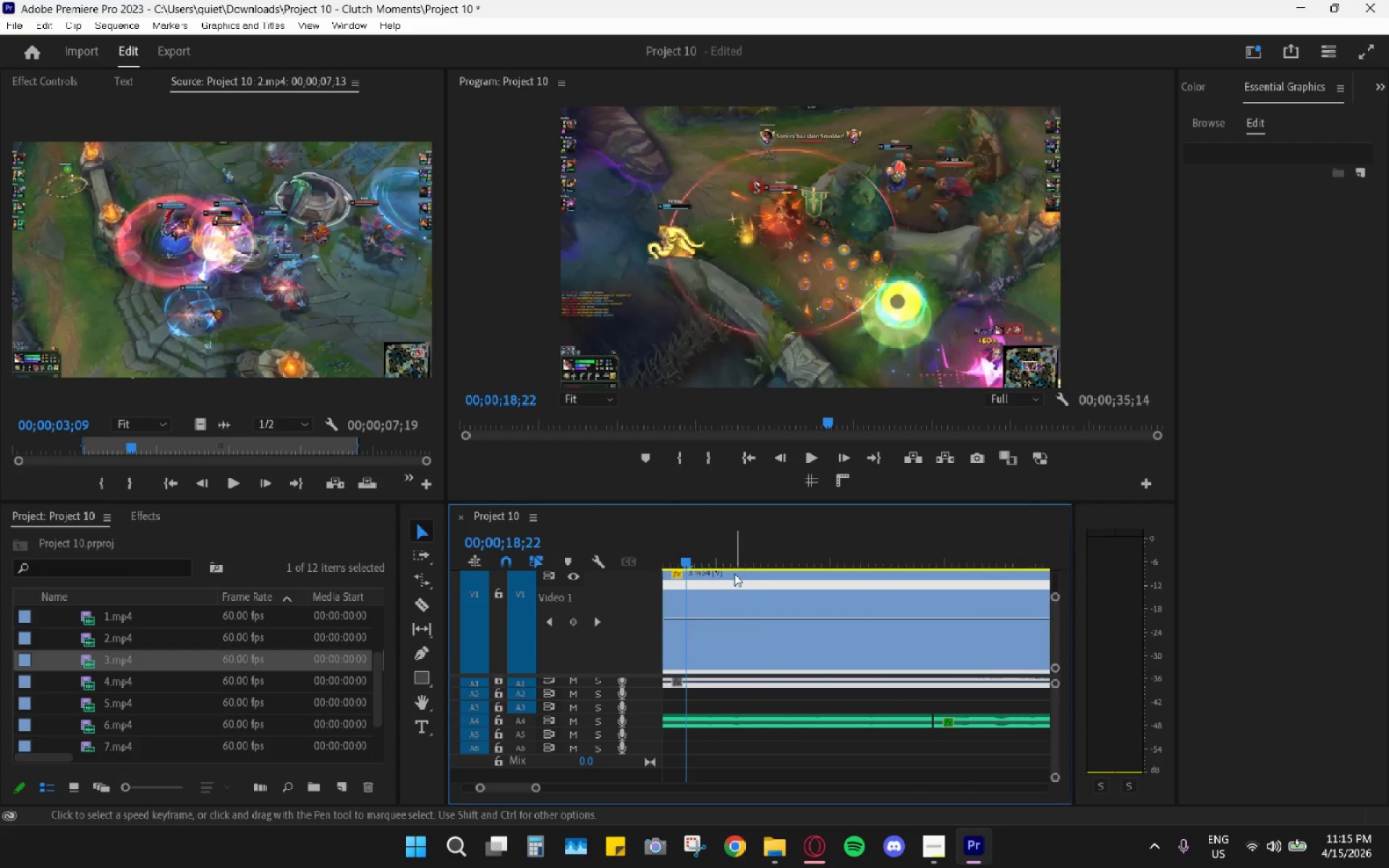 
hold_key(key=AltLeft, duration=0.56)
scroll: coordinate [800, 660], scroll_direction: down, amount: 5.0
 